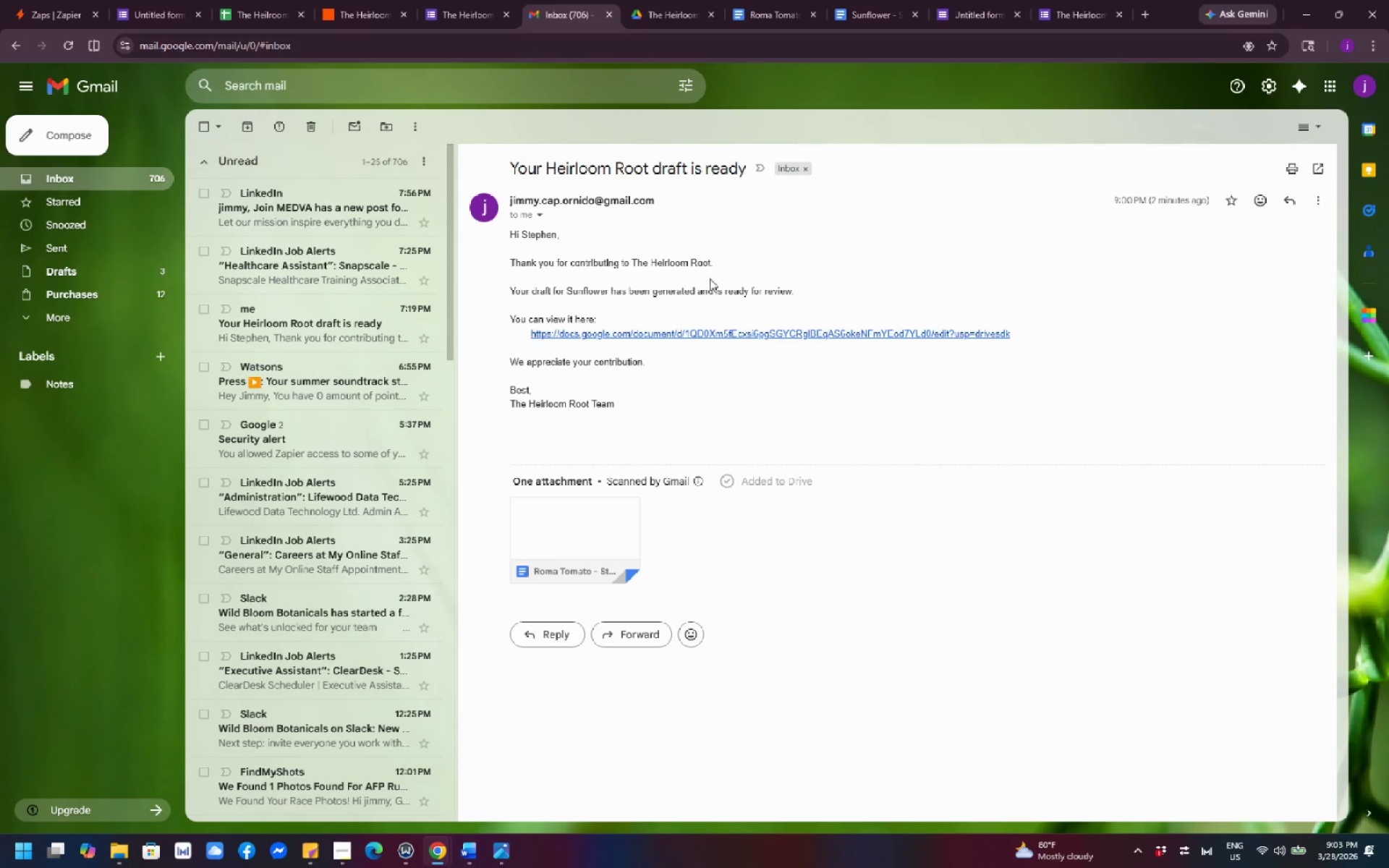 
left_click([374, 7])
 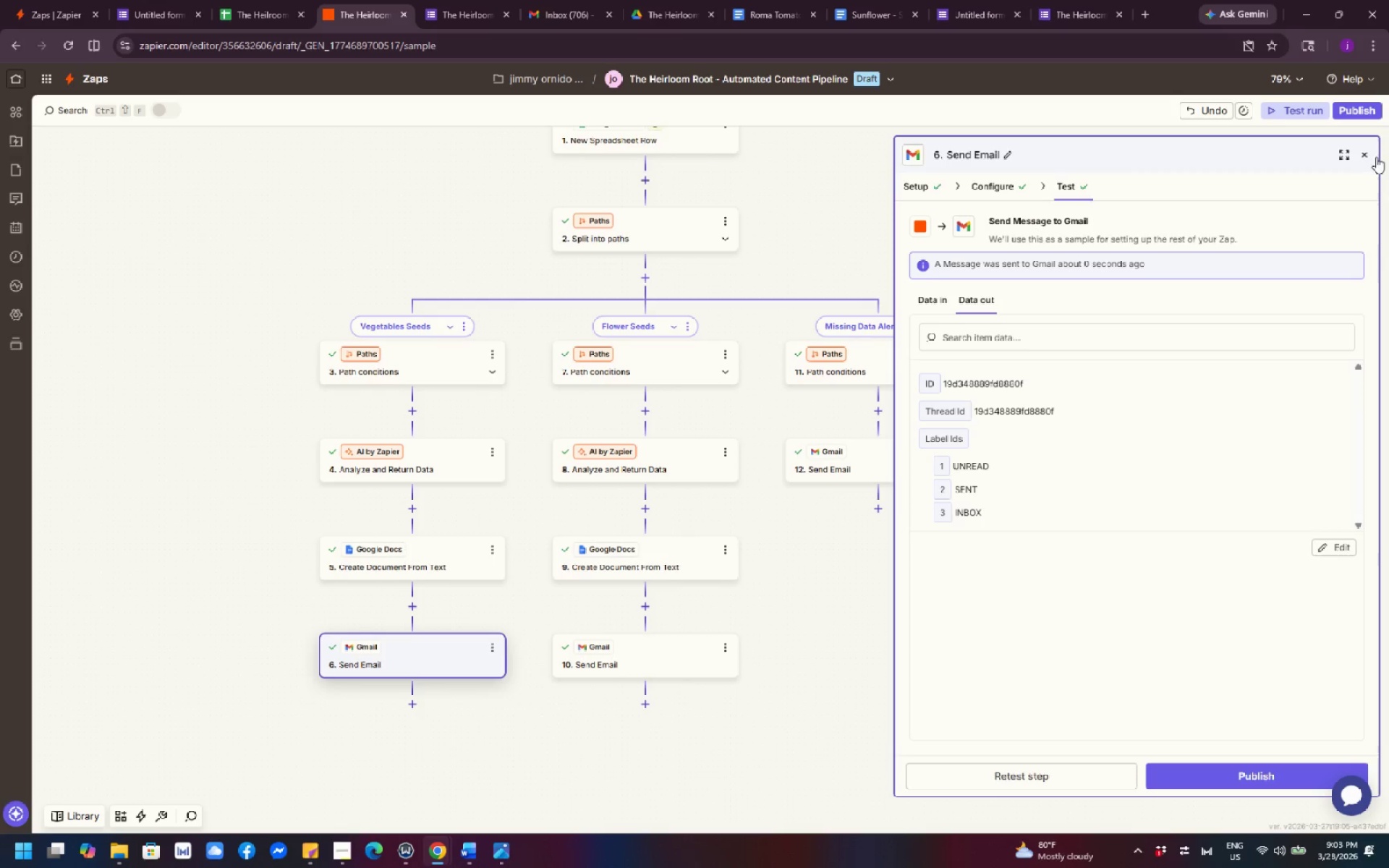 
left_click([1366, 153])
 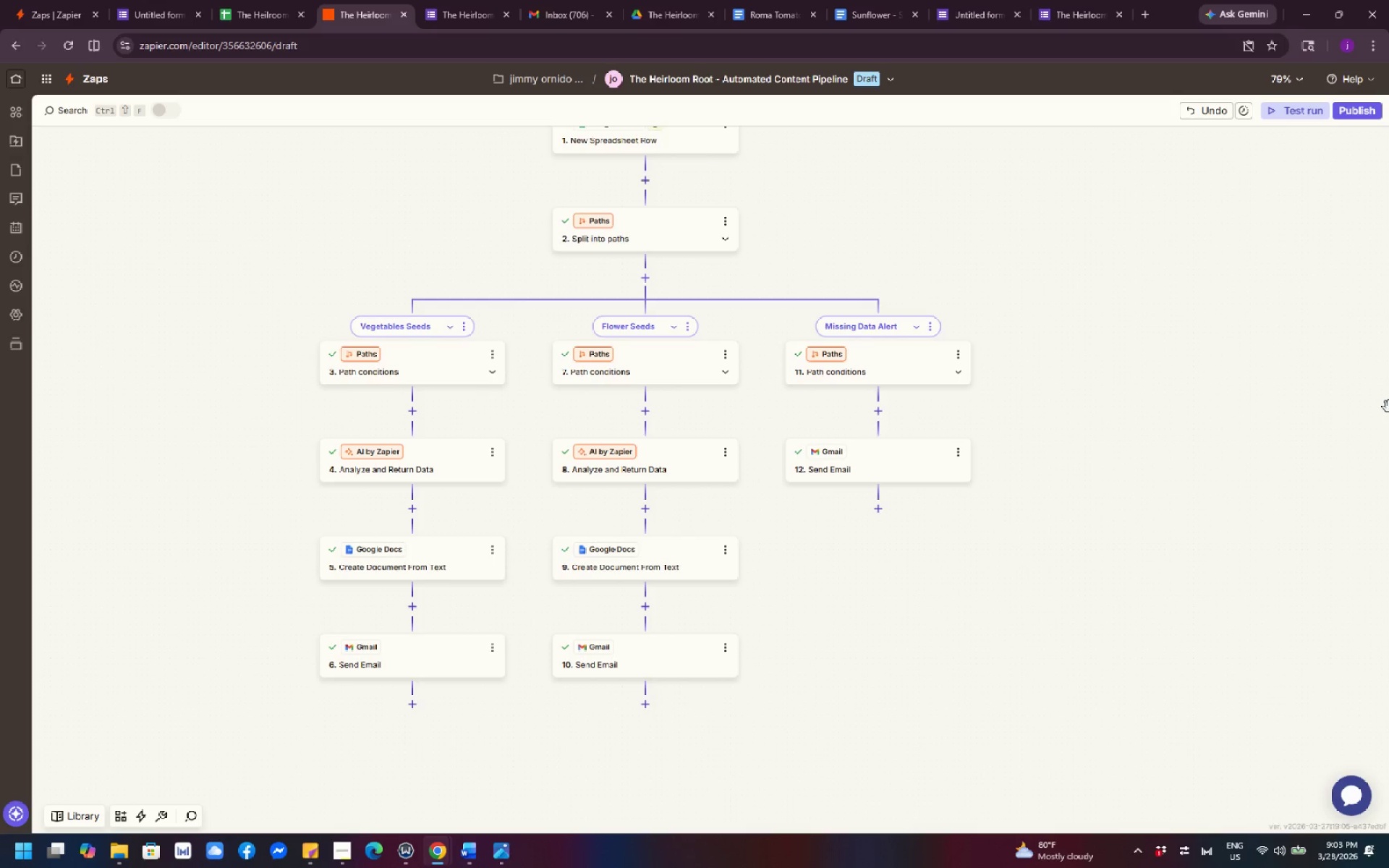 
wait(26.92)
 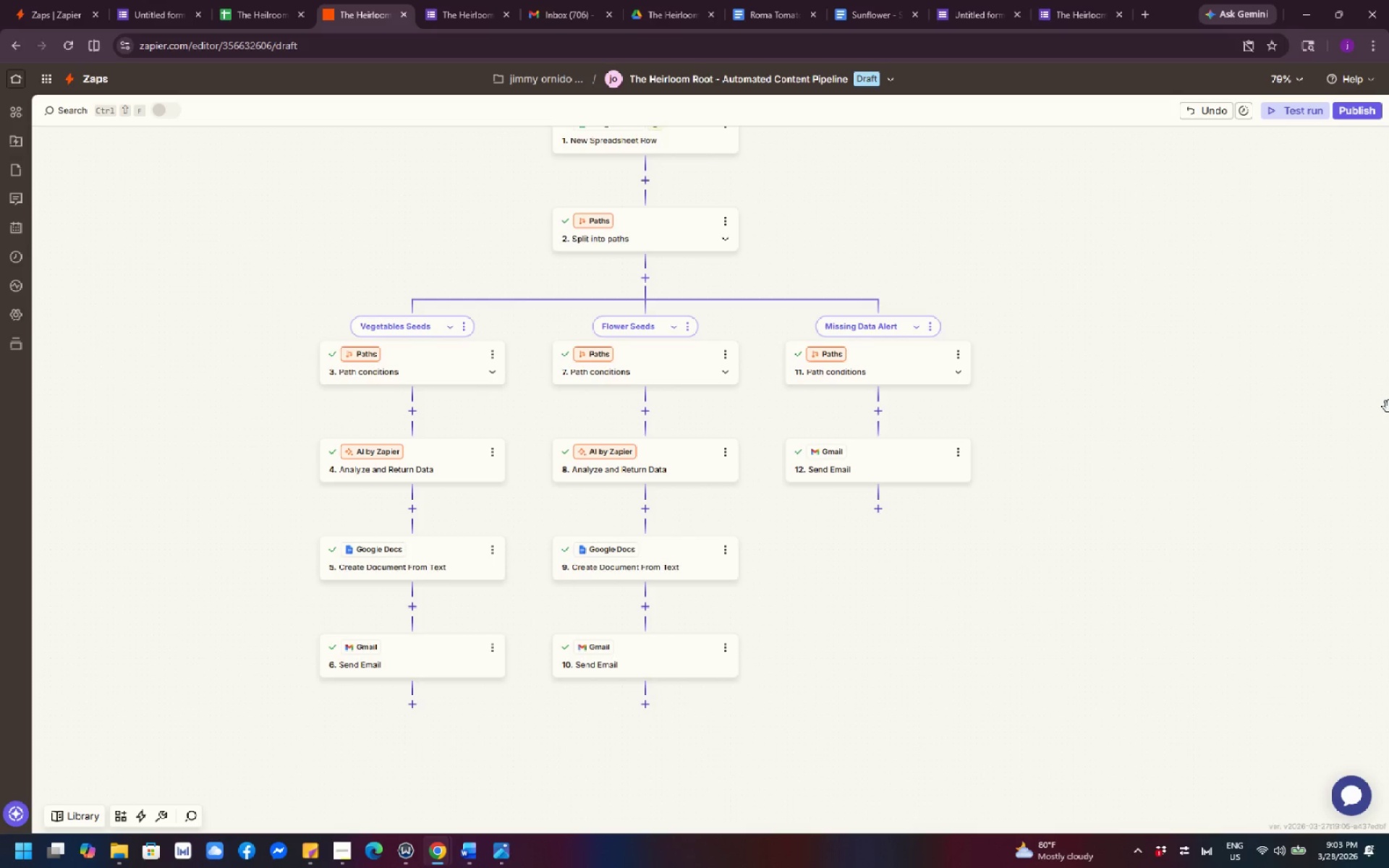 
left_click_drag(start_coordinate=[1123, 417], to_coordinate=[1115, 591])
 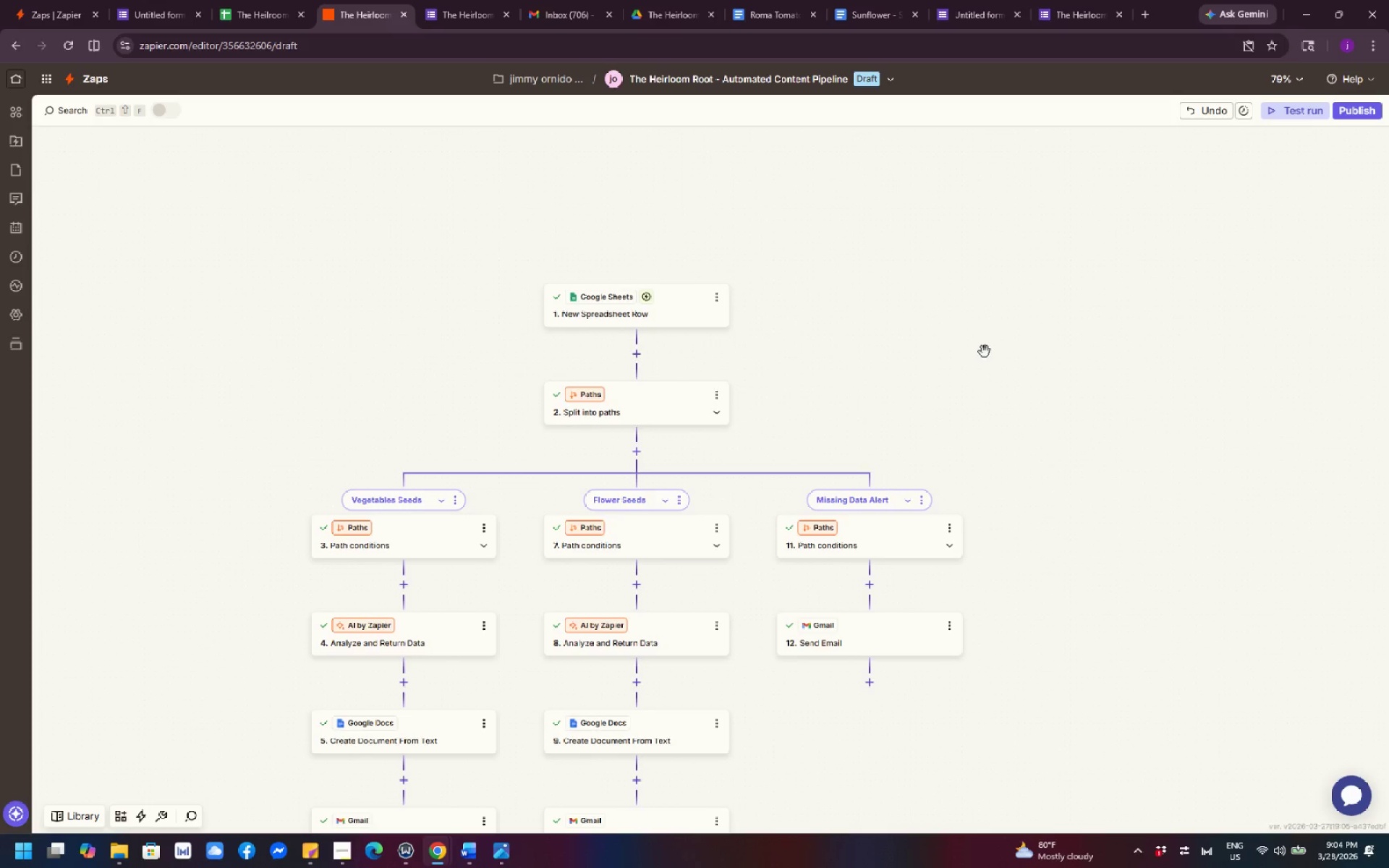 
left_click_drag(start_coordinate=[952, 339], to_coordinate=[1069, 253])
 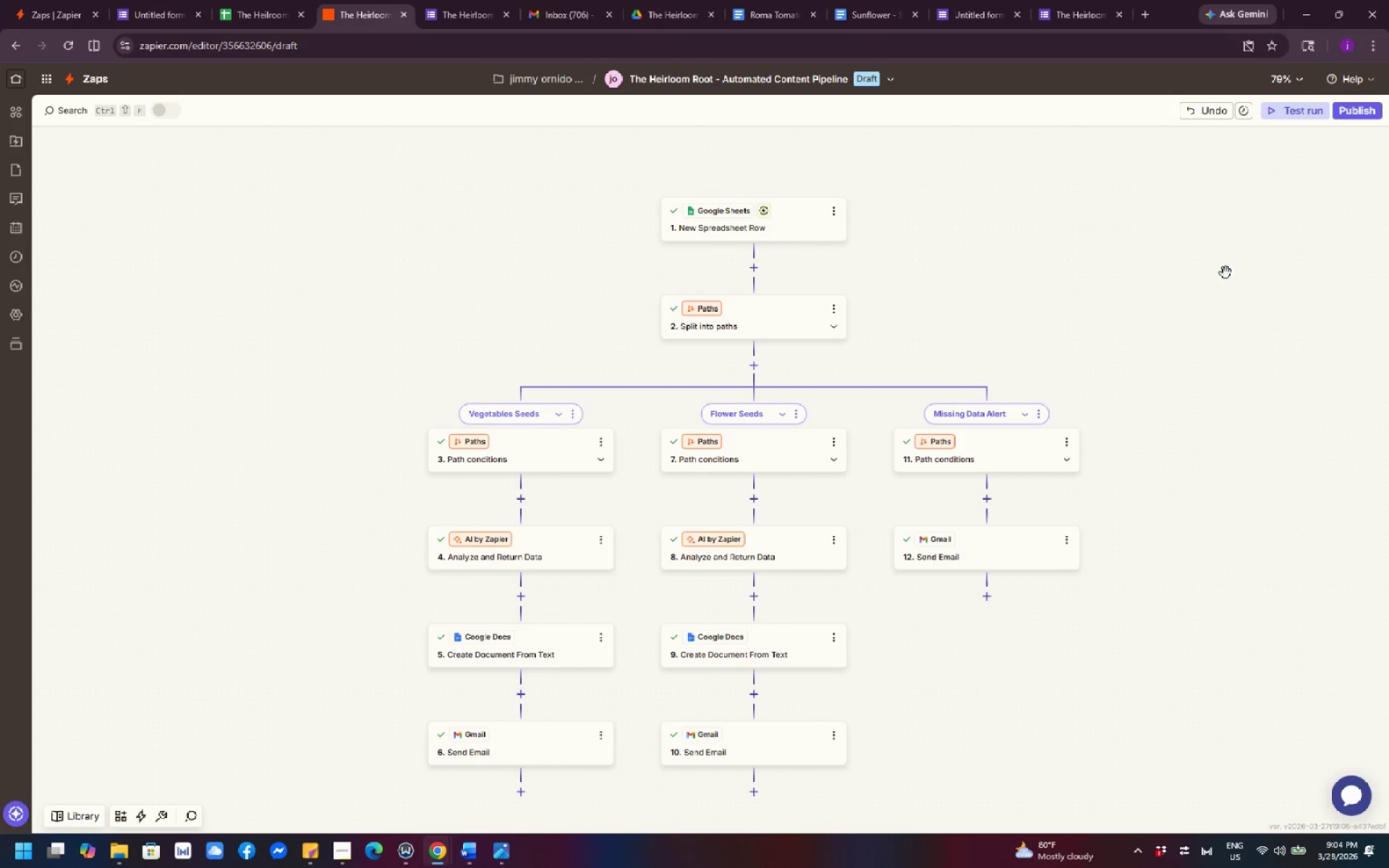 
wait(5.56)
 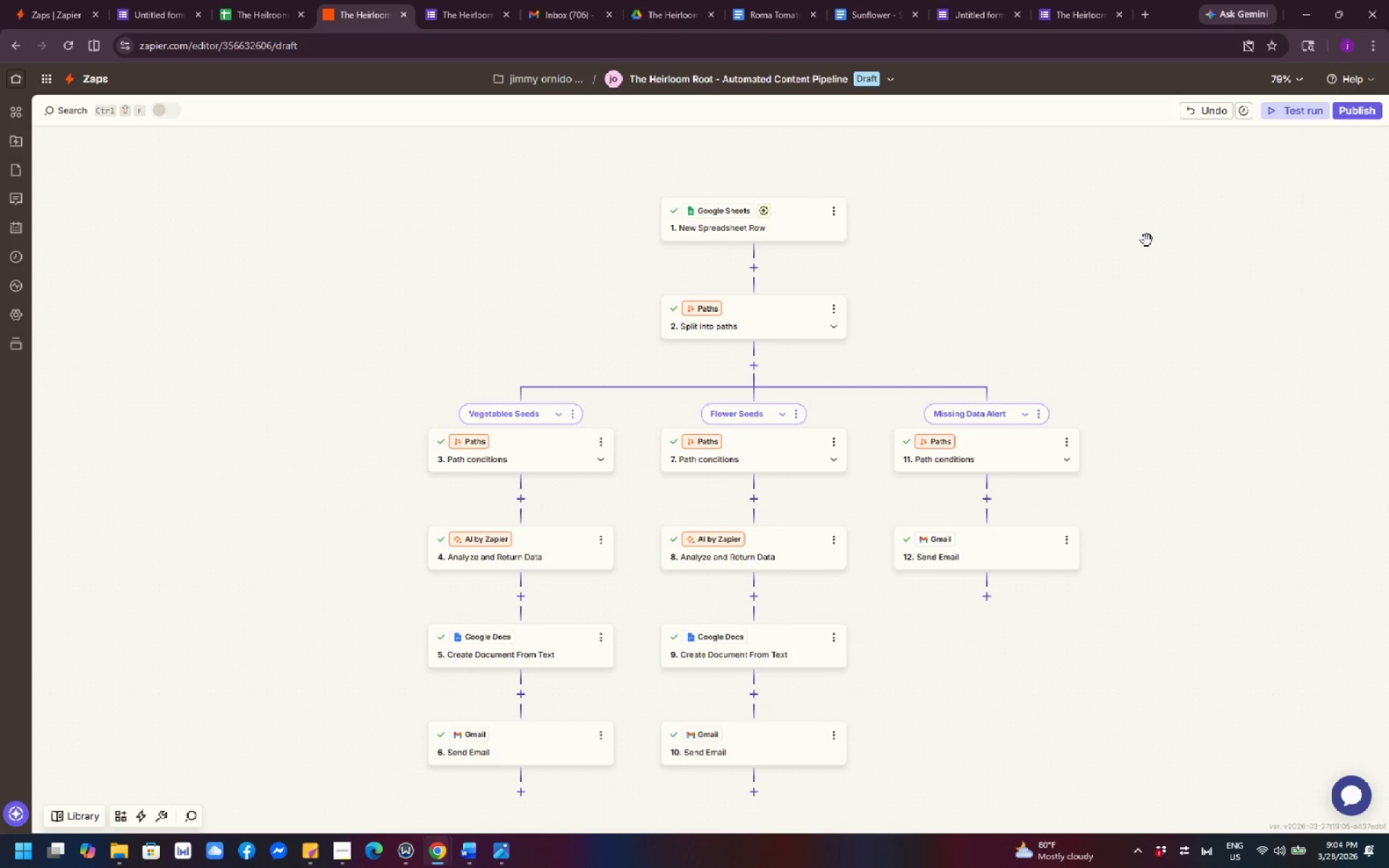 
left_click_drag(start_coordinate=[1232, 429], to_coordinate=[1216, 319])
 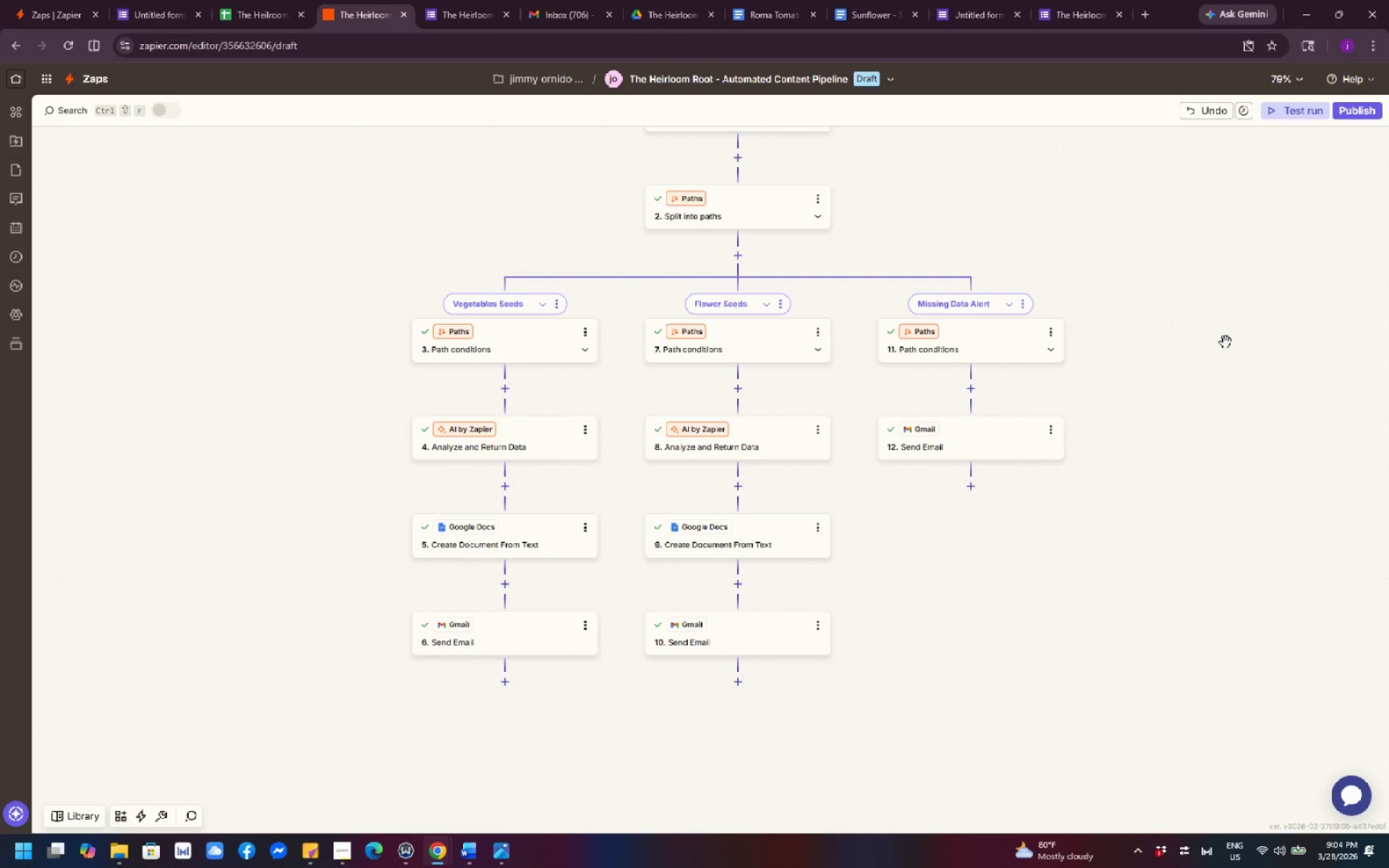 
wait(46.97)
 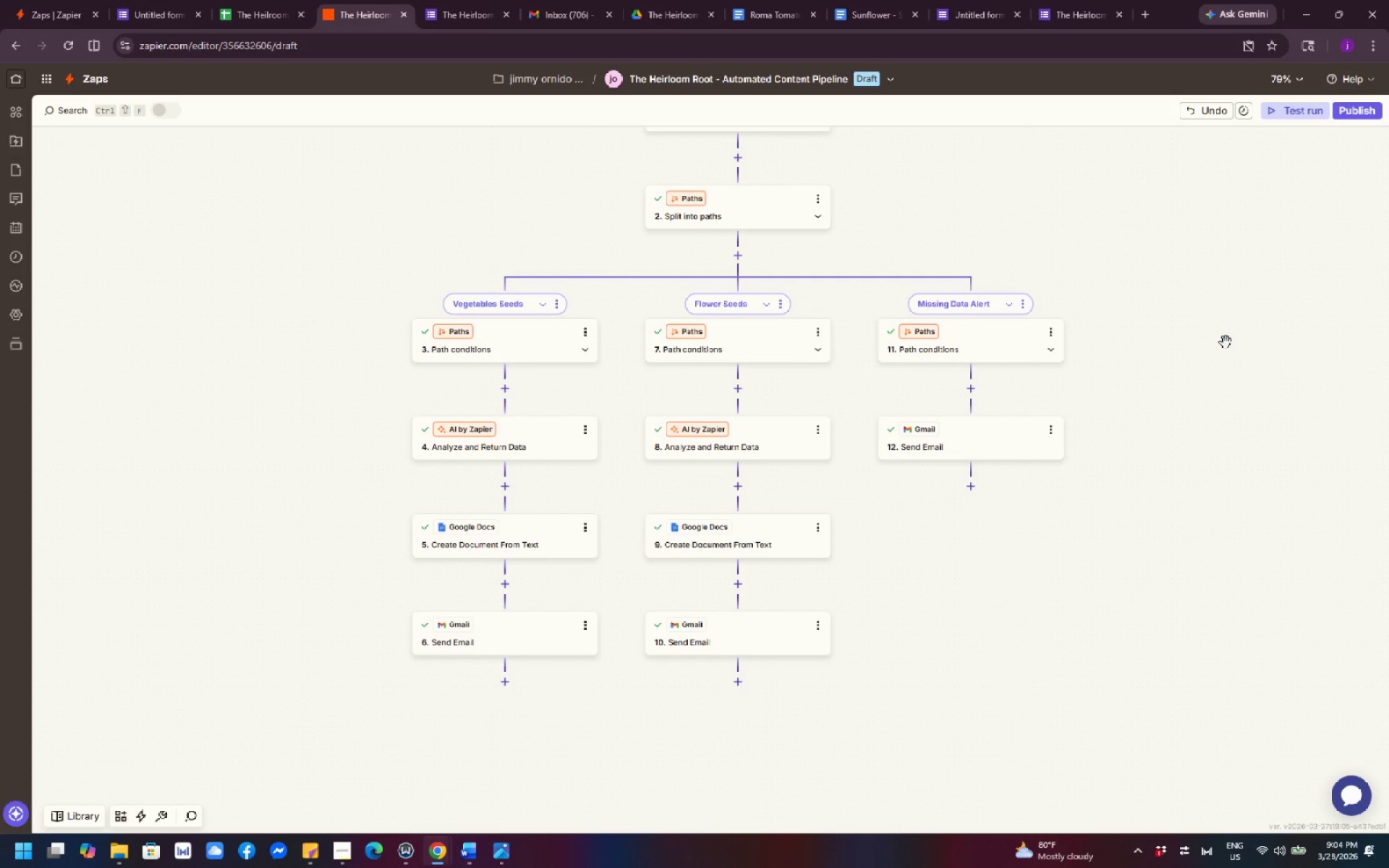 
scroll: coordinate [1157, 401], scroll_direction: up, amount: 3.0
 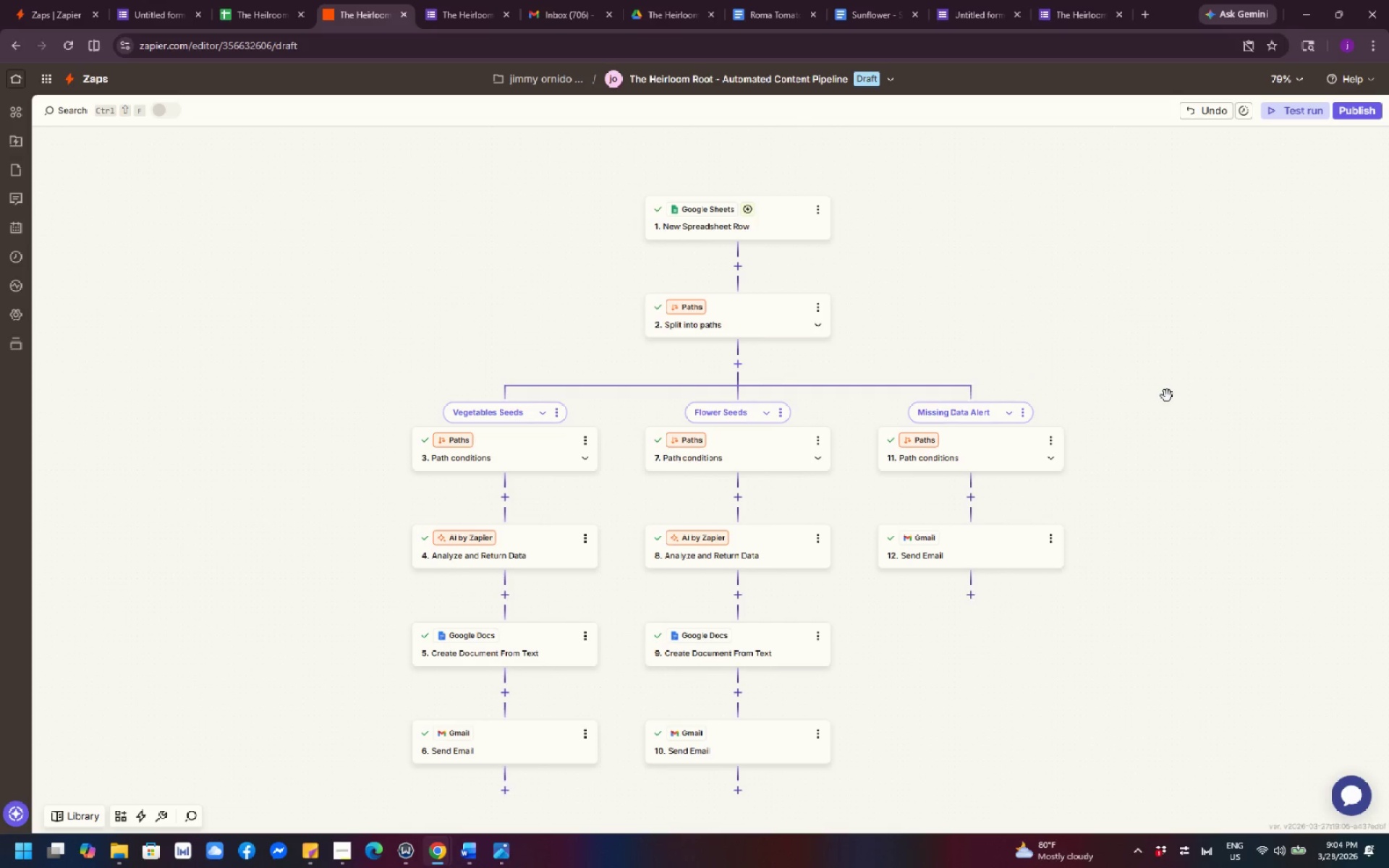 
scroll: coordinate [1182, 395], scroll_direction: down, amount: 3.0
 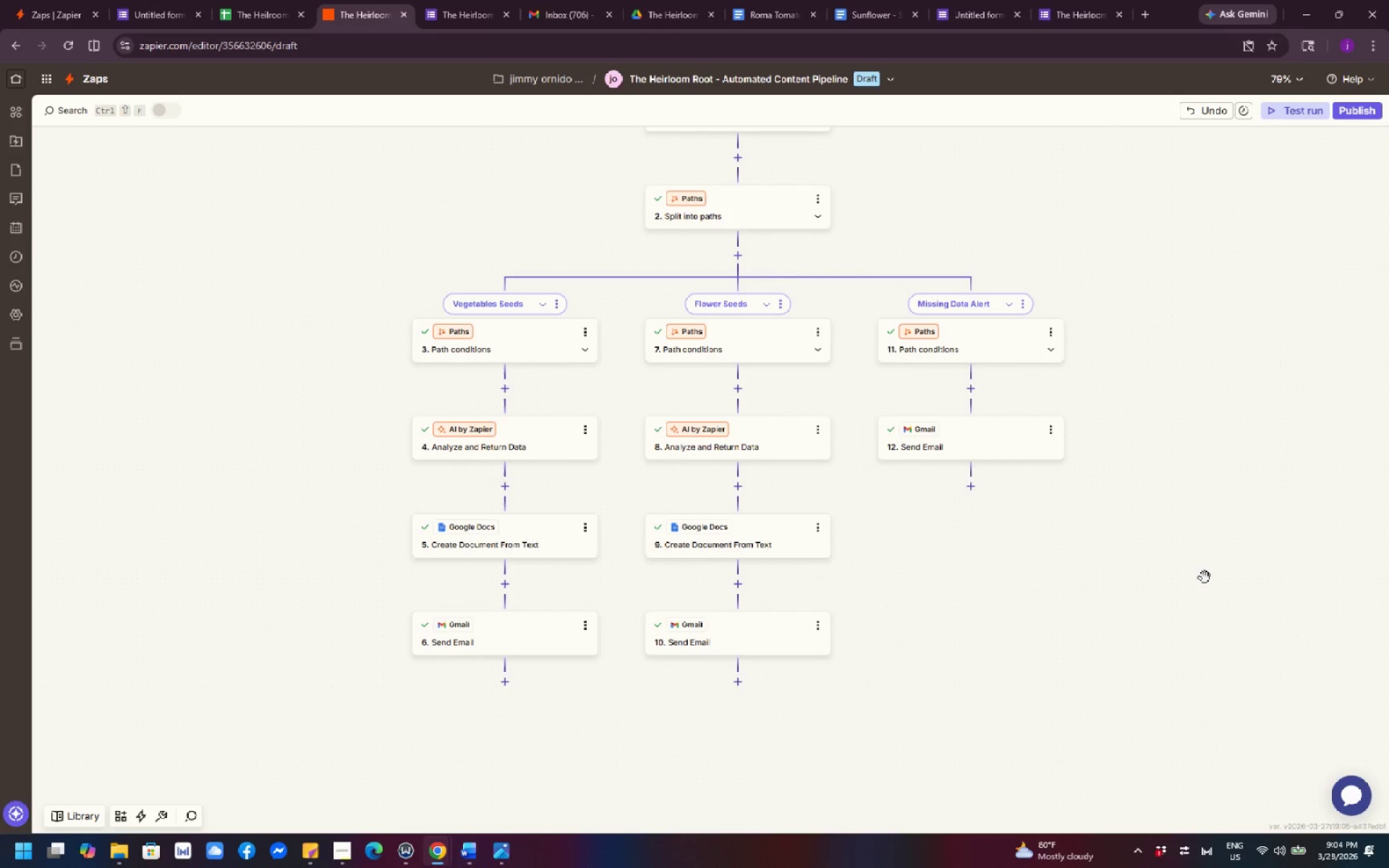 
left_click([1205, 577])
 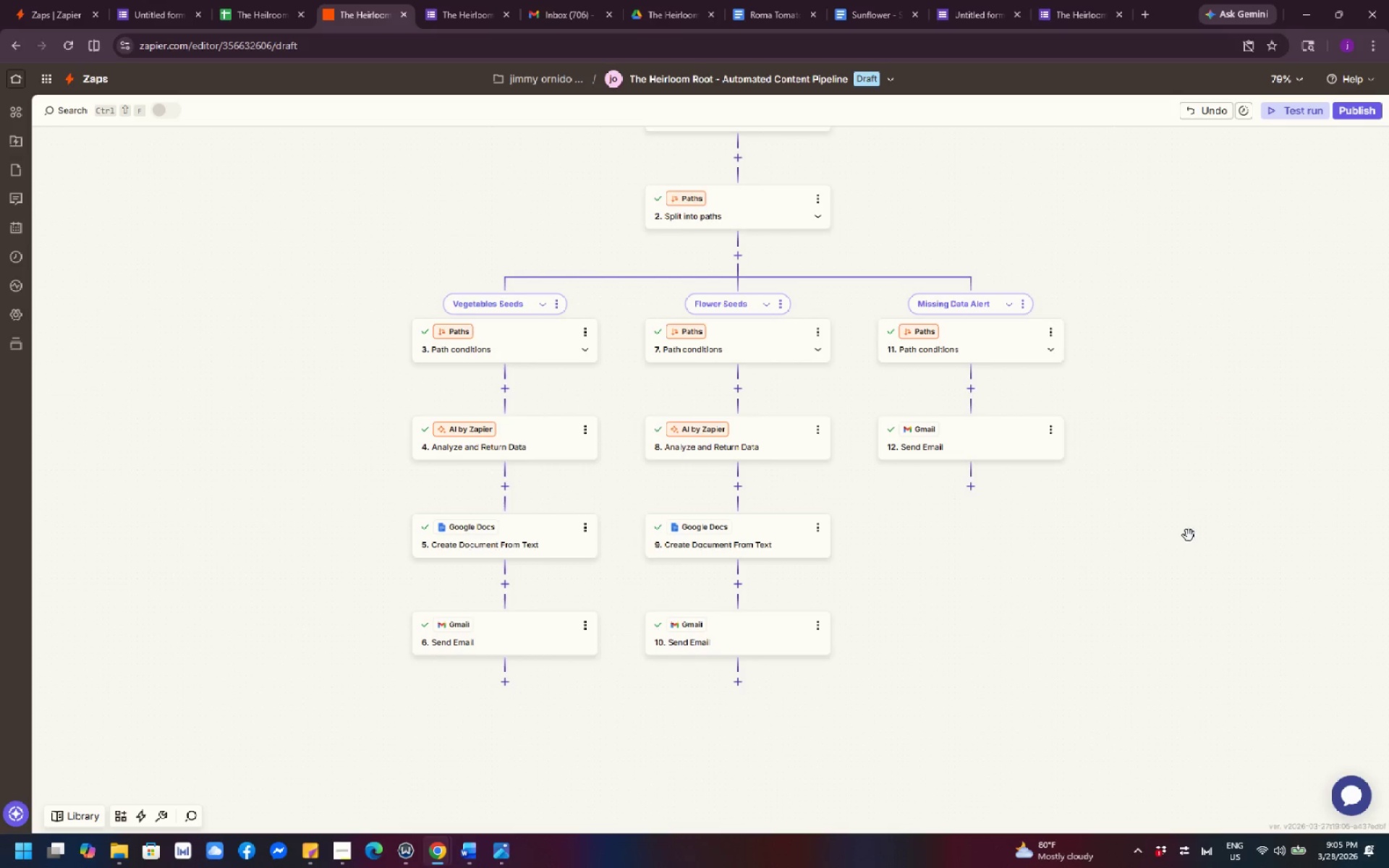 
wait(13.33)
 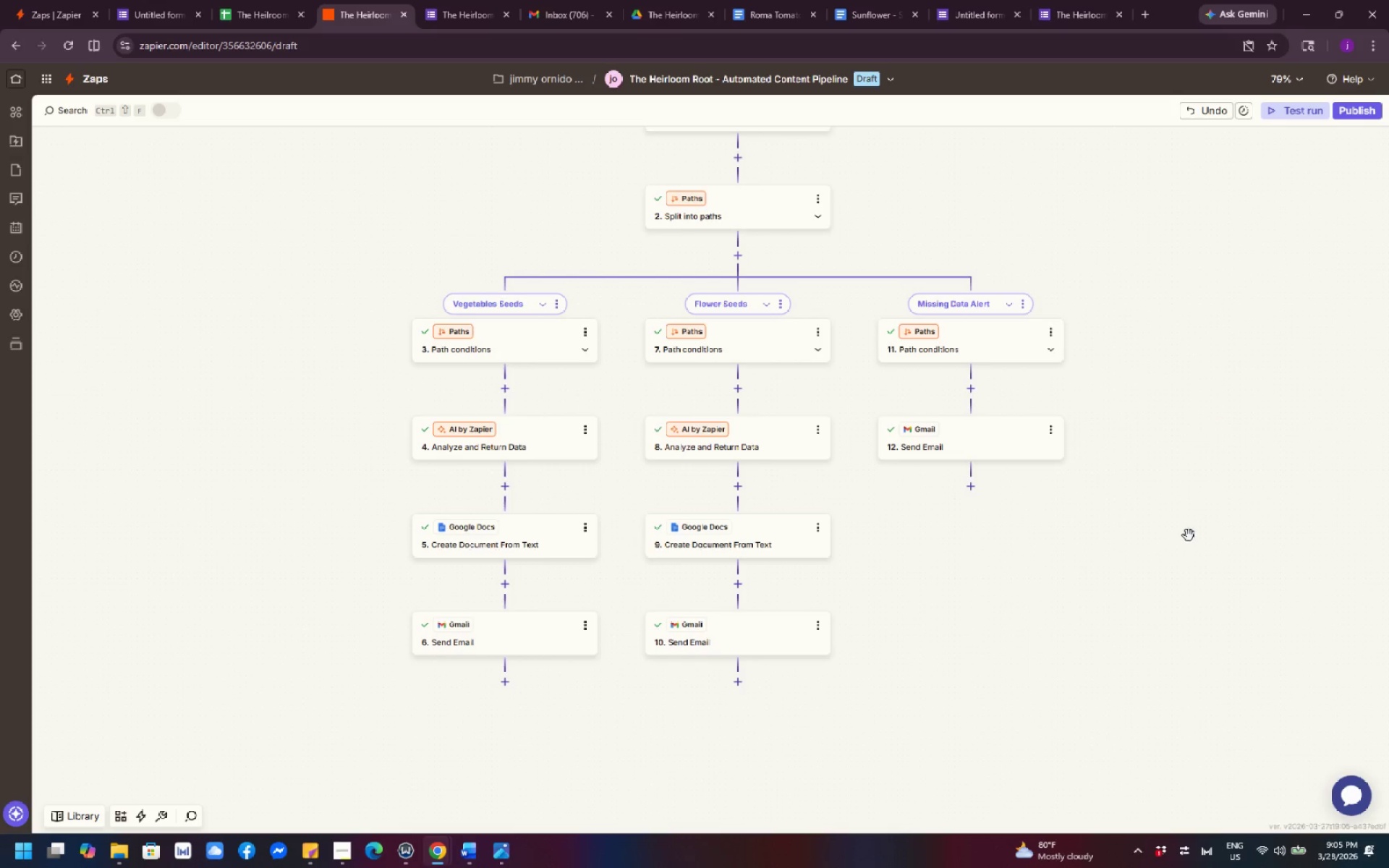 
scroll: coordinate [1199, 589], scroll_direction: up, amount: 2.0
 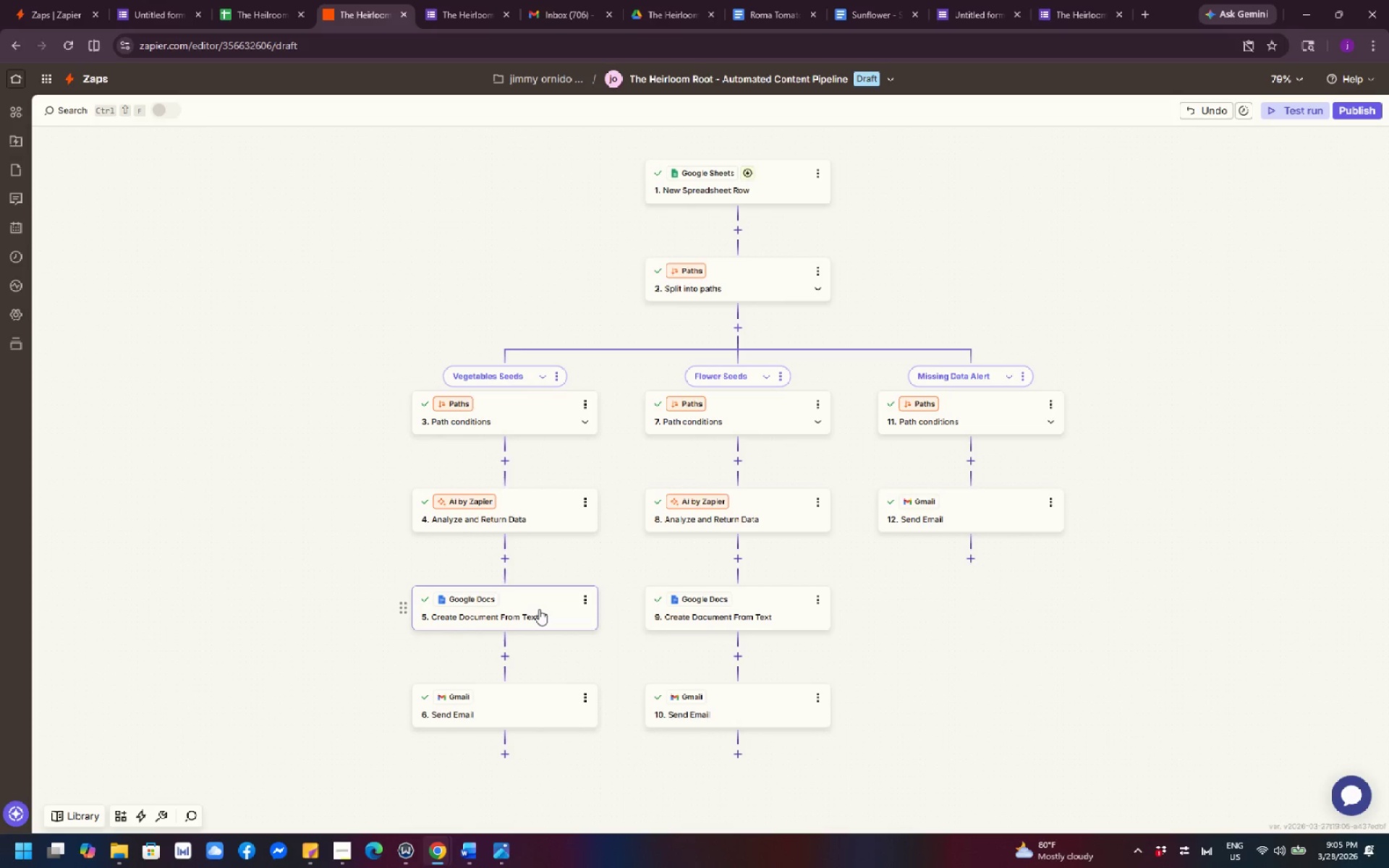 
wait(46.91)
 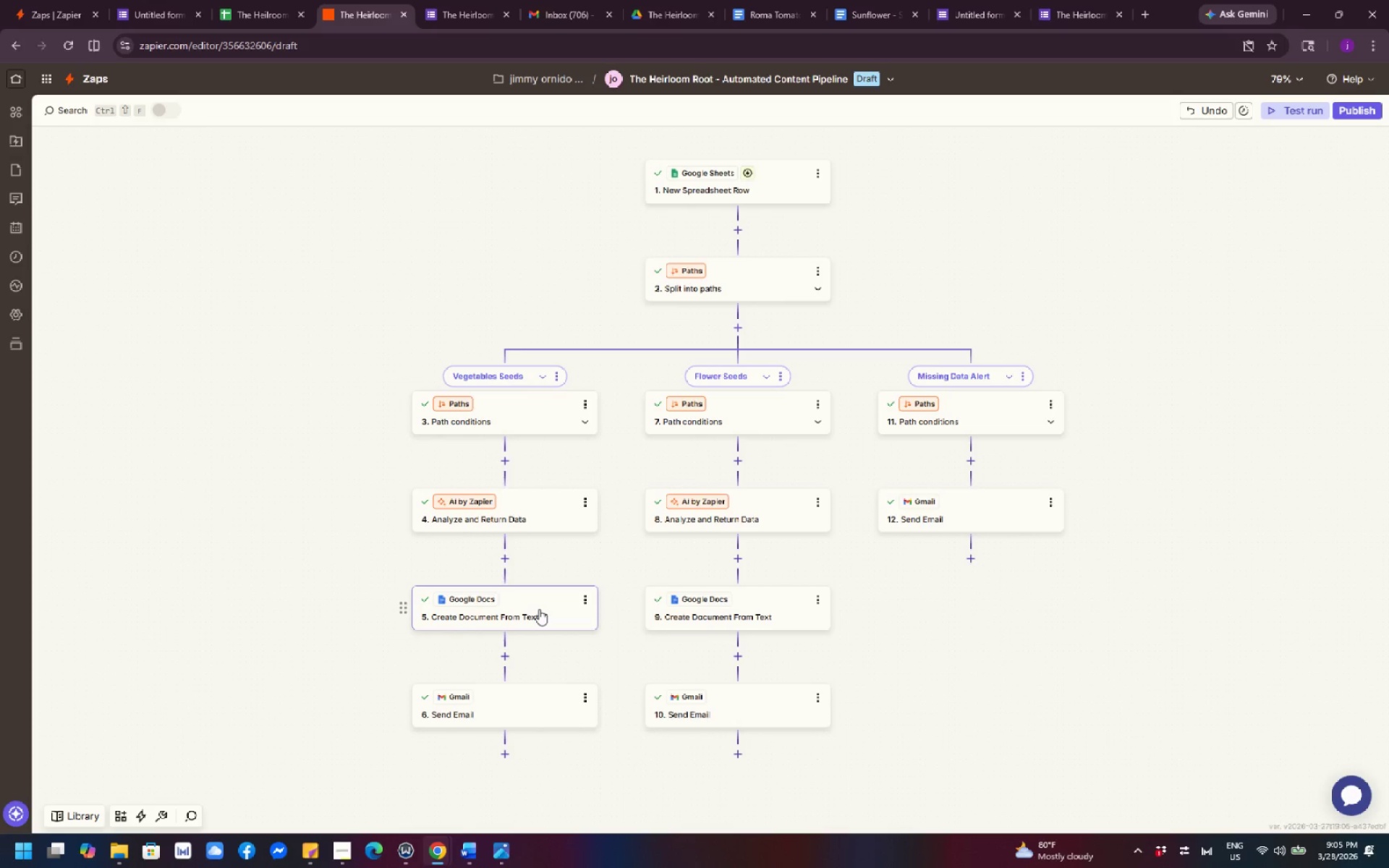 
left_click([582, 497])
 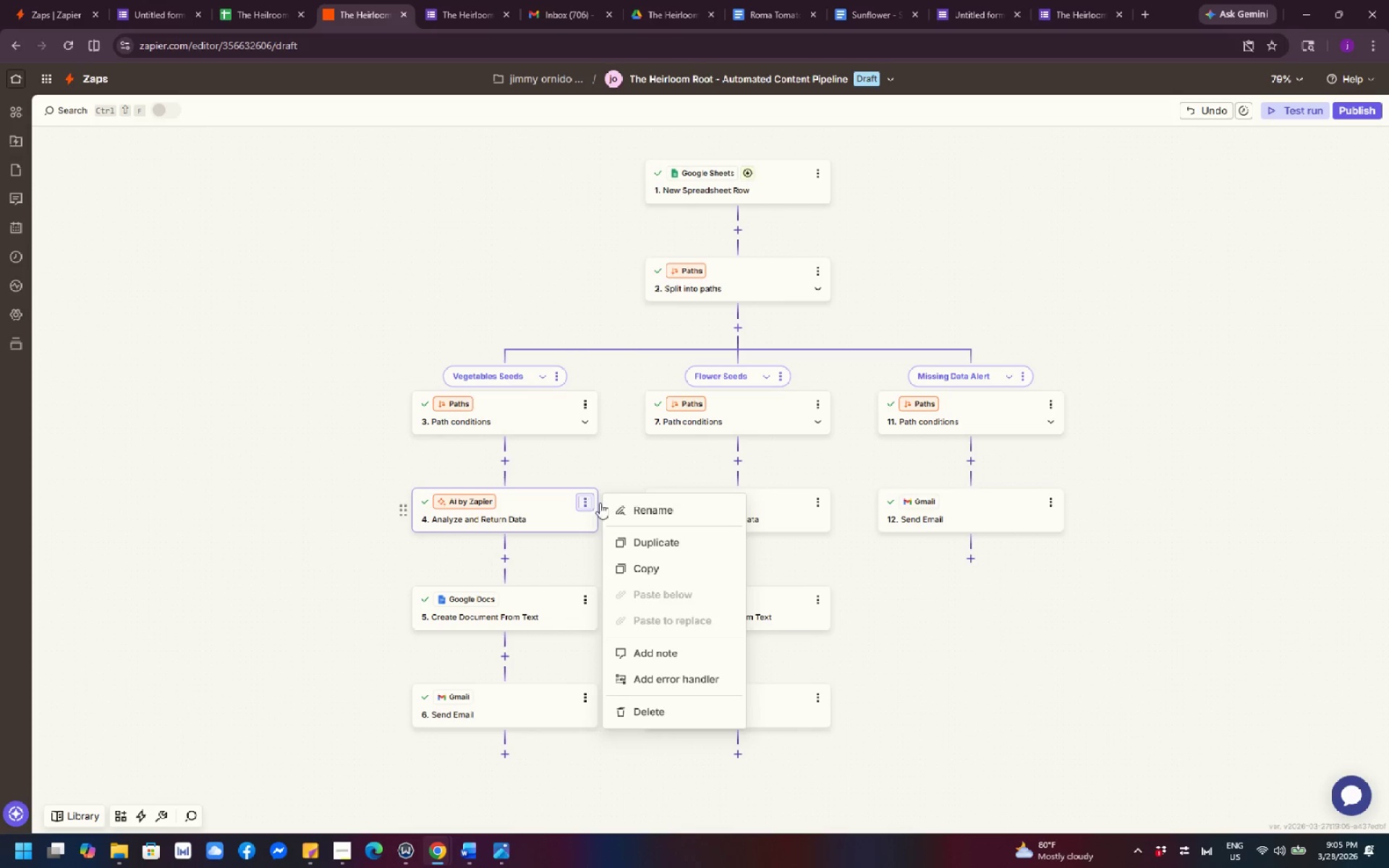 
left_click([634, 513])
 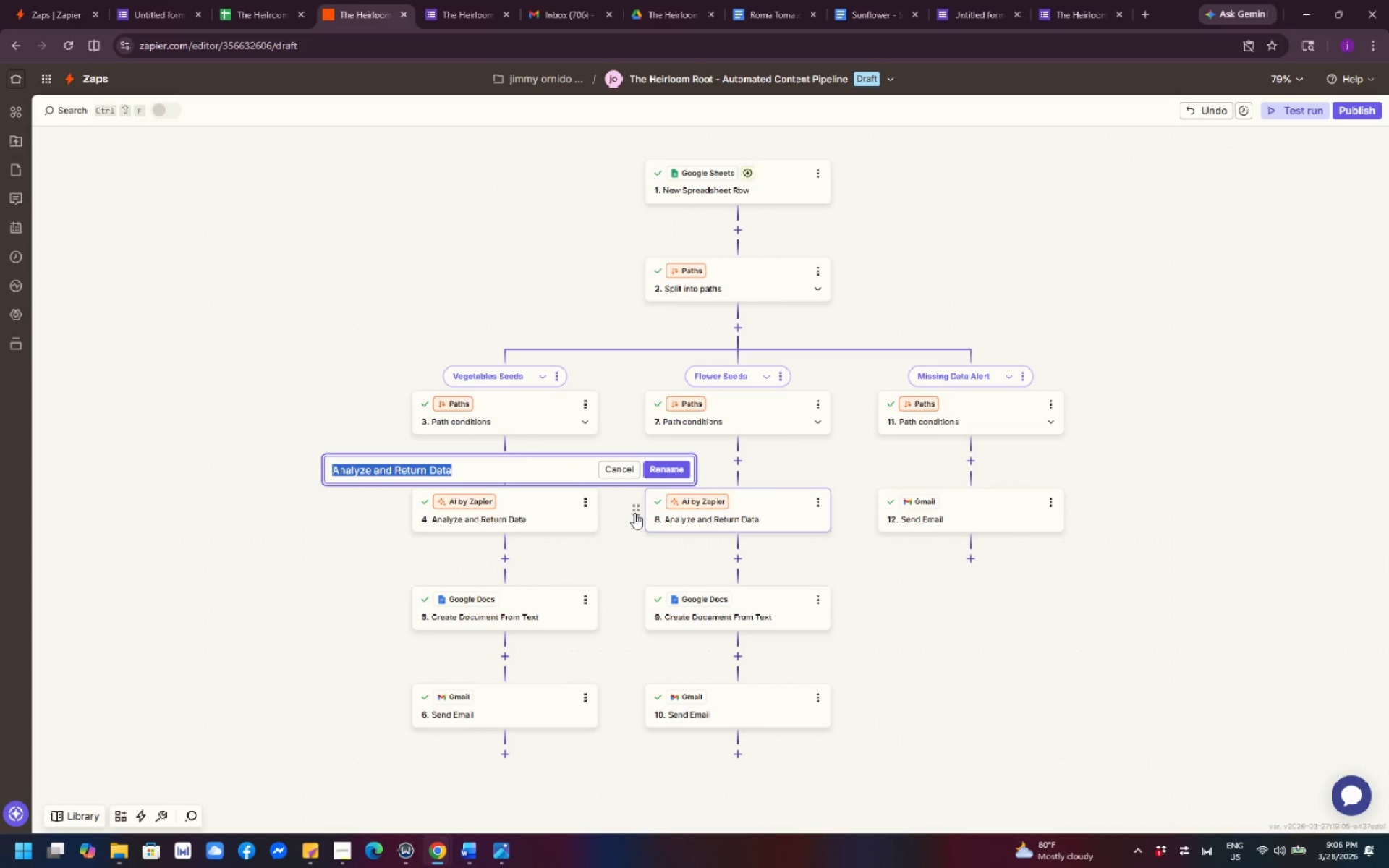 
type(g)
key(Backspace)
type(Generate Vegetable Draft)
 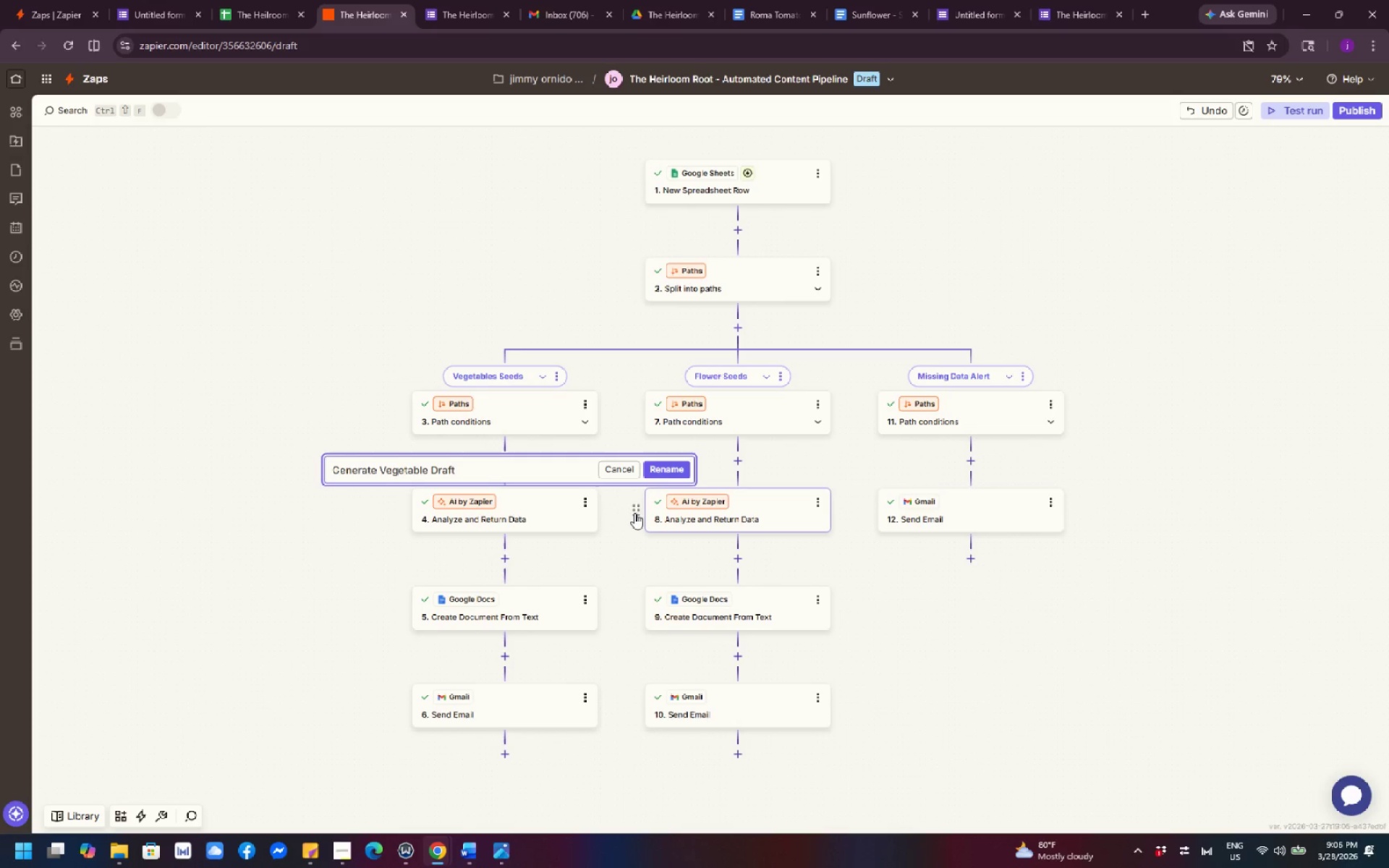 
left_click([666, 472])
 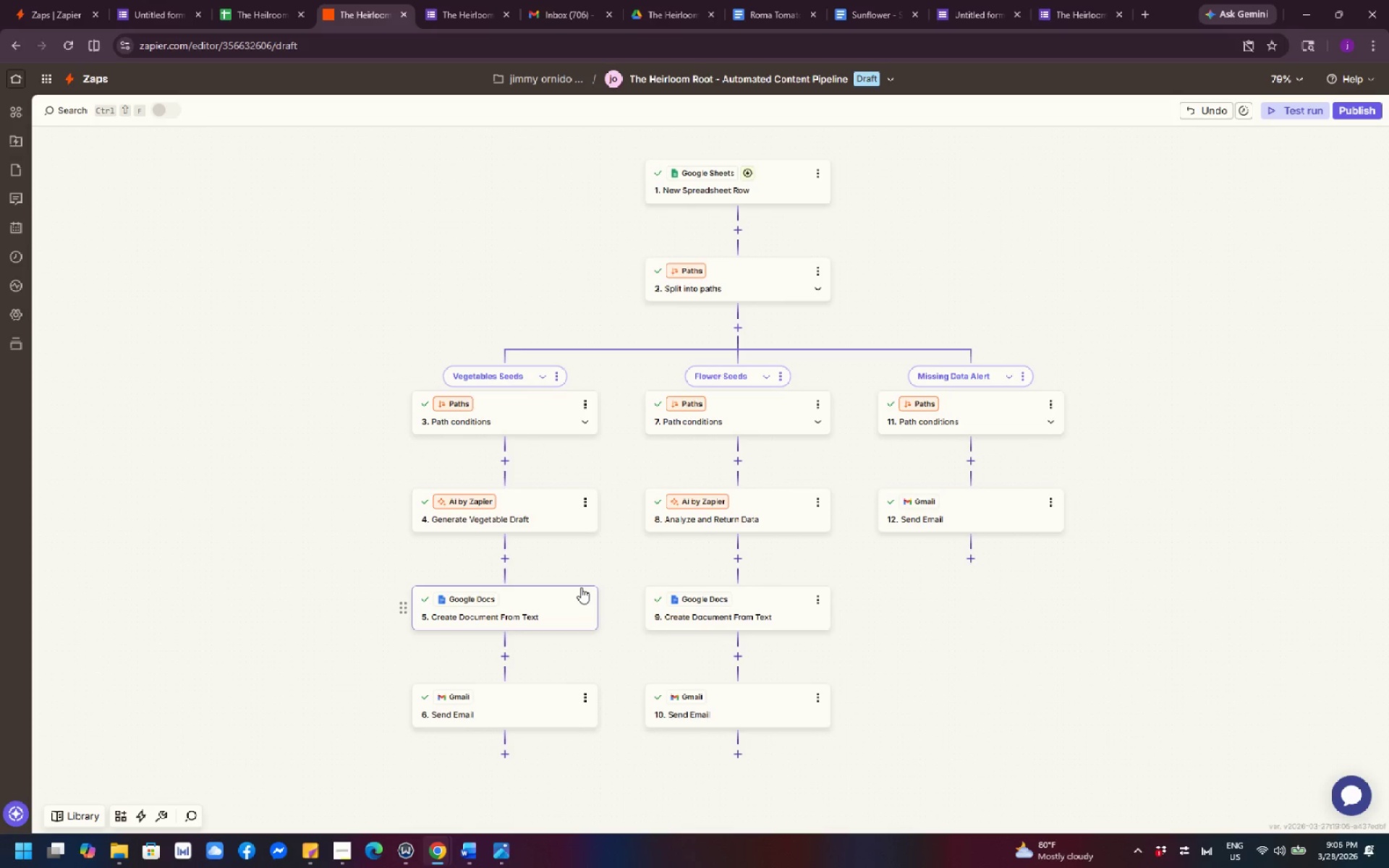 
wait(18.08)
 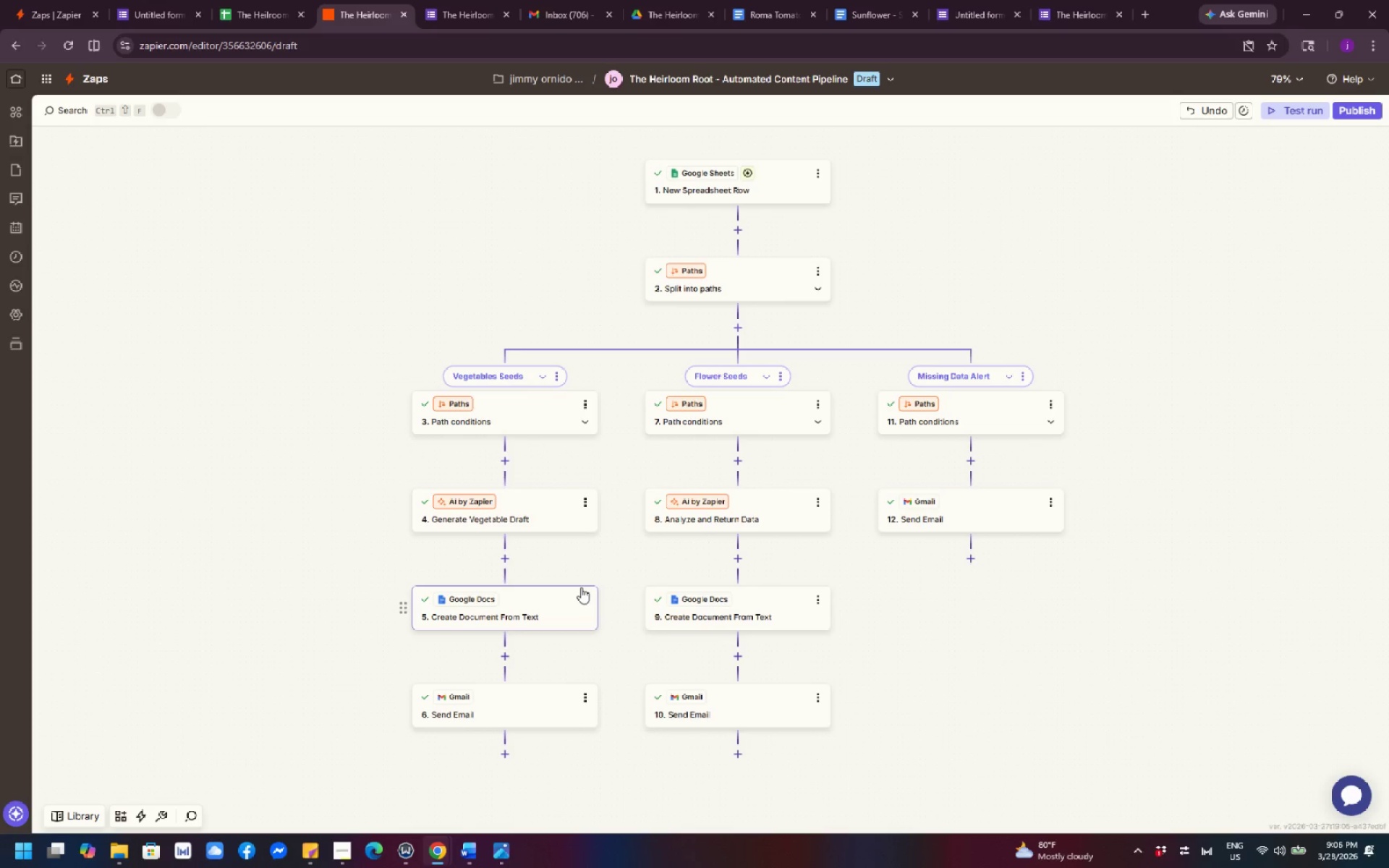 
left_click([585, 604])
 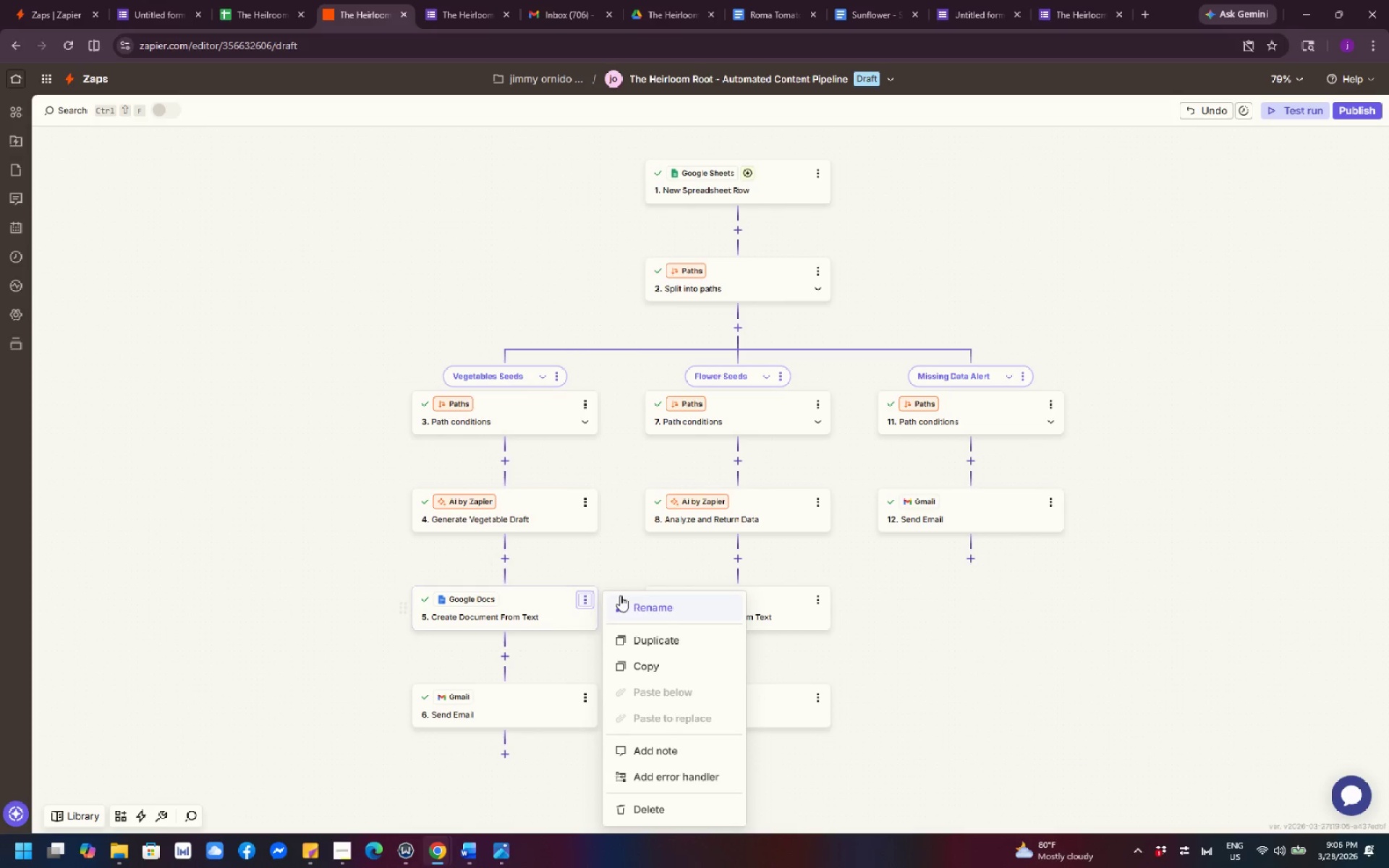 
left_click([637, 605])
 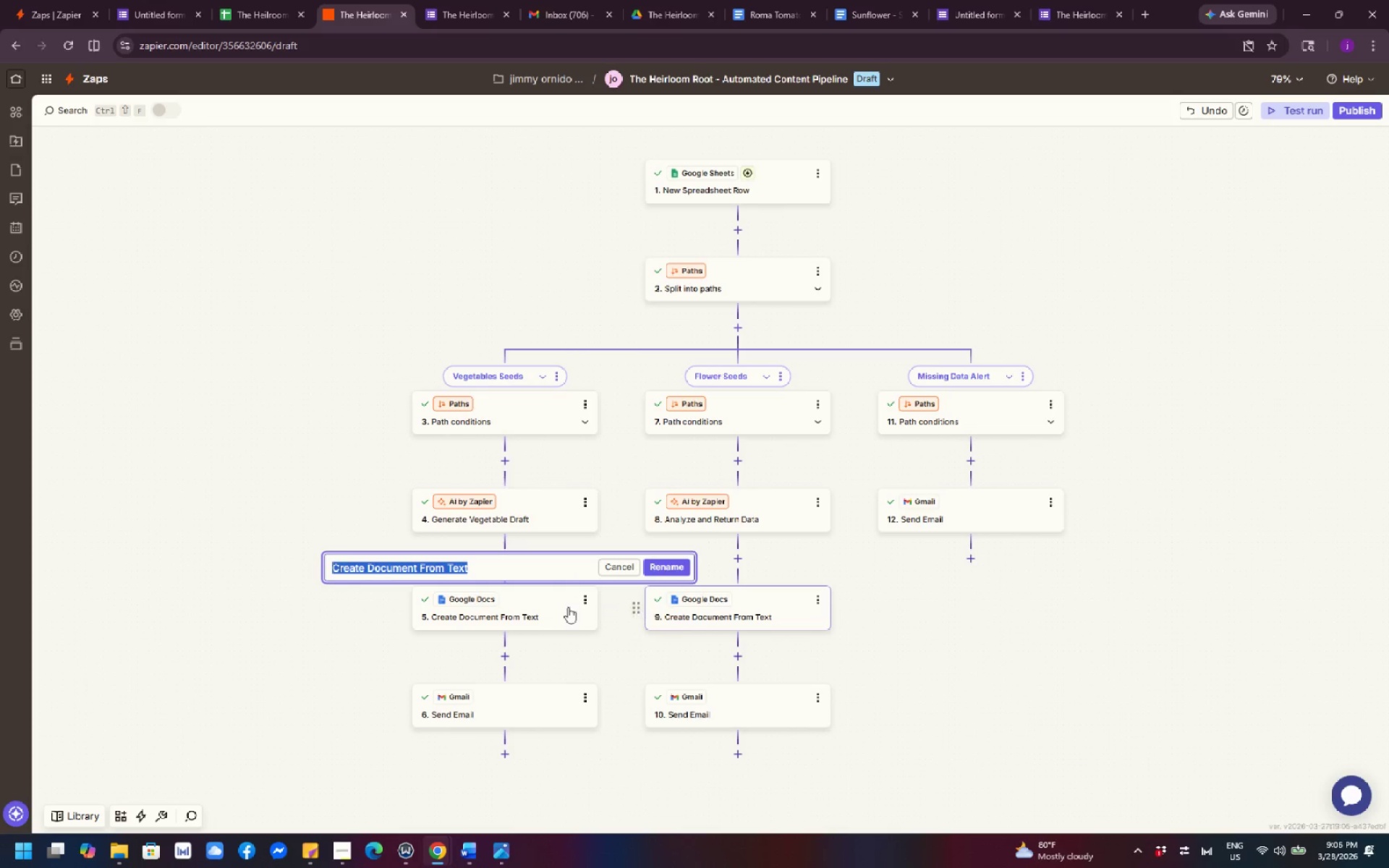 
left_click([521, 579])
 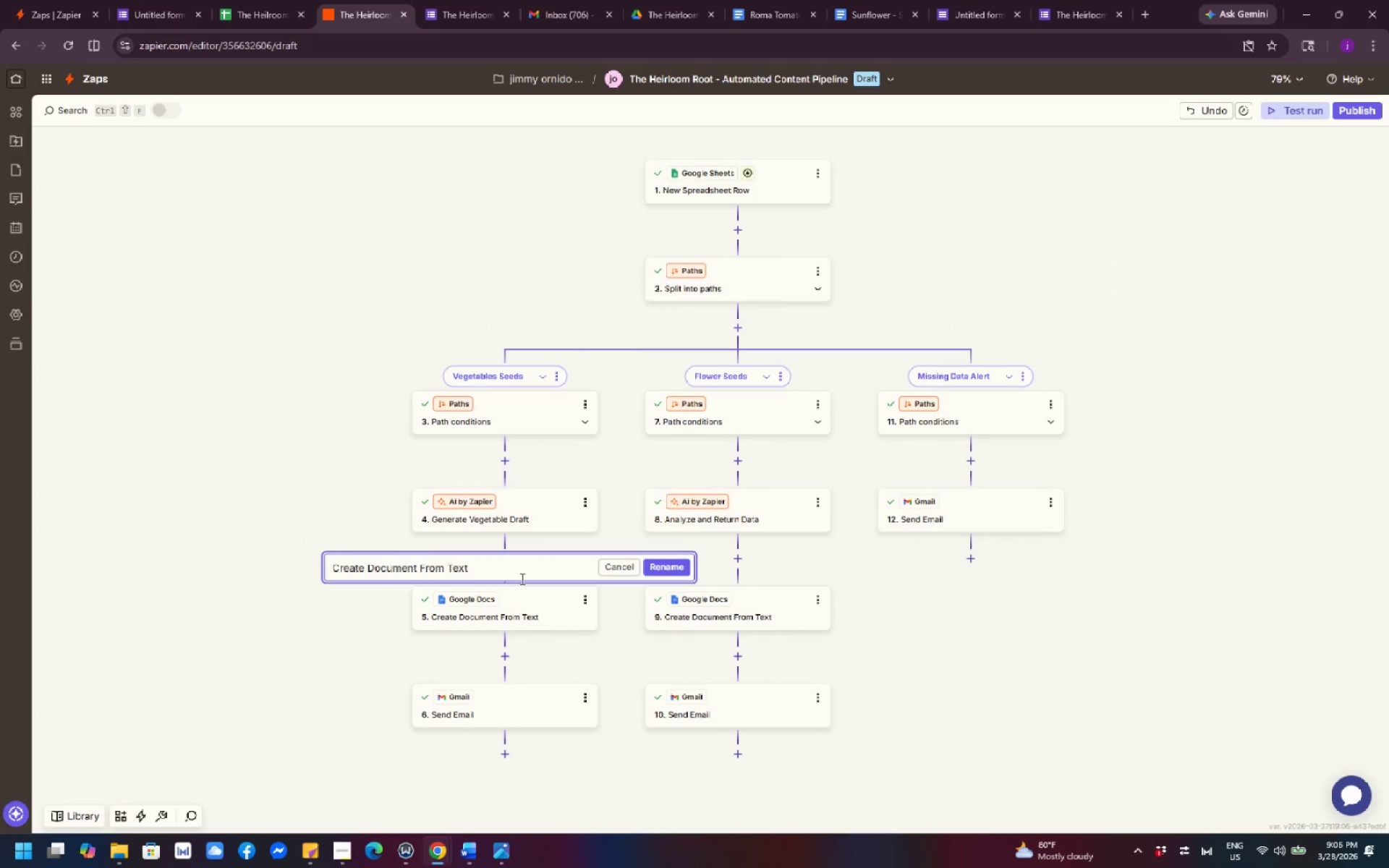 
hold_key(key=Backspace, duration=0.91)
 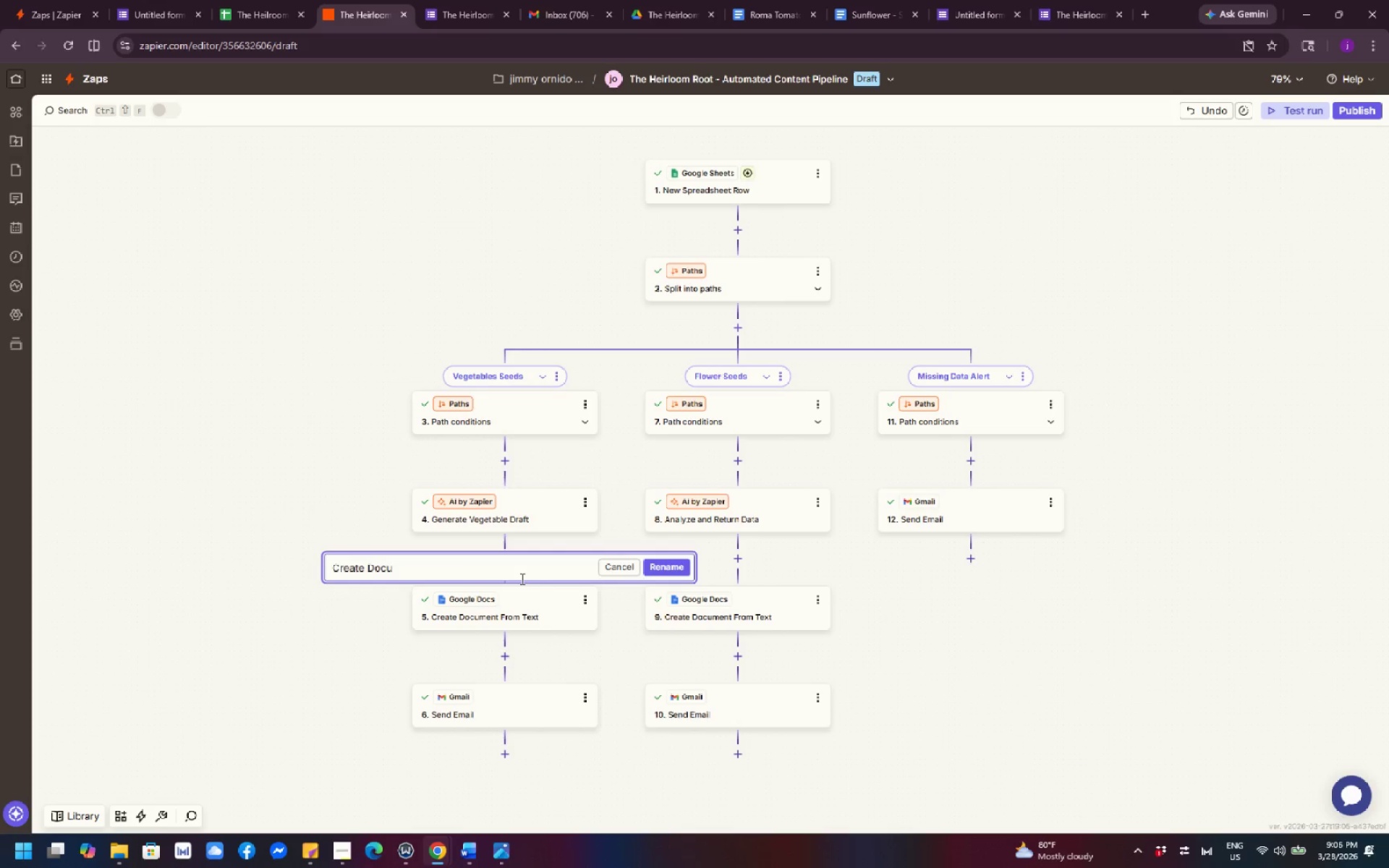 
key(Backspace)
key(Backspace)
key(Backspace)
key(Backspace)
type(Vegerables)
key(Backspace)
key(Backspace)
key(Backspace)
key(Backspace)
key(Backspace)
key(Backspace)
type(tables Draft )
 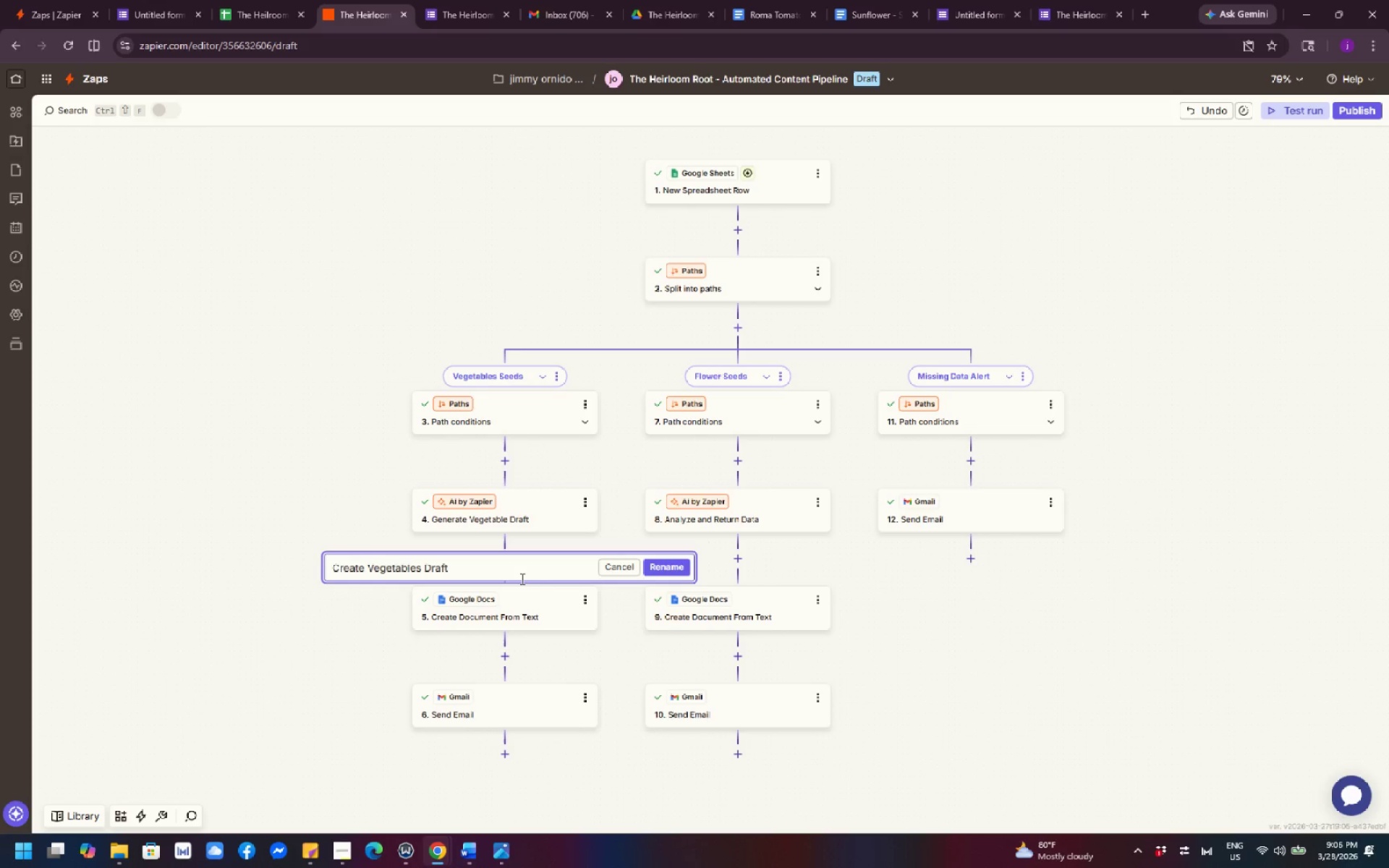 
hold_key(key=ShiftLeft, duration=1.53)
 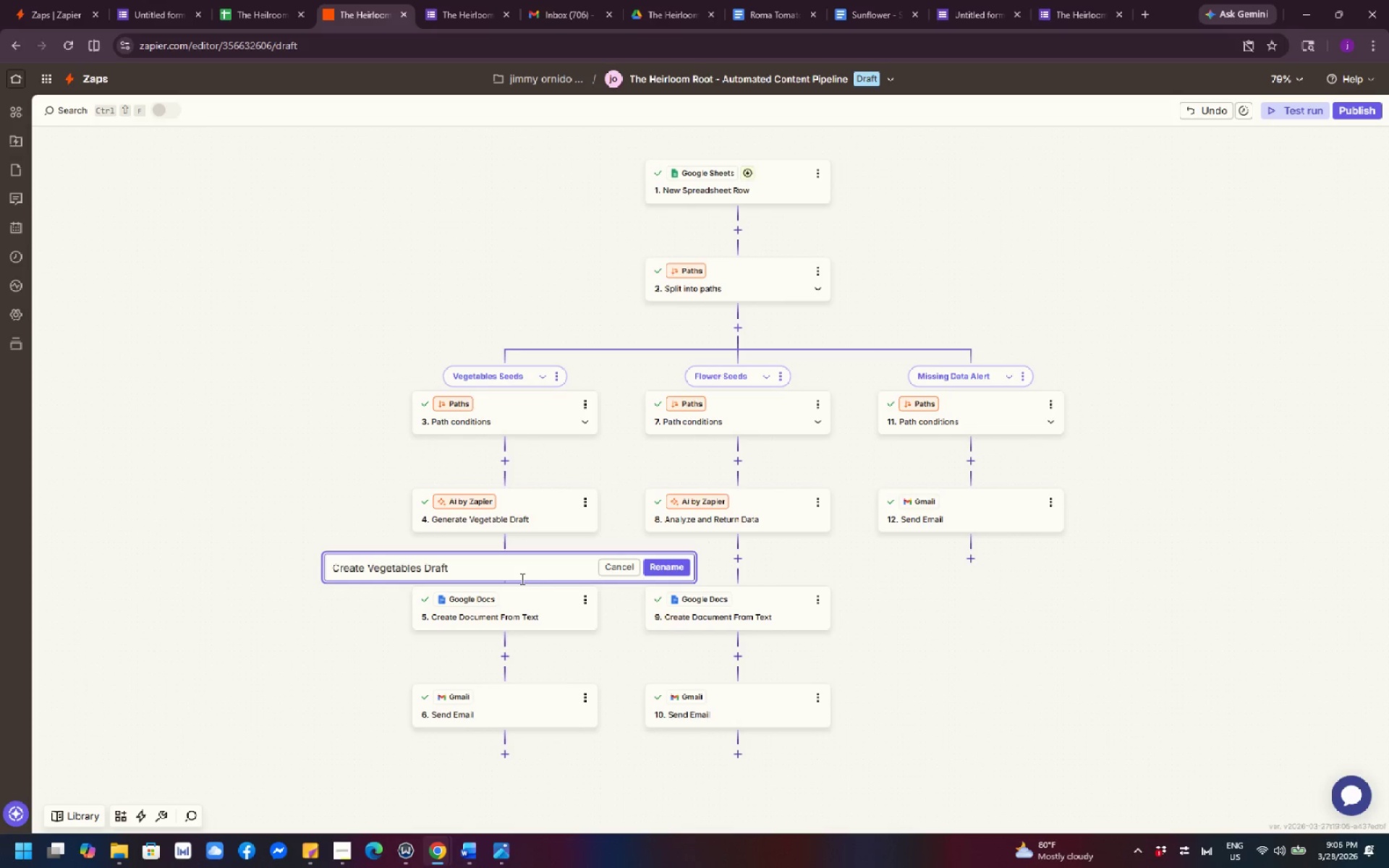 
type(Email)
 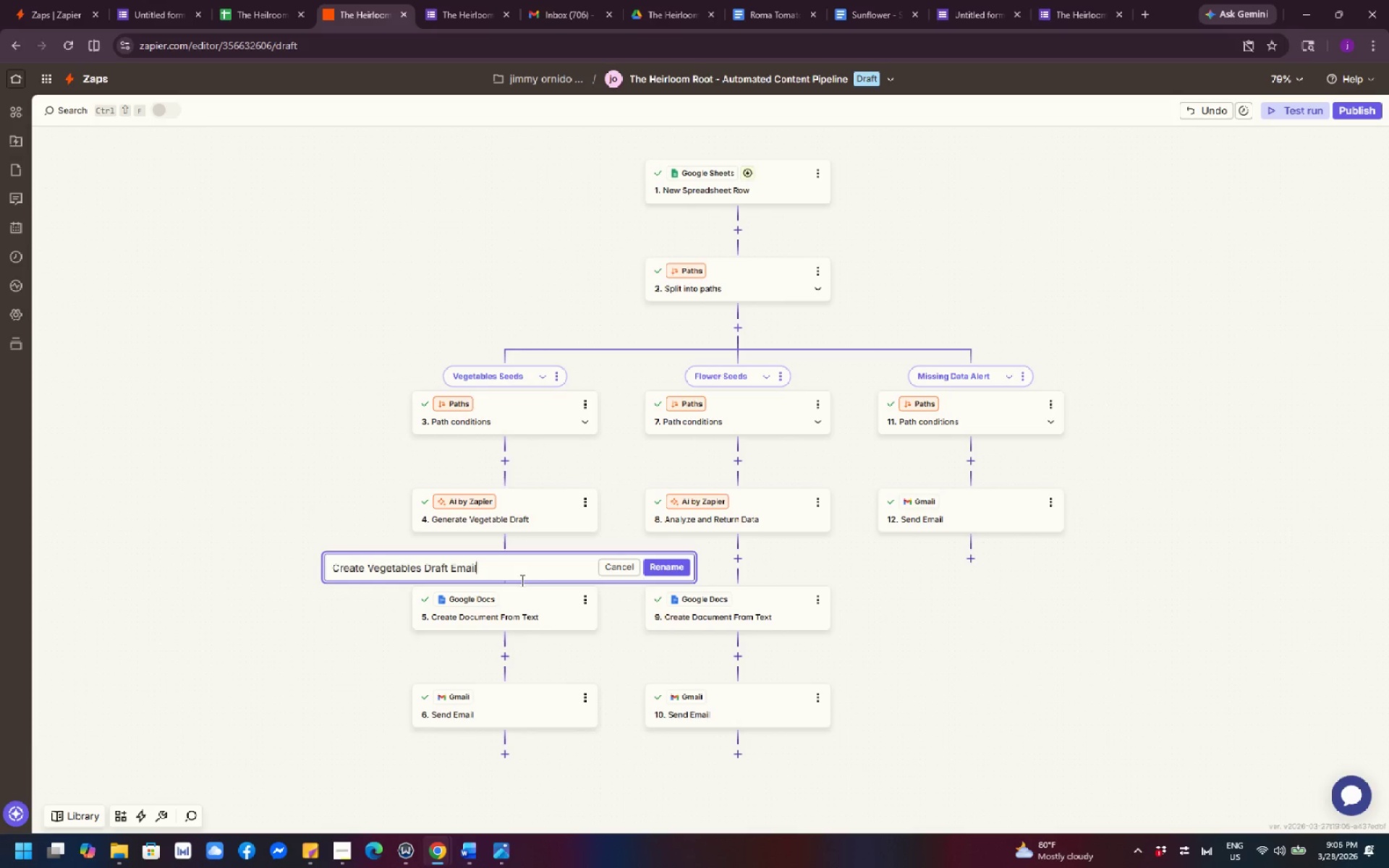 
key(Backspace)
key(Backspace)
key(Backspace)
key(Backspace)
key(Backspace)
key(Backspace)
key(Backspace)
key(Backspace)
key(Backspace)
key(Backspace)
key(Backspace)
type(Google f)
key(Backspace)
type(doc)
 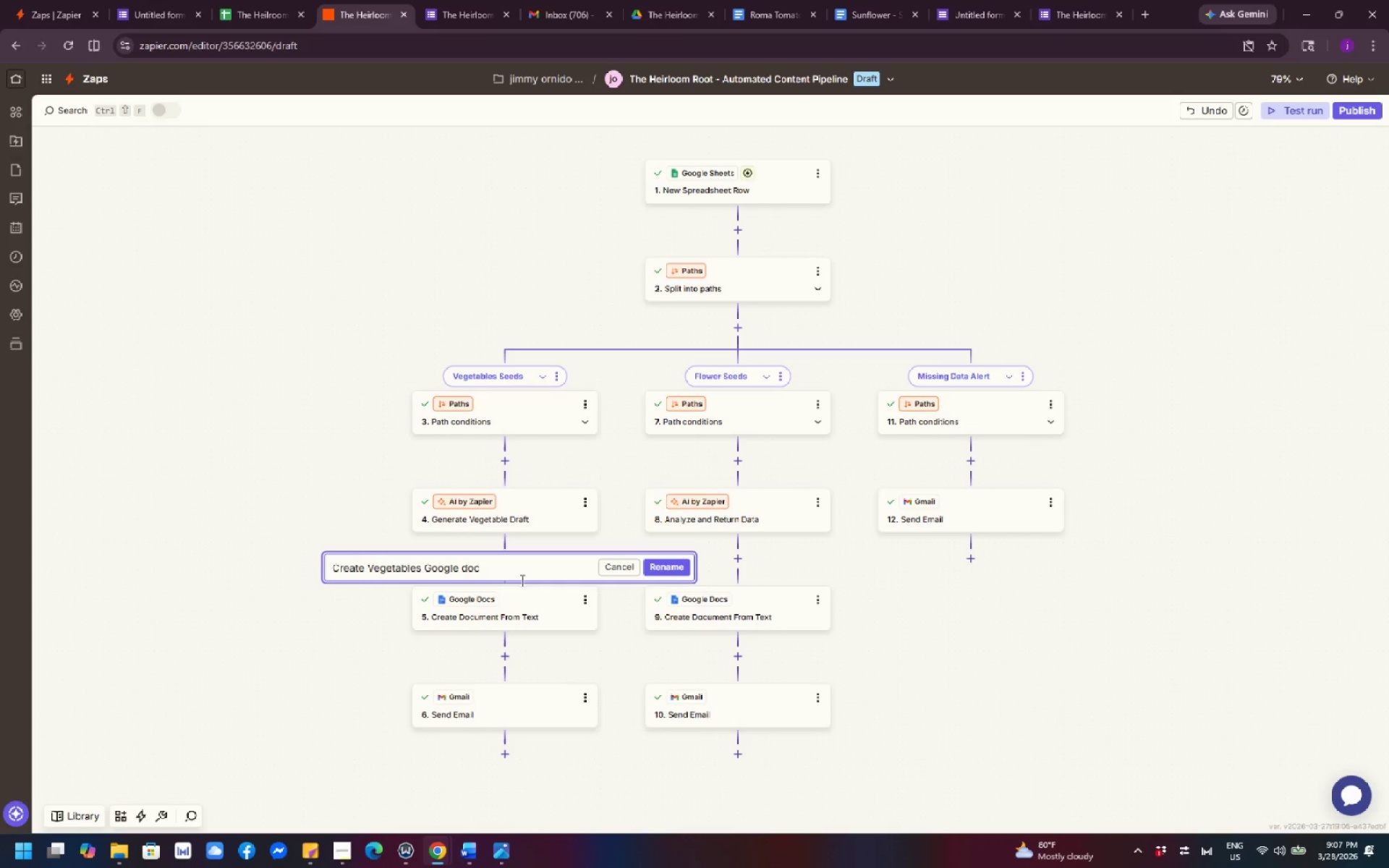 
left_click([466, 573])
 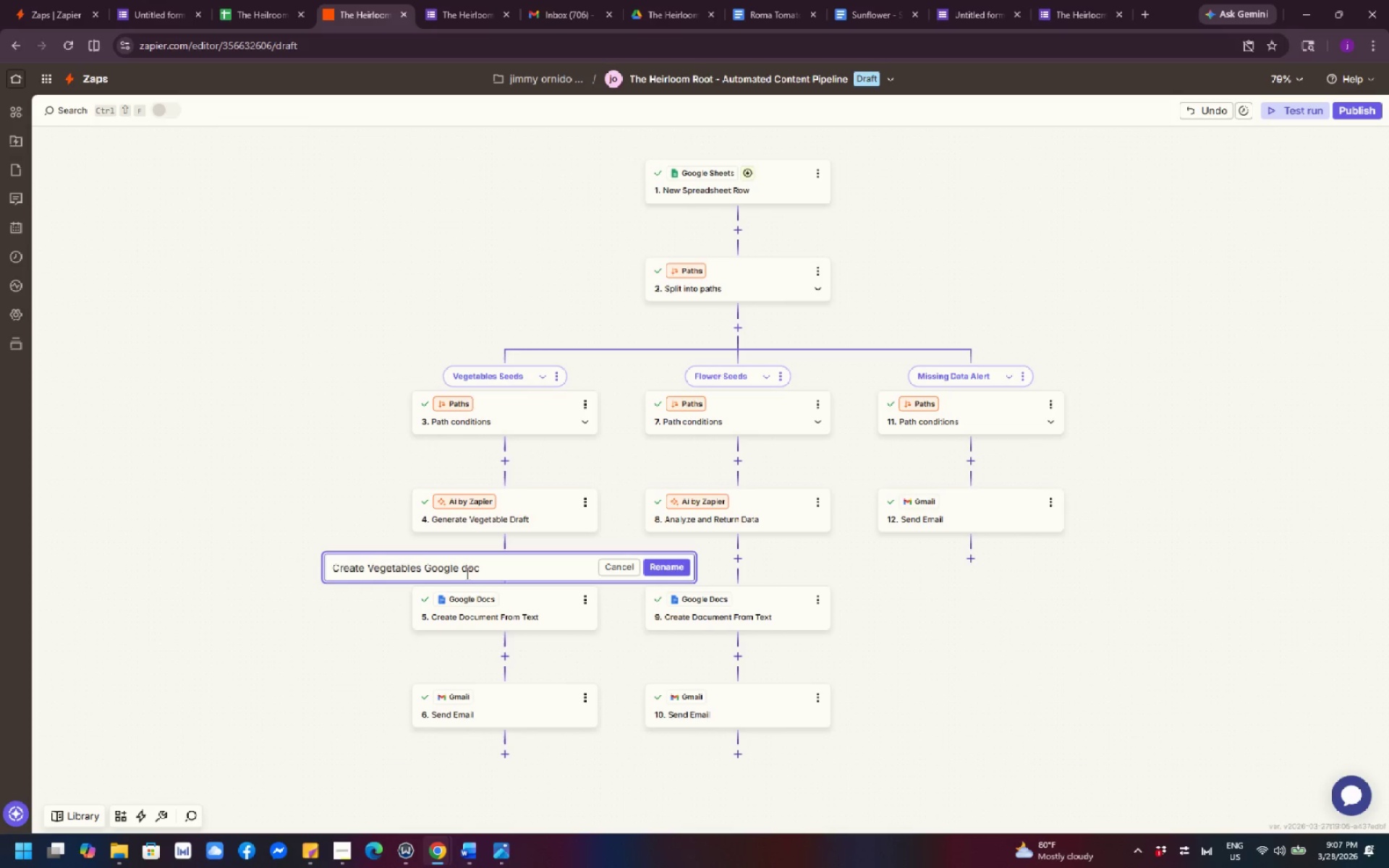 
key(Backspace)
 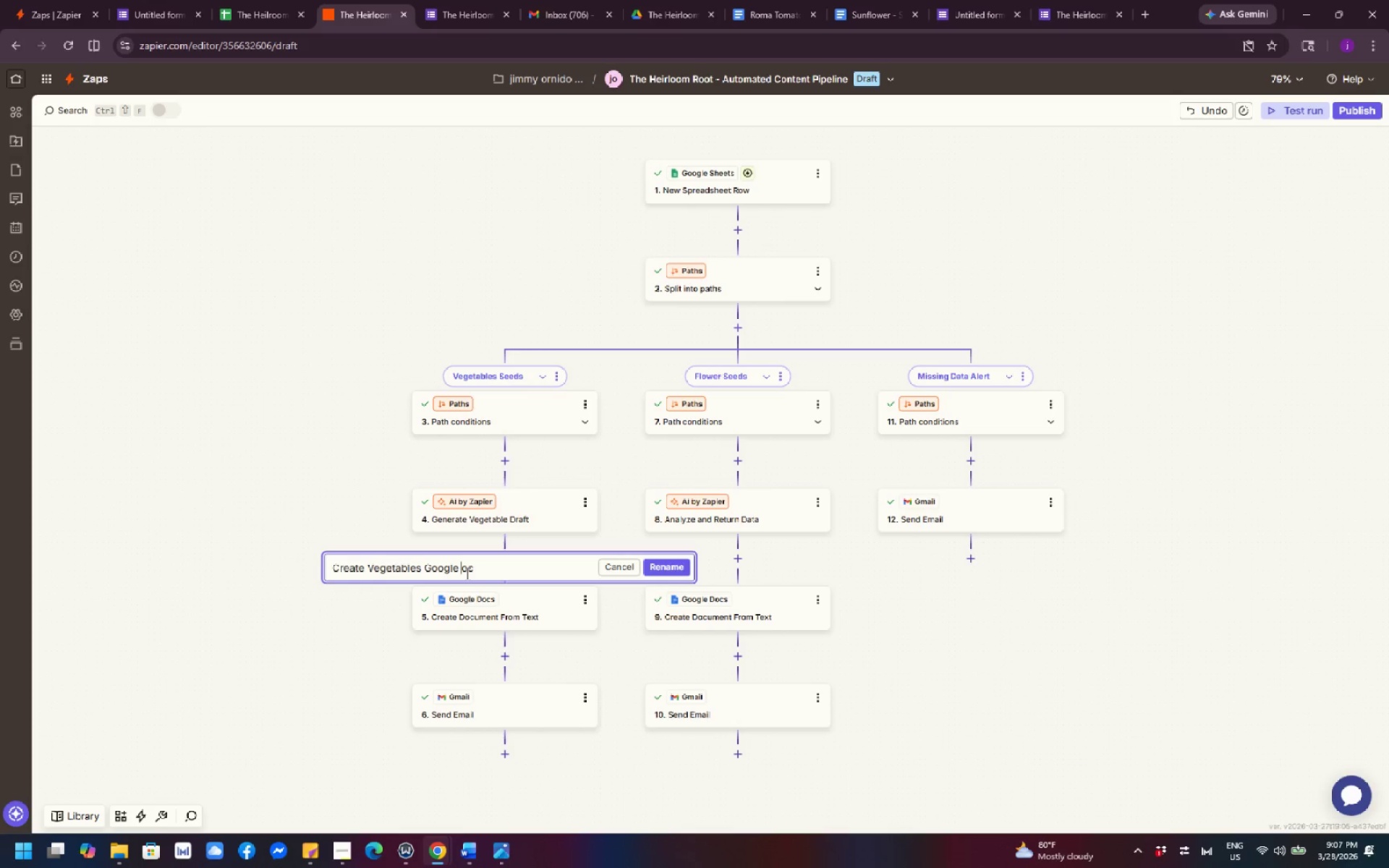 
key(Shift+ShiftLeft)
 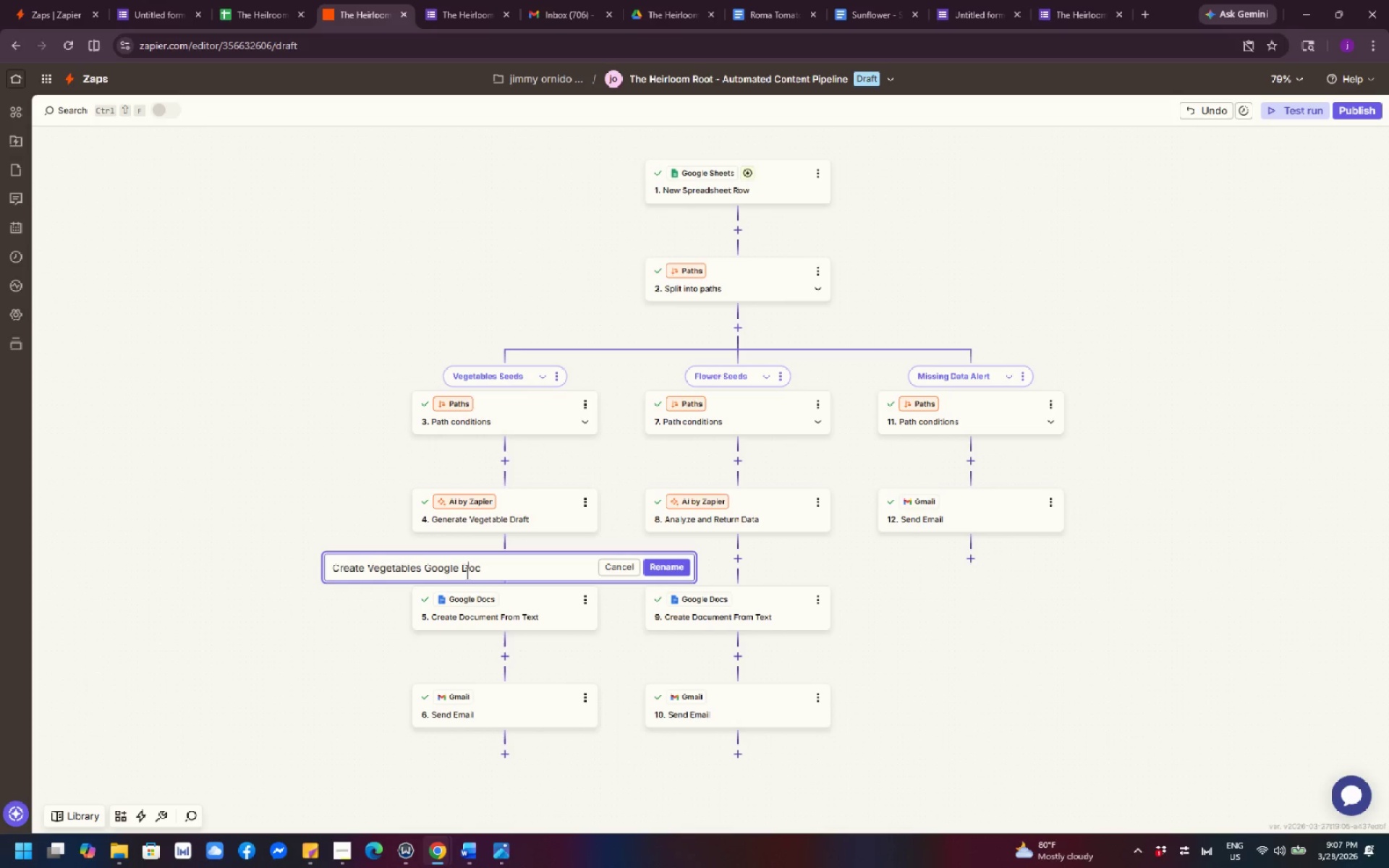 
key(Shift+D)
 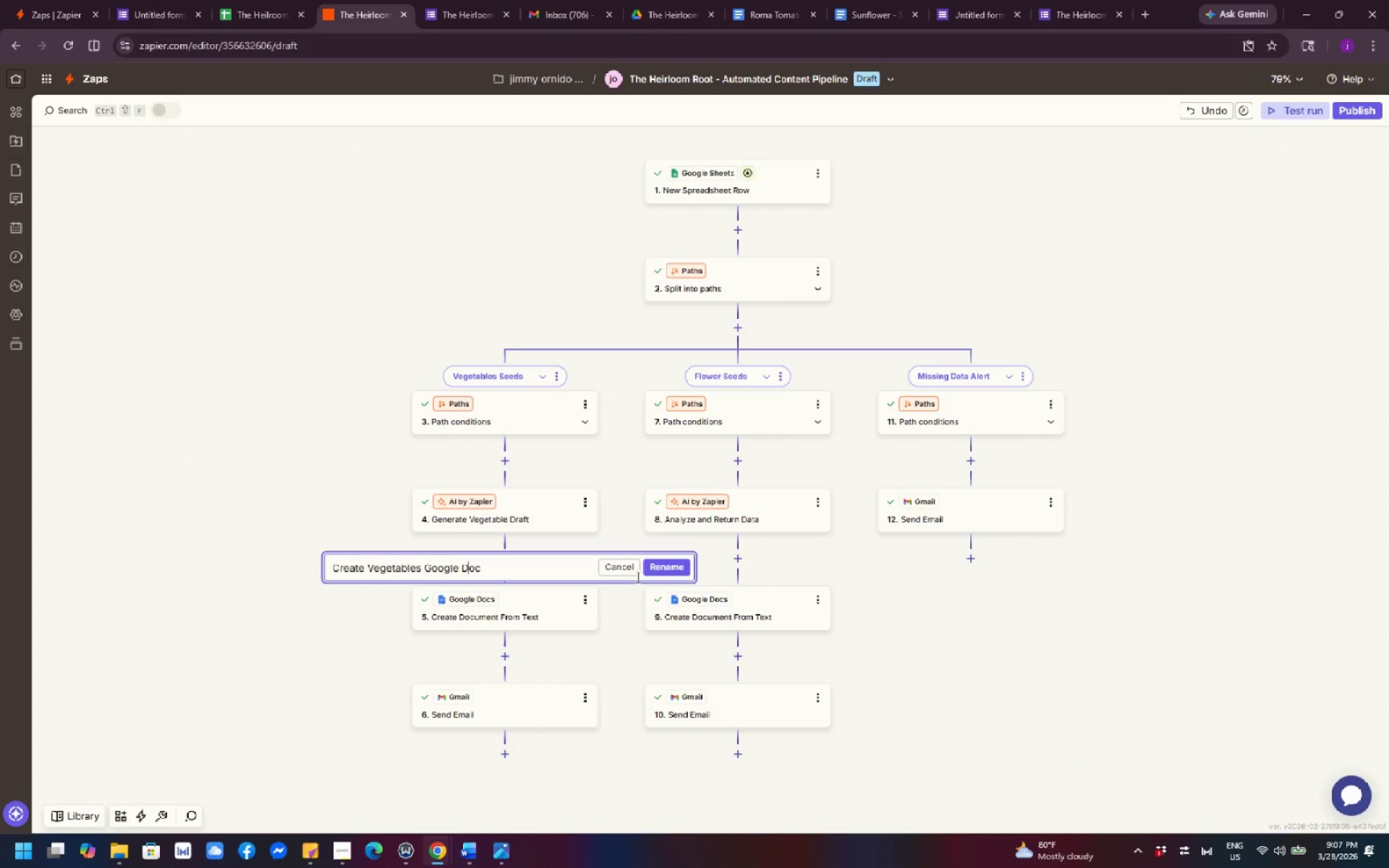 
left_click([666, 566])
 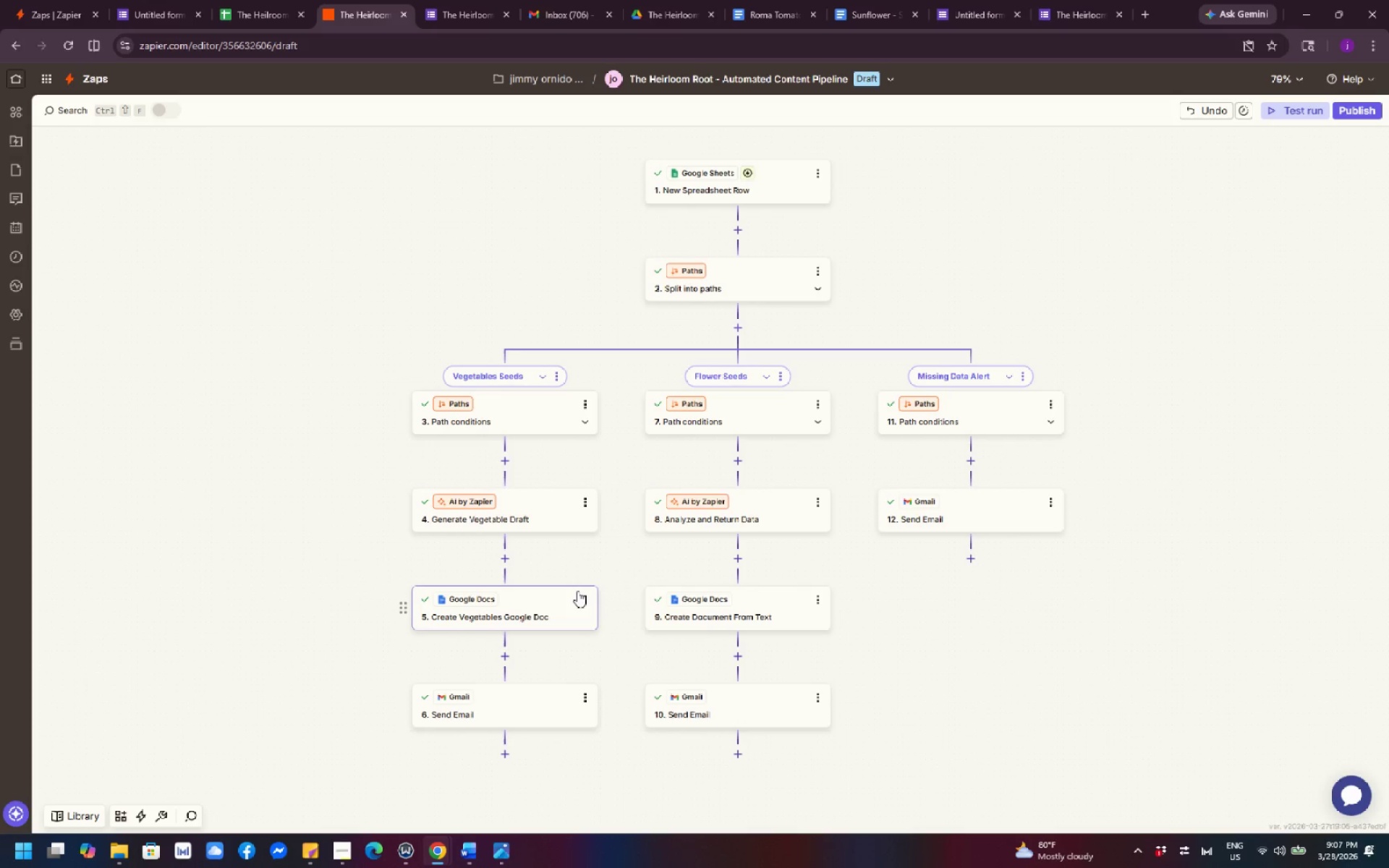 
scroll: coordinate [577, 591], scroll_direction: down, amount: 2.0
 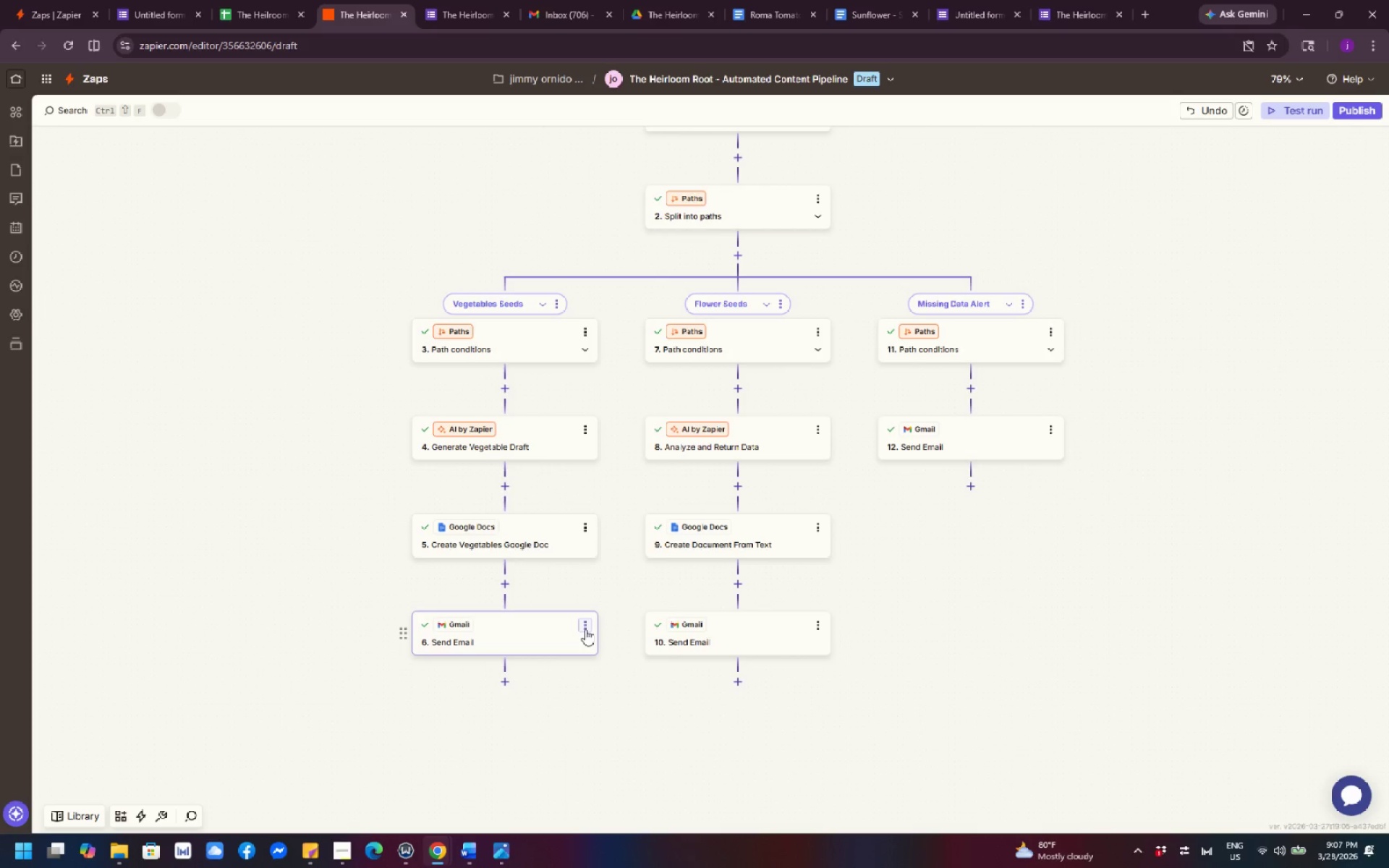 
left_click([585, 629])
 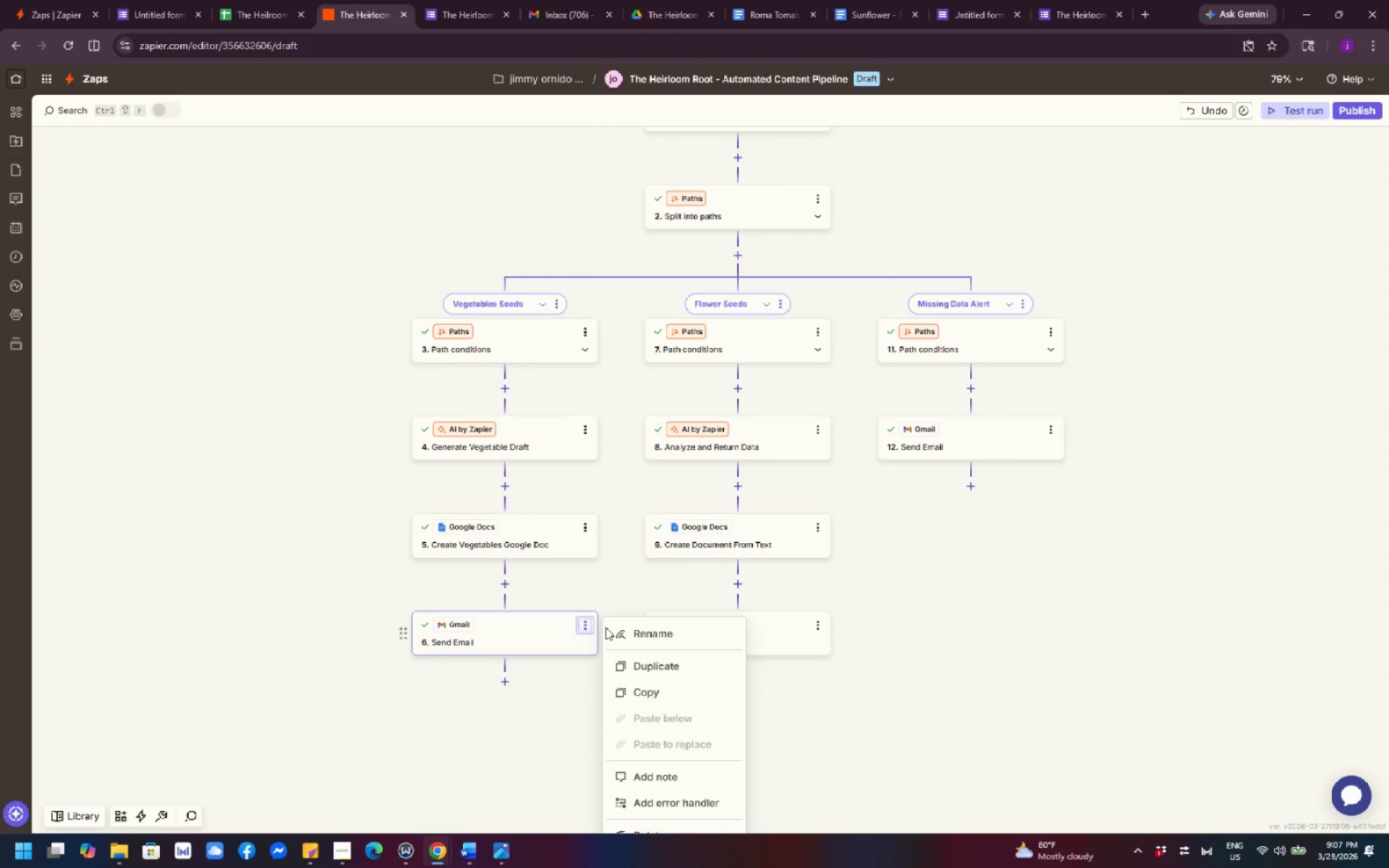 
left_click([638, 627])
 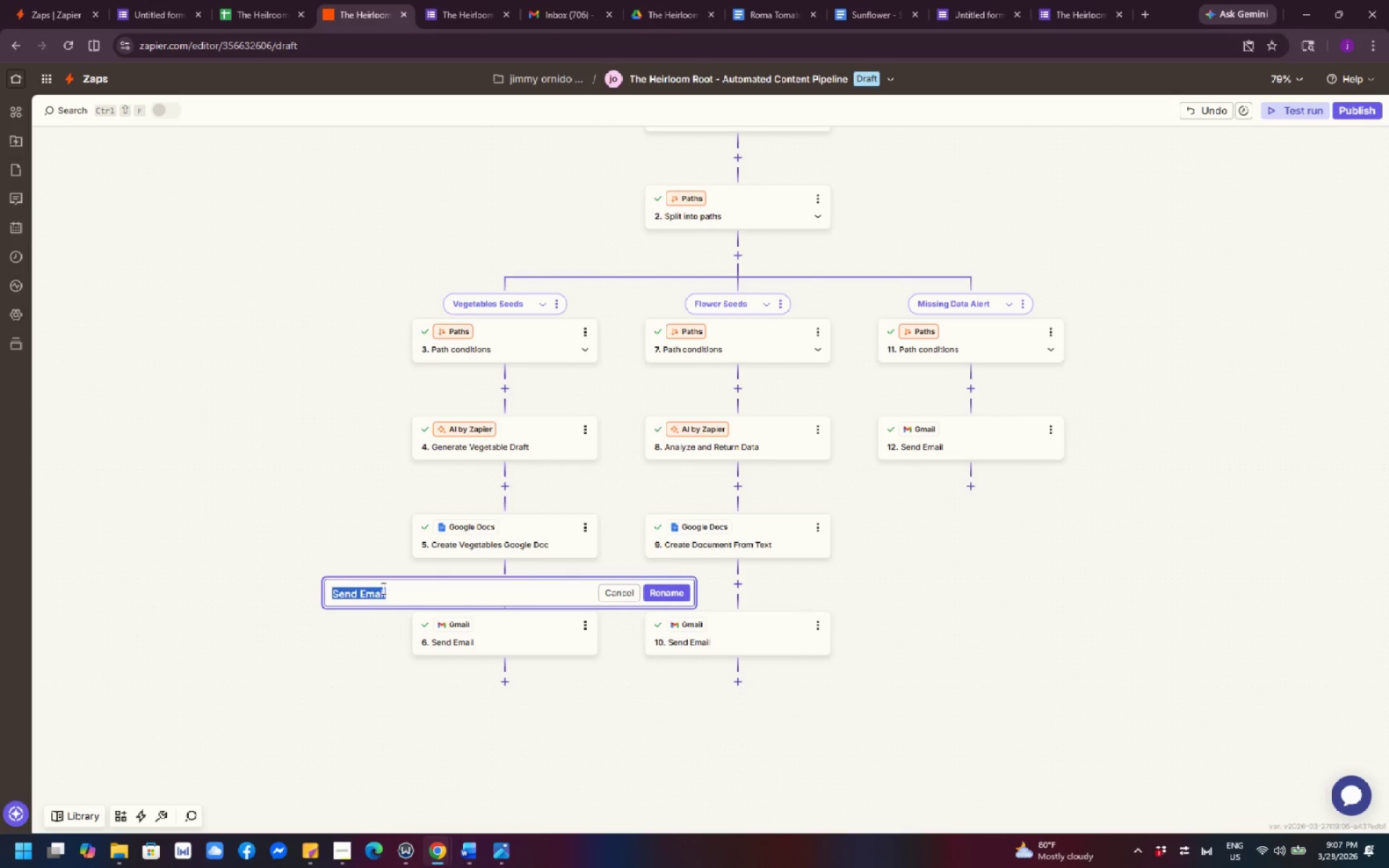 
left_click([354, 593])
 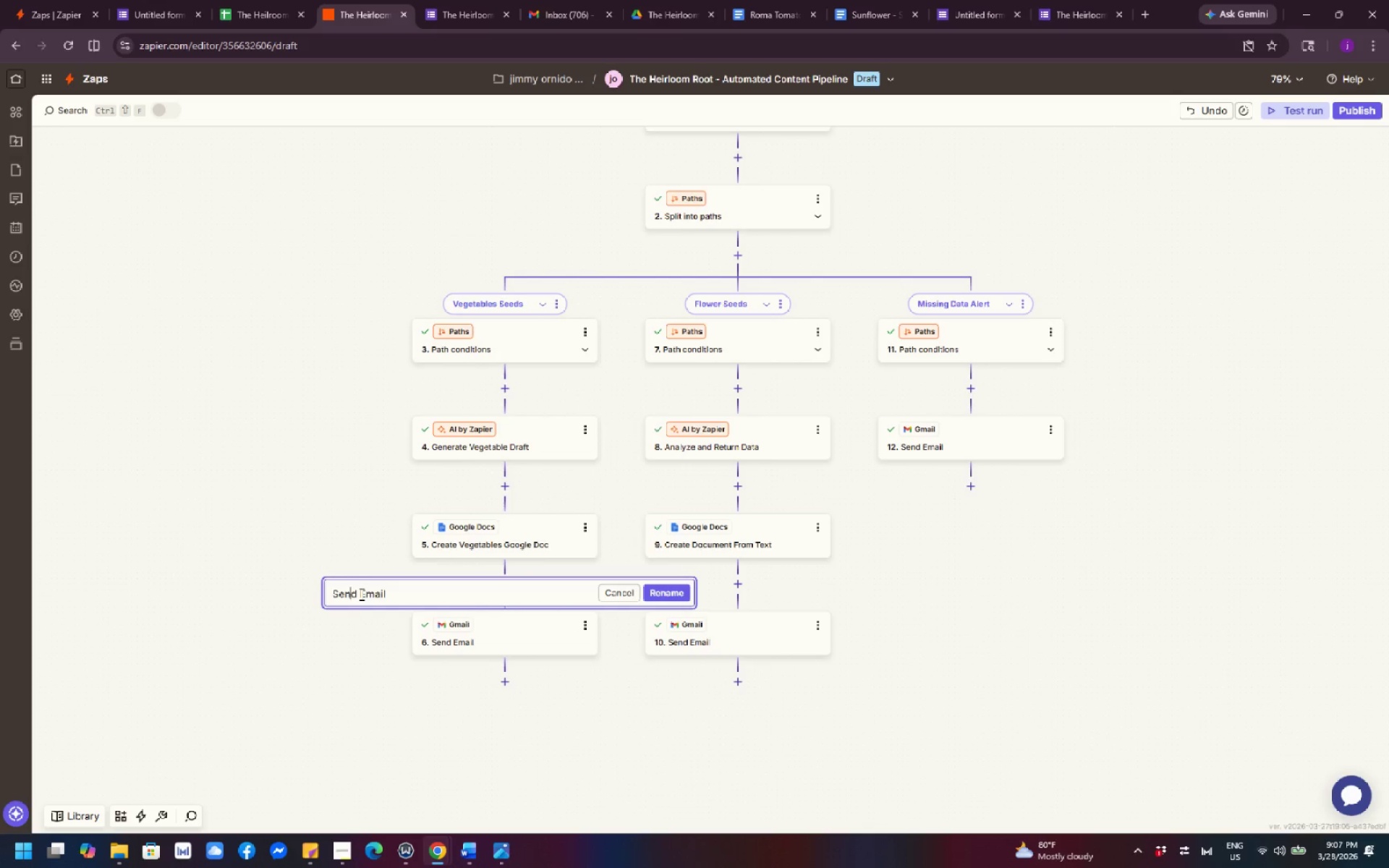 
left_click([360, 594])
 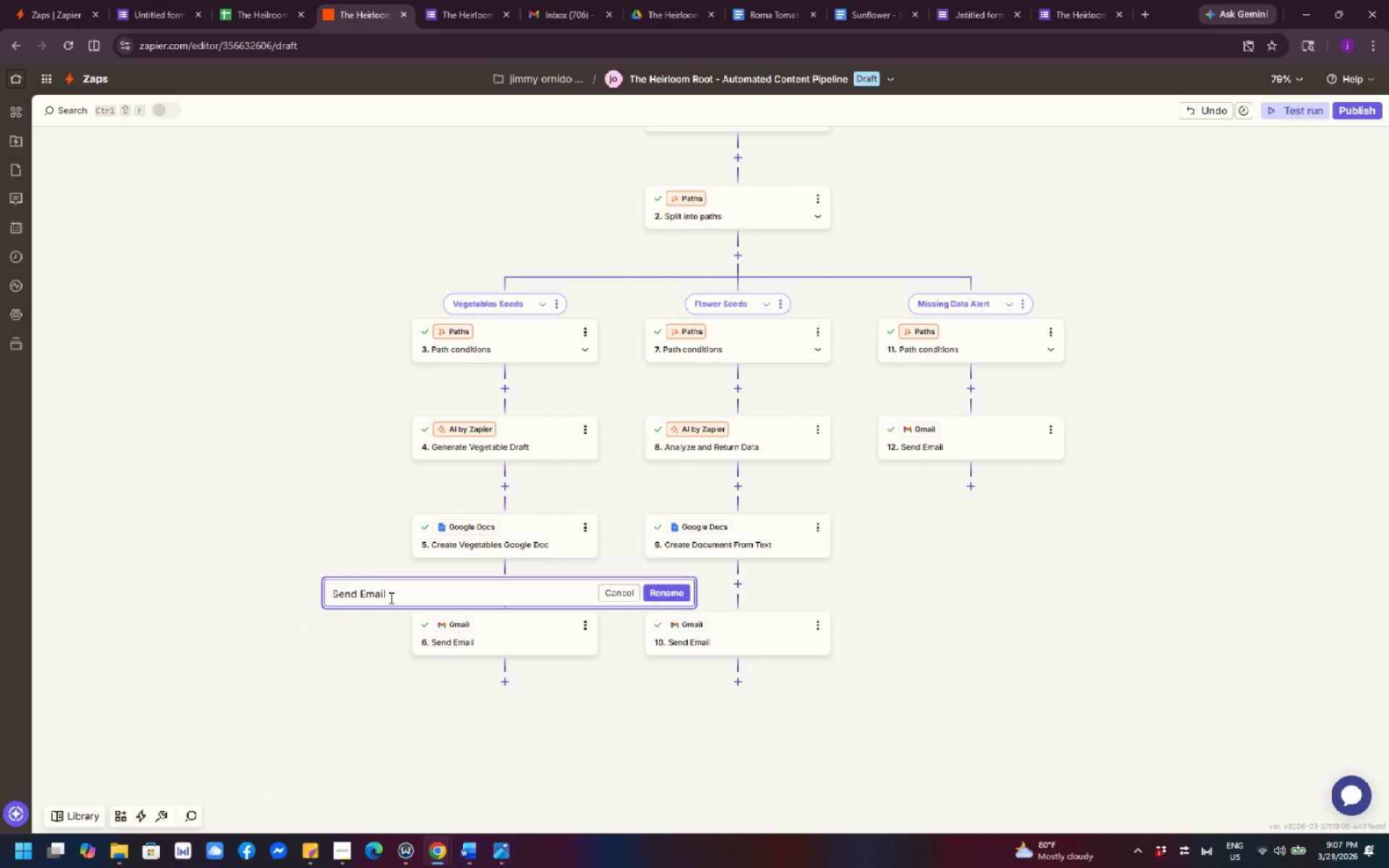 
type(Vegetables Draft )
 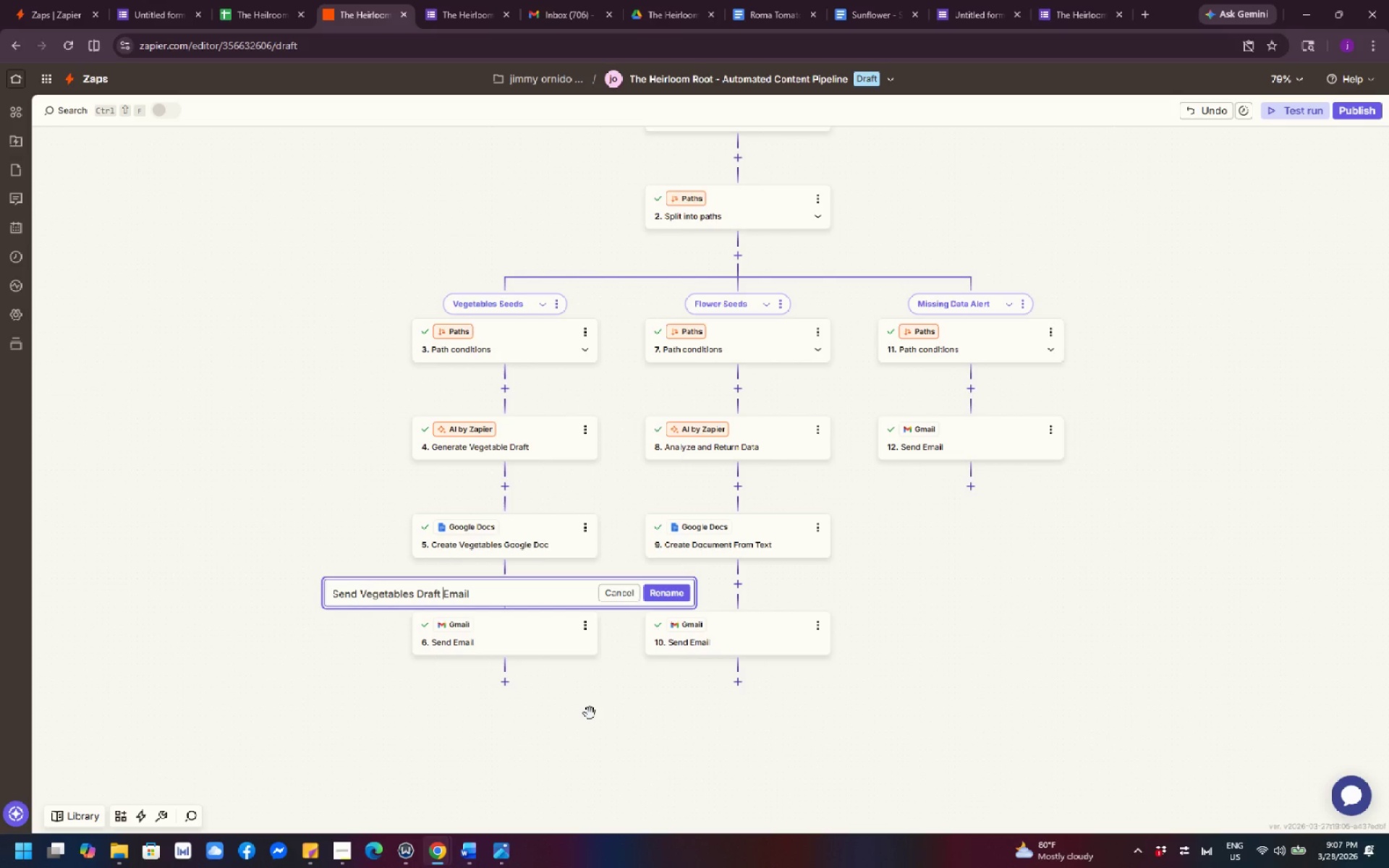 
wait(9.25)
 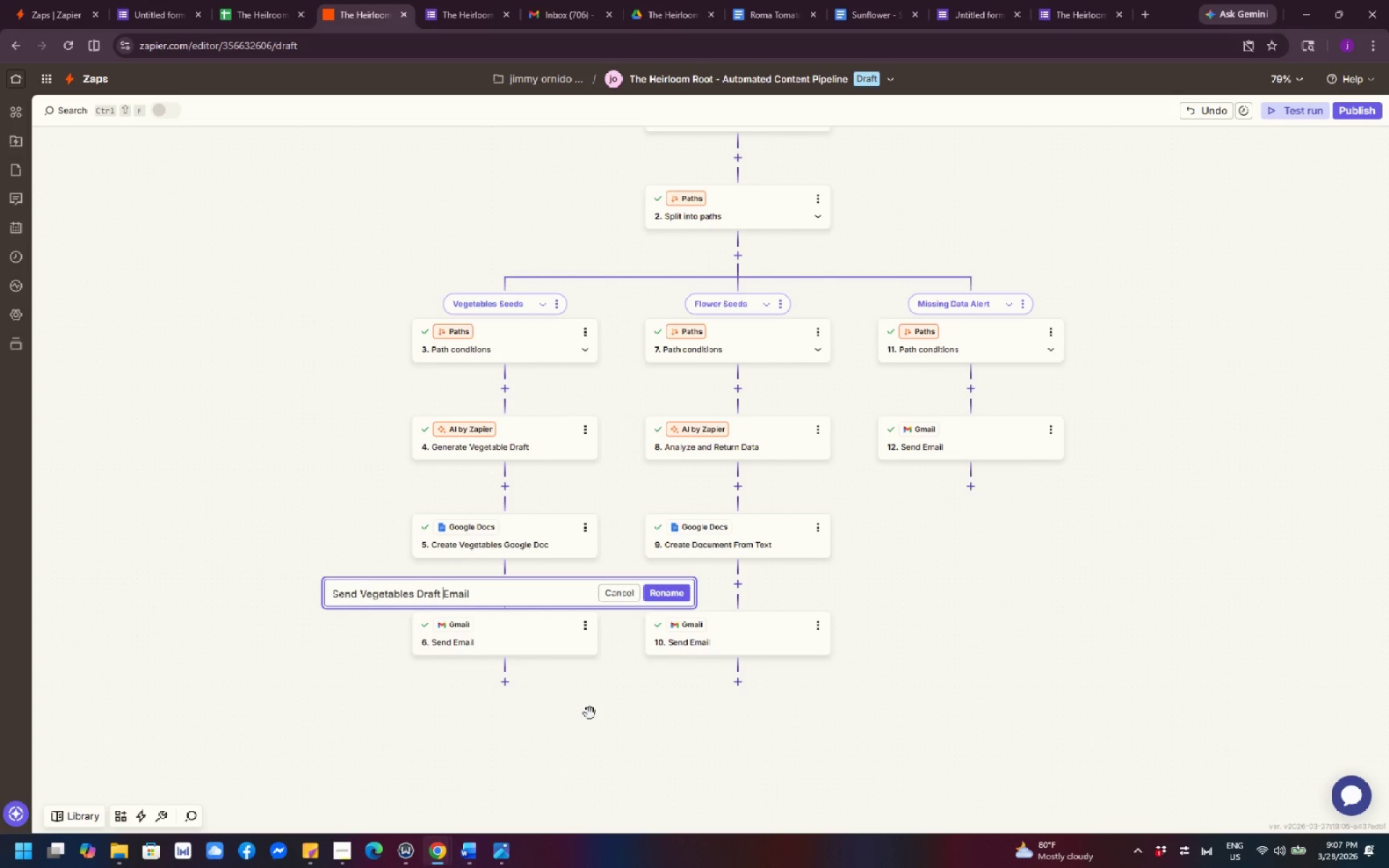 
left_click([607, 727])
 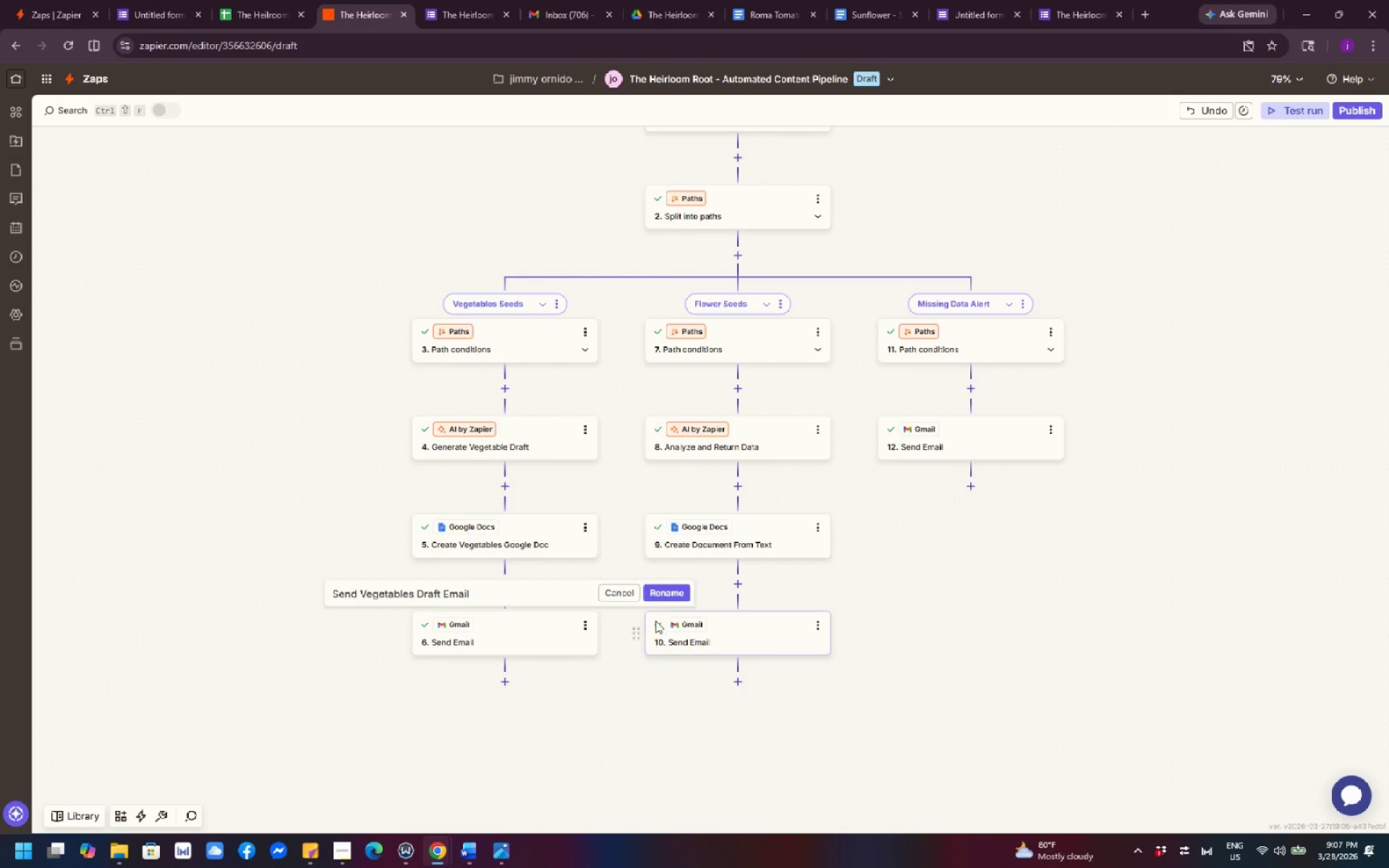 
left_click([663, 594])
 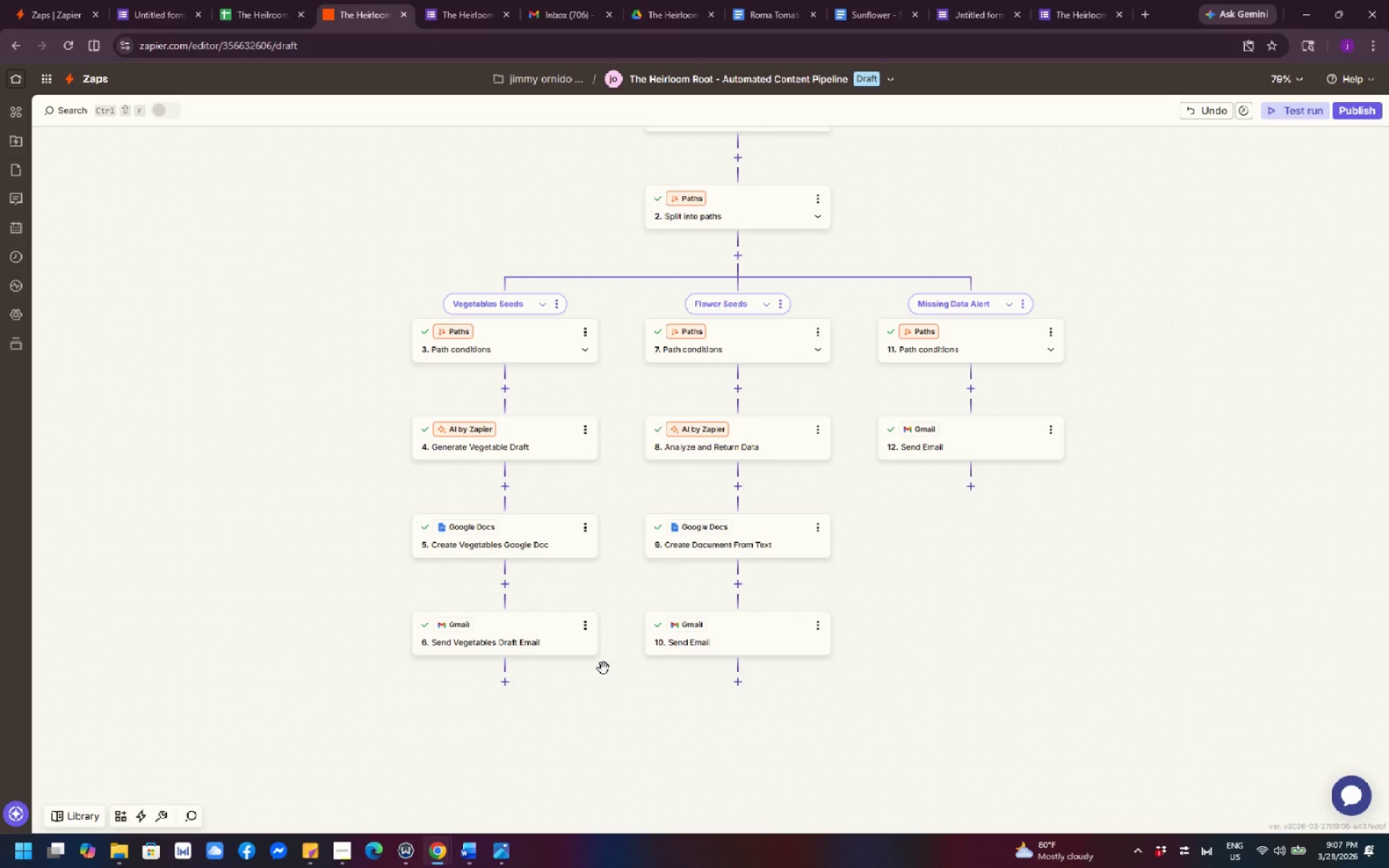 
wait(6.36)
 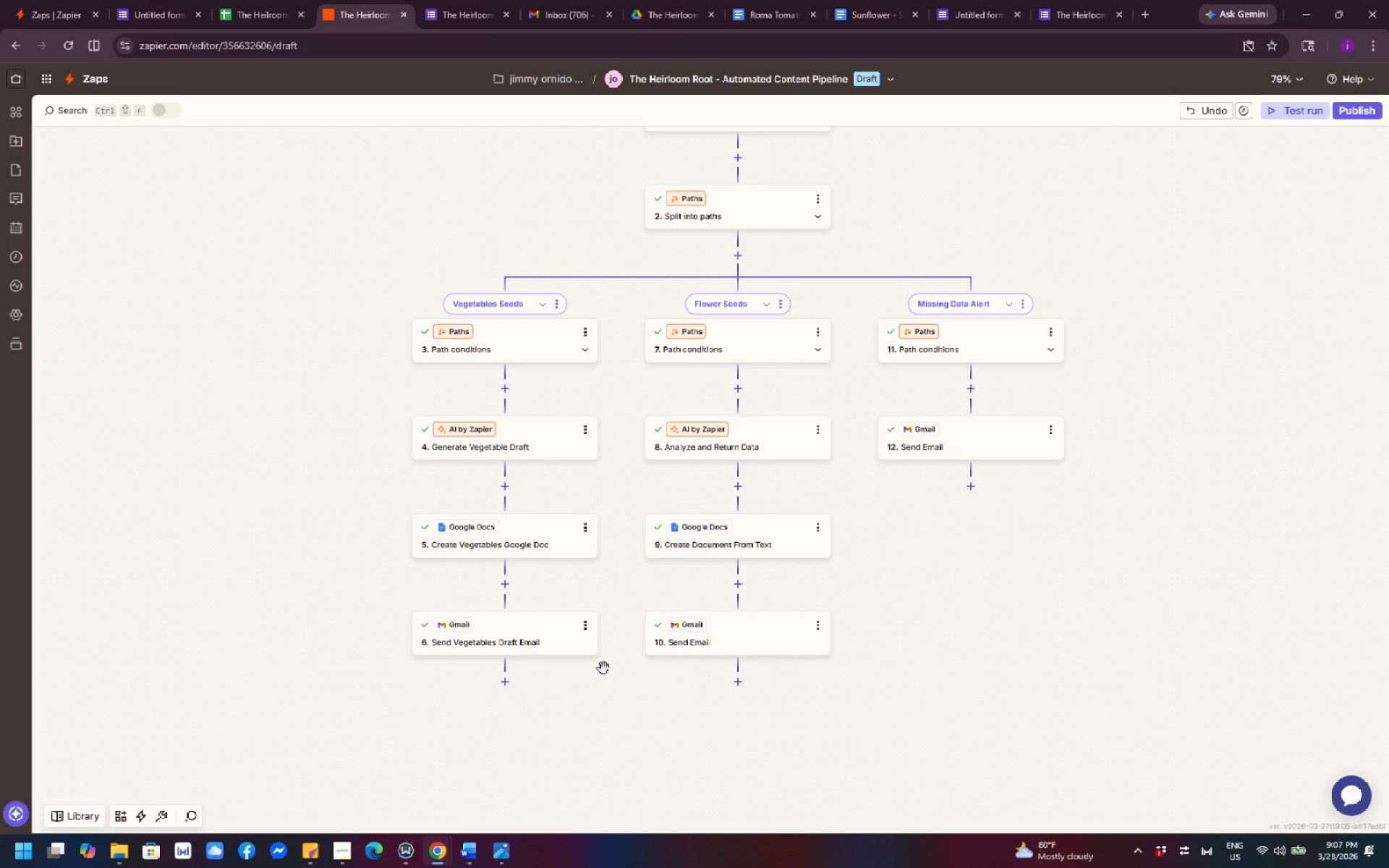 
scroll: coordinate [544, 732], scroll_direction: down, amount: 7.0
 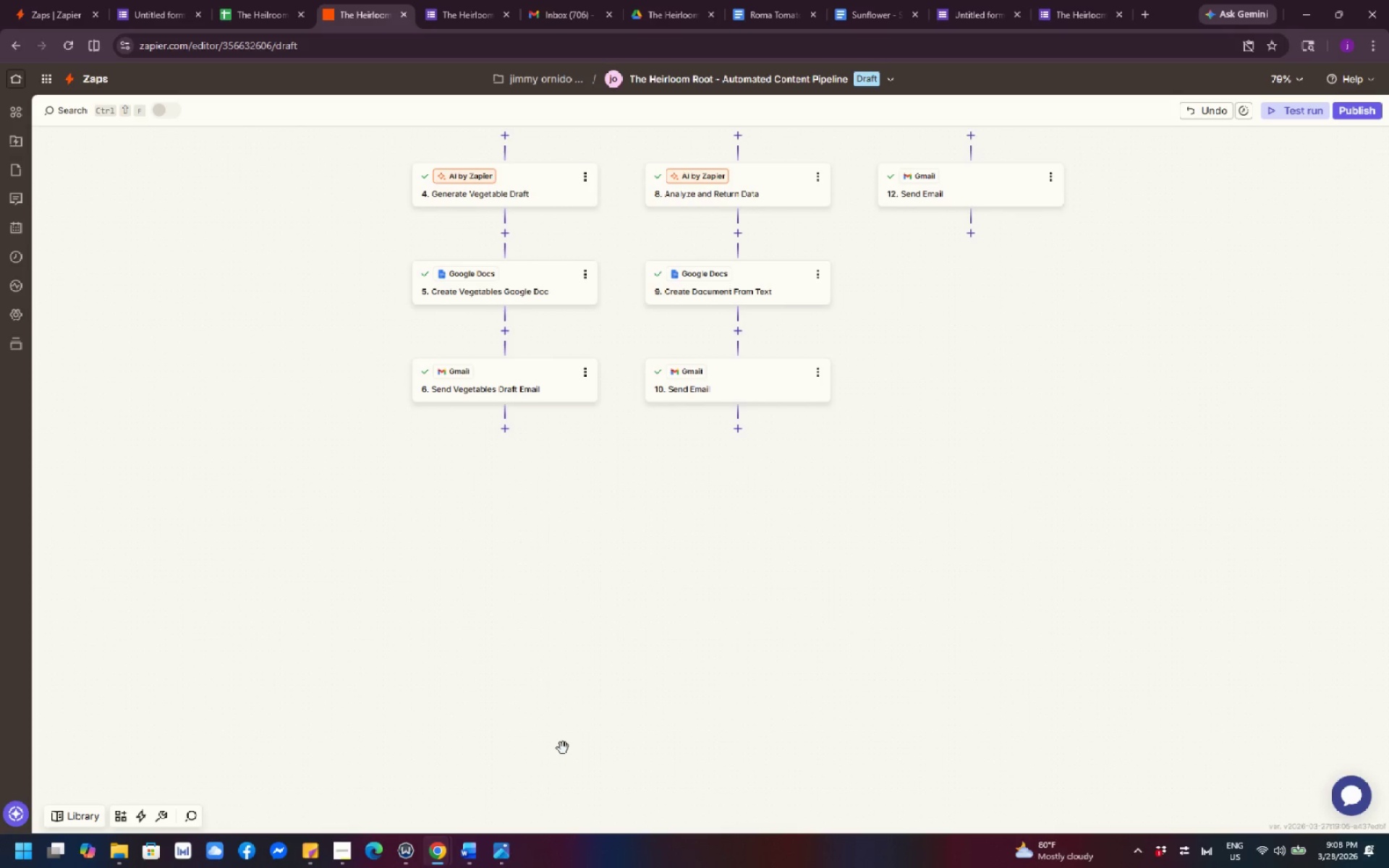 
wait(19.49)
 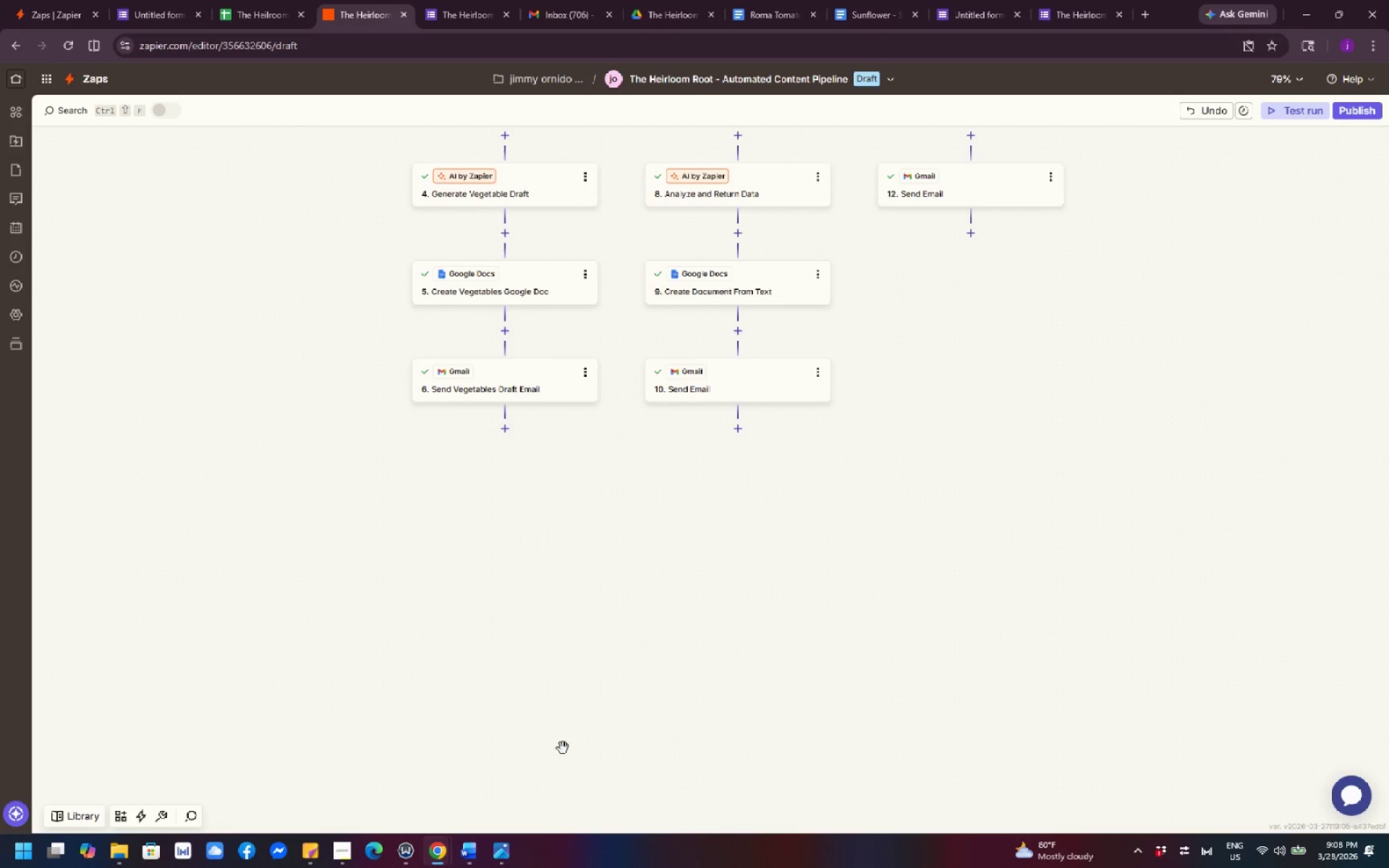 
scroll: coordinate [870, 562], scroll_direction: up, amount: 8.0
 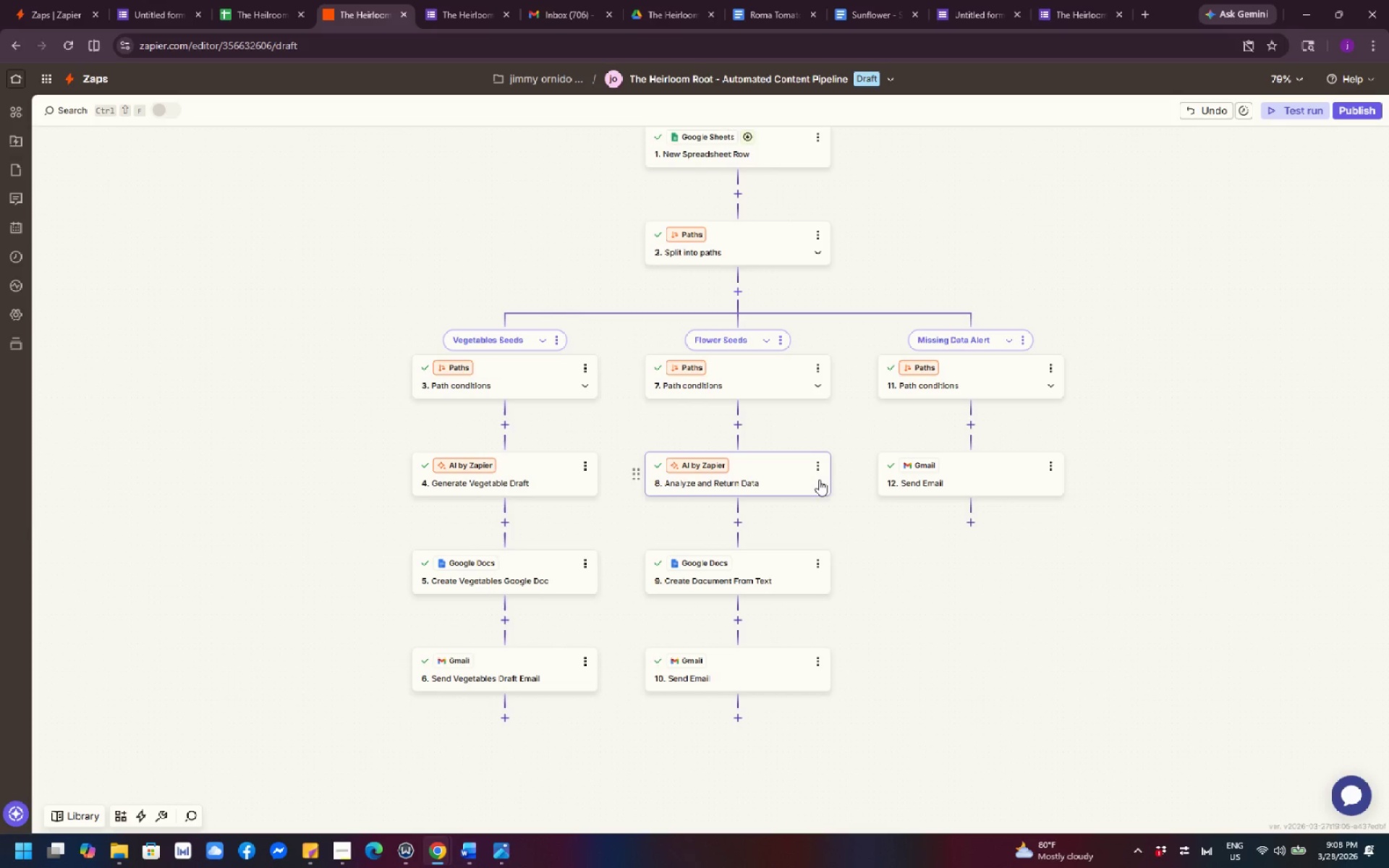 
wait(23.87)
 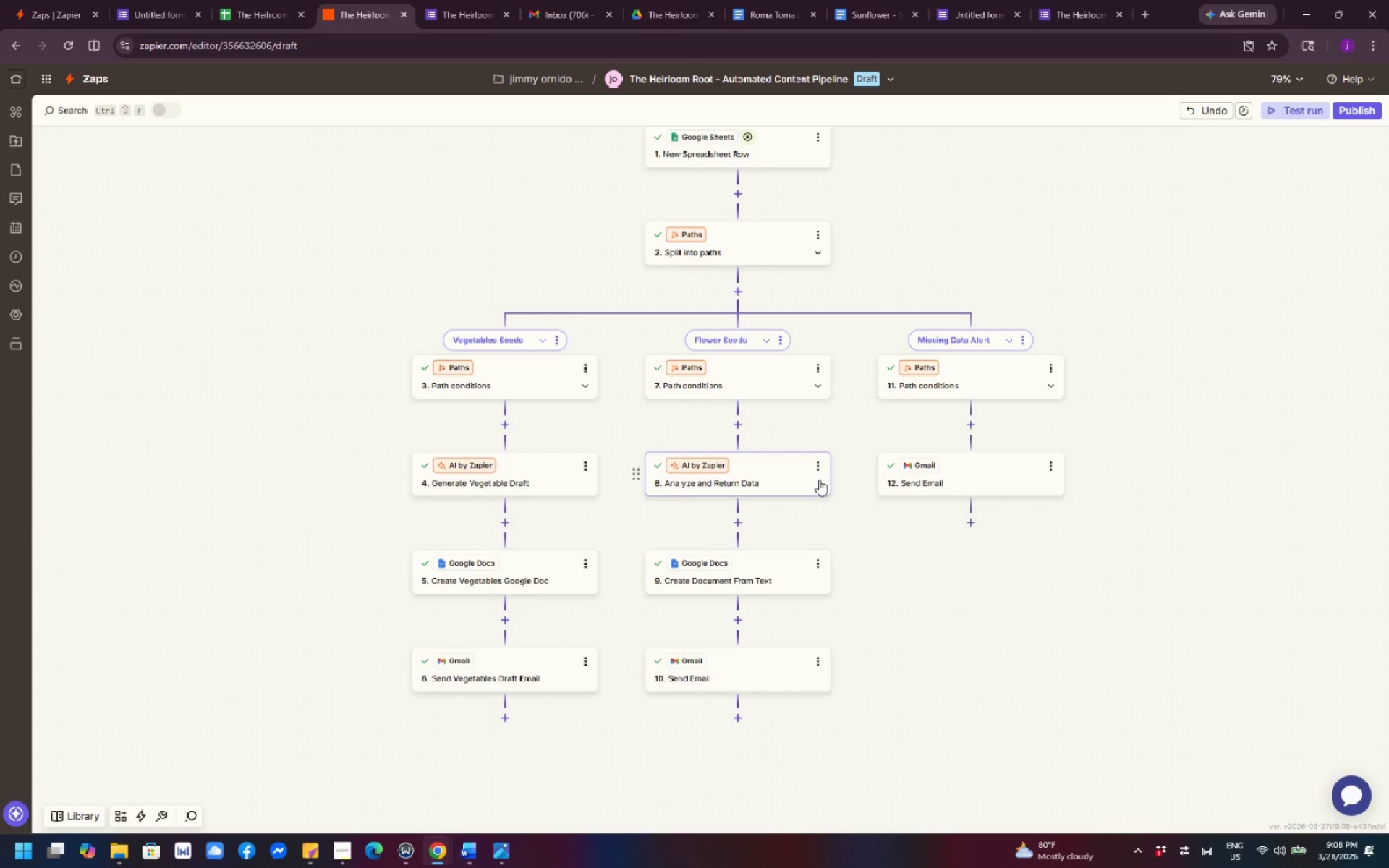 
left_click([817, 370])
 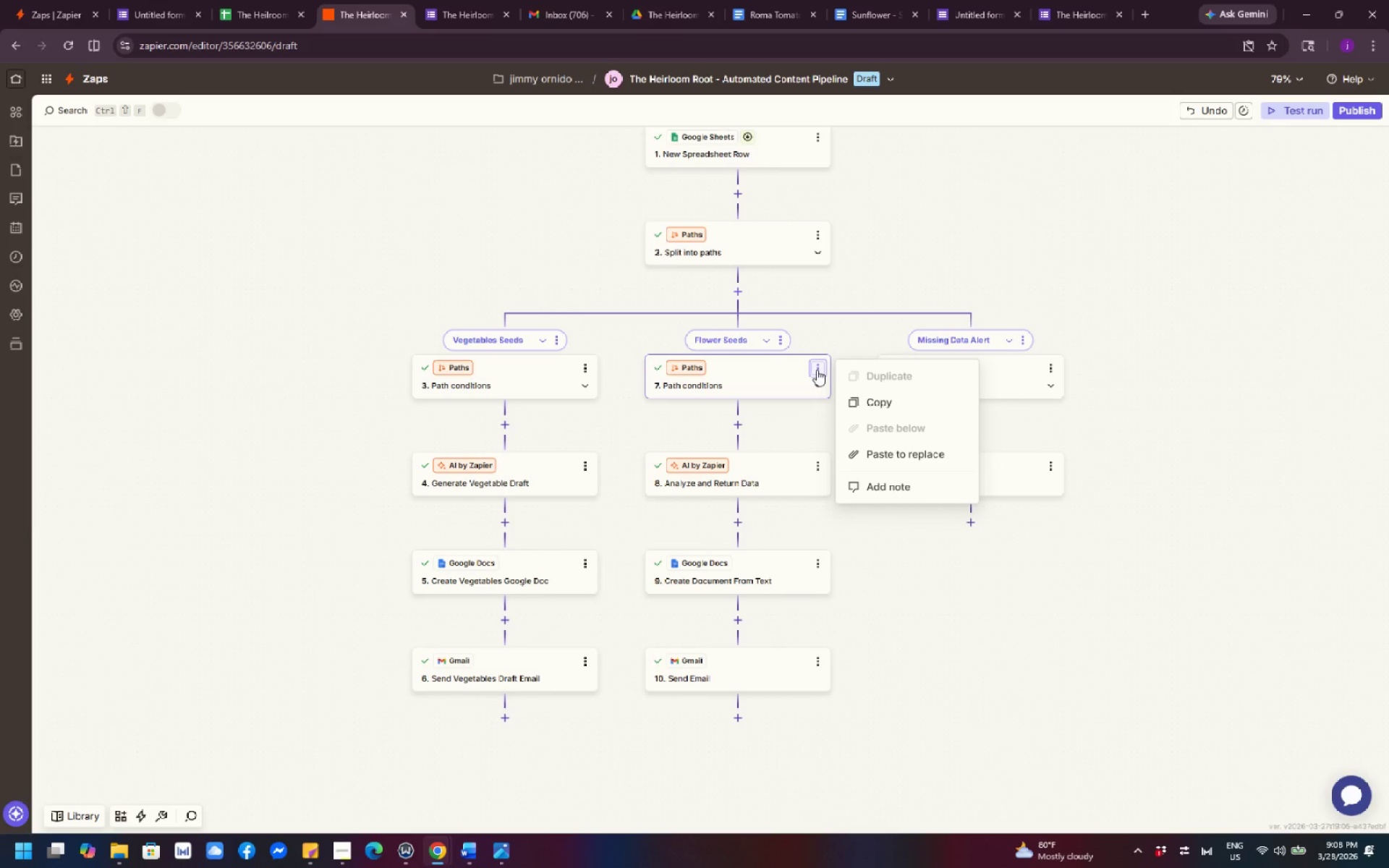 
wait(8.33)
 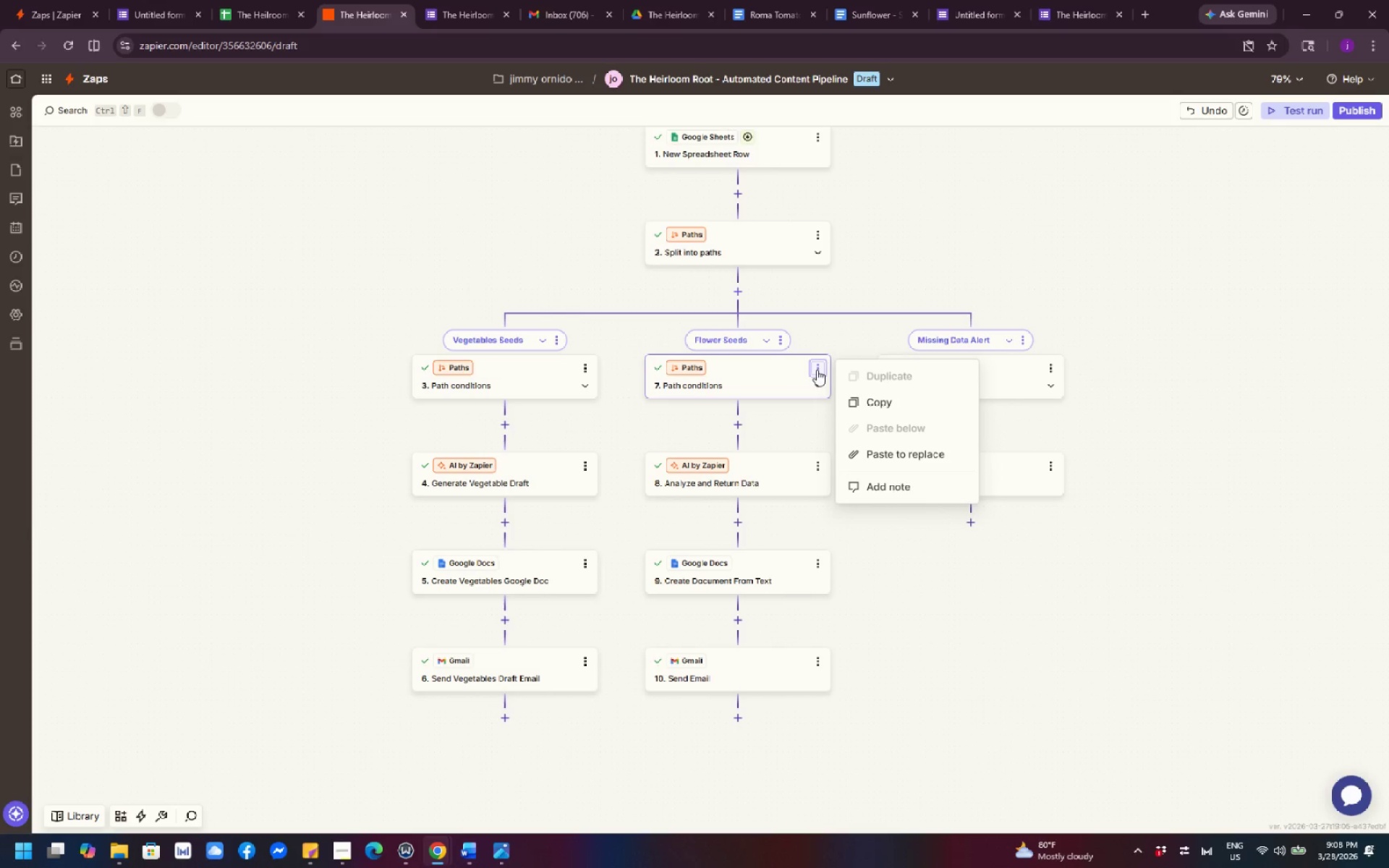 
left_click([953, 595])
 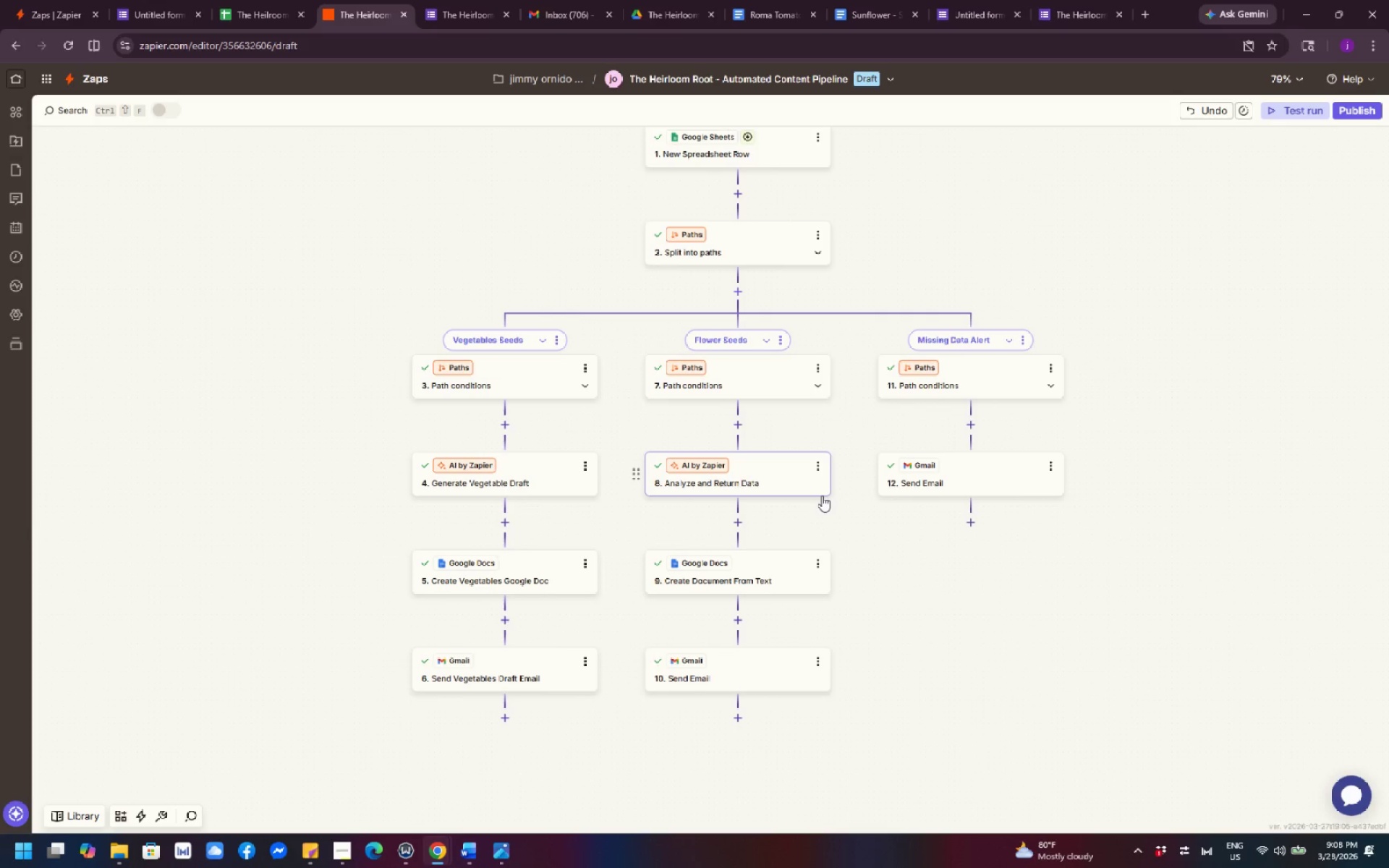 
wait(12.58)
 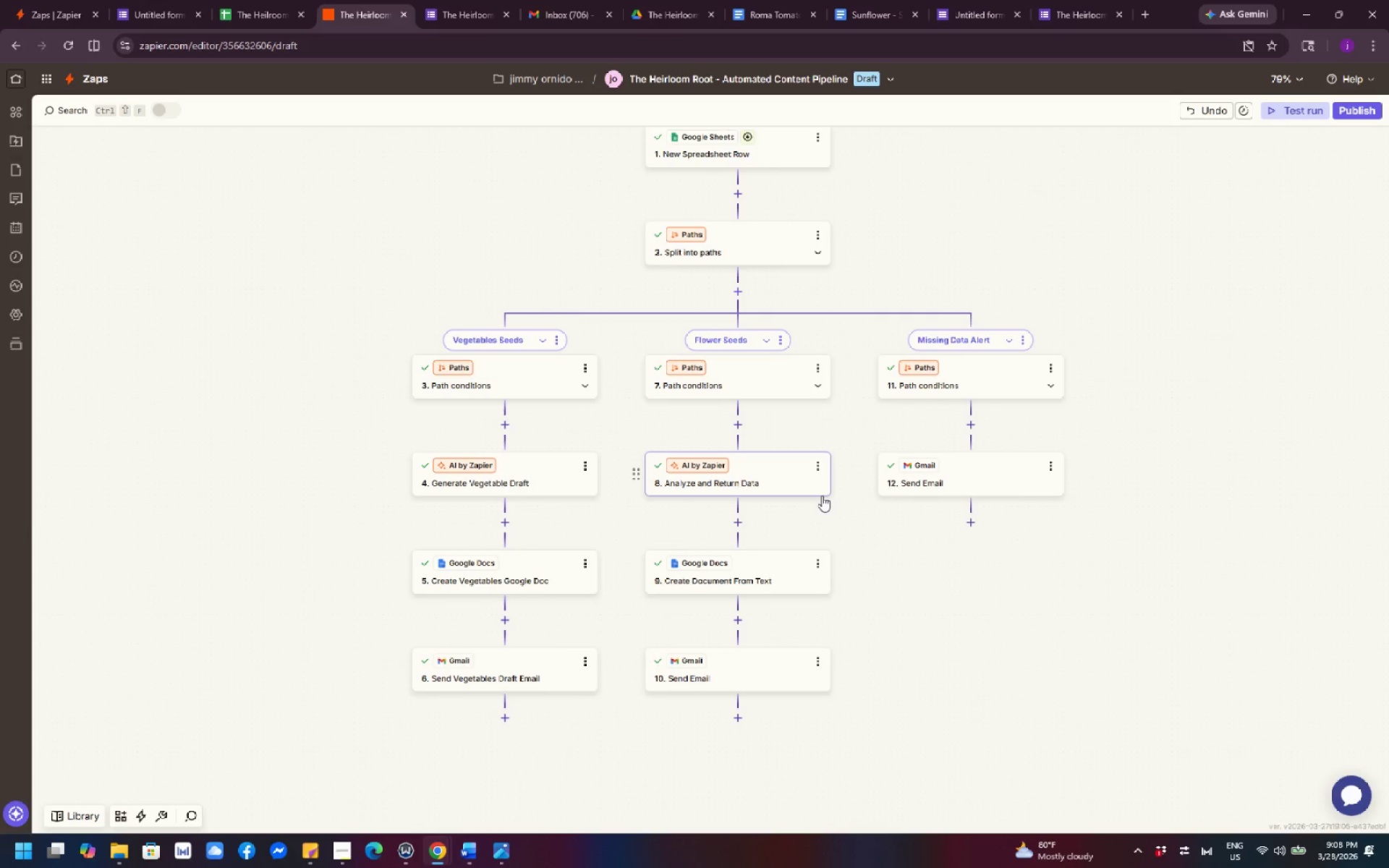 
left_click([822, 370])
 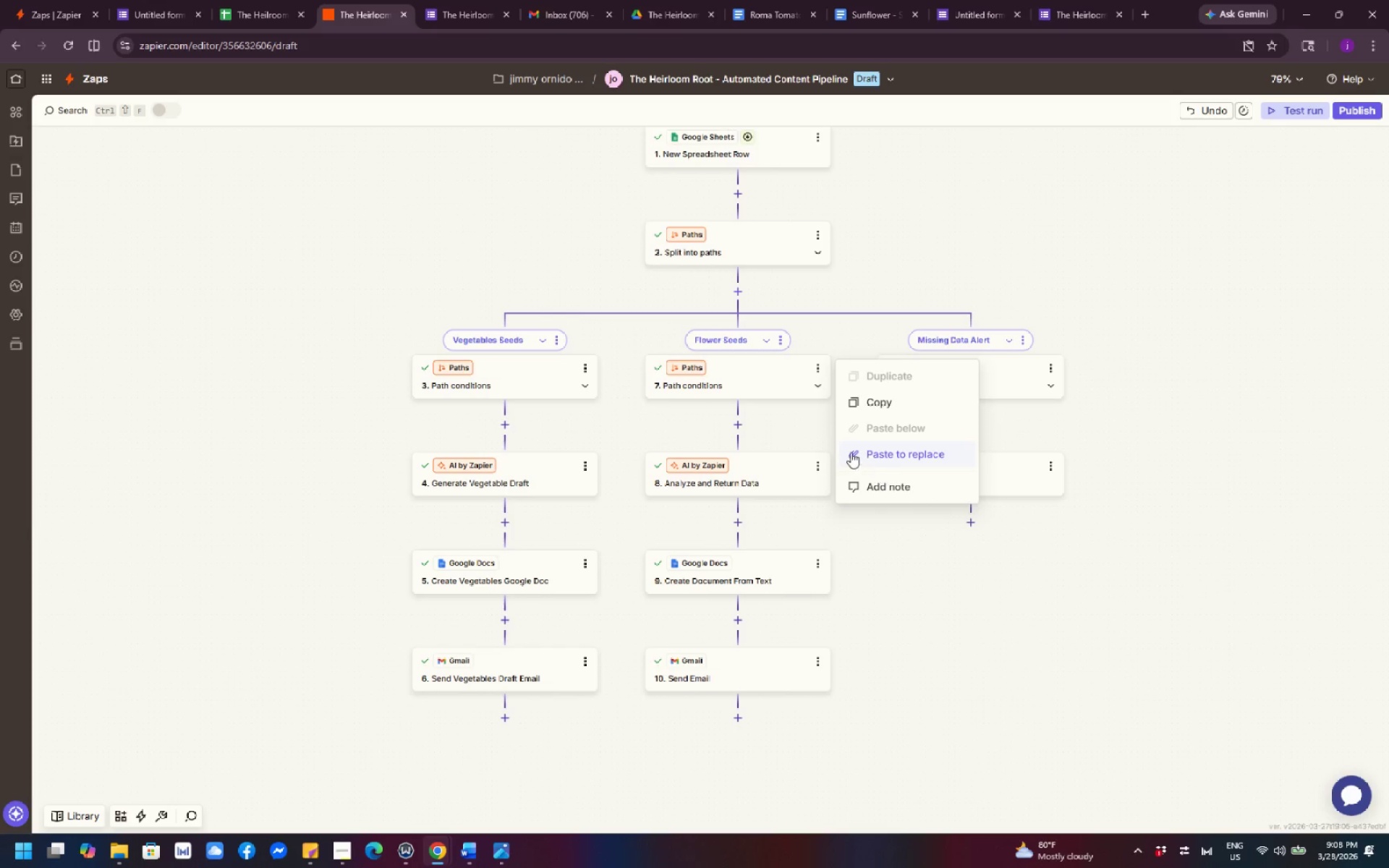 
left_click([811, 367])
 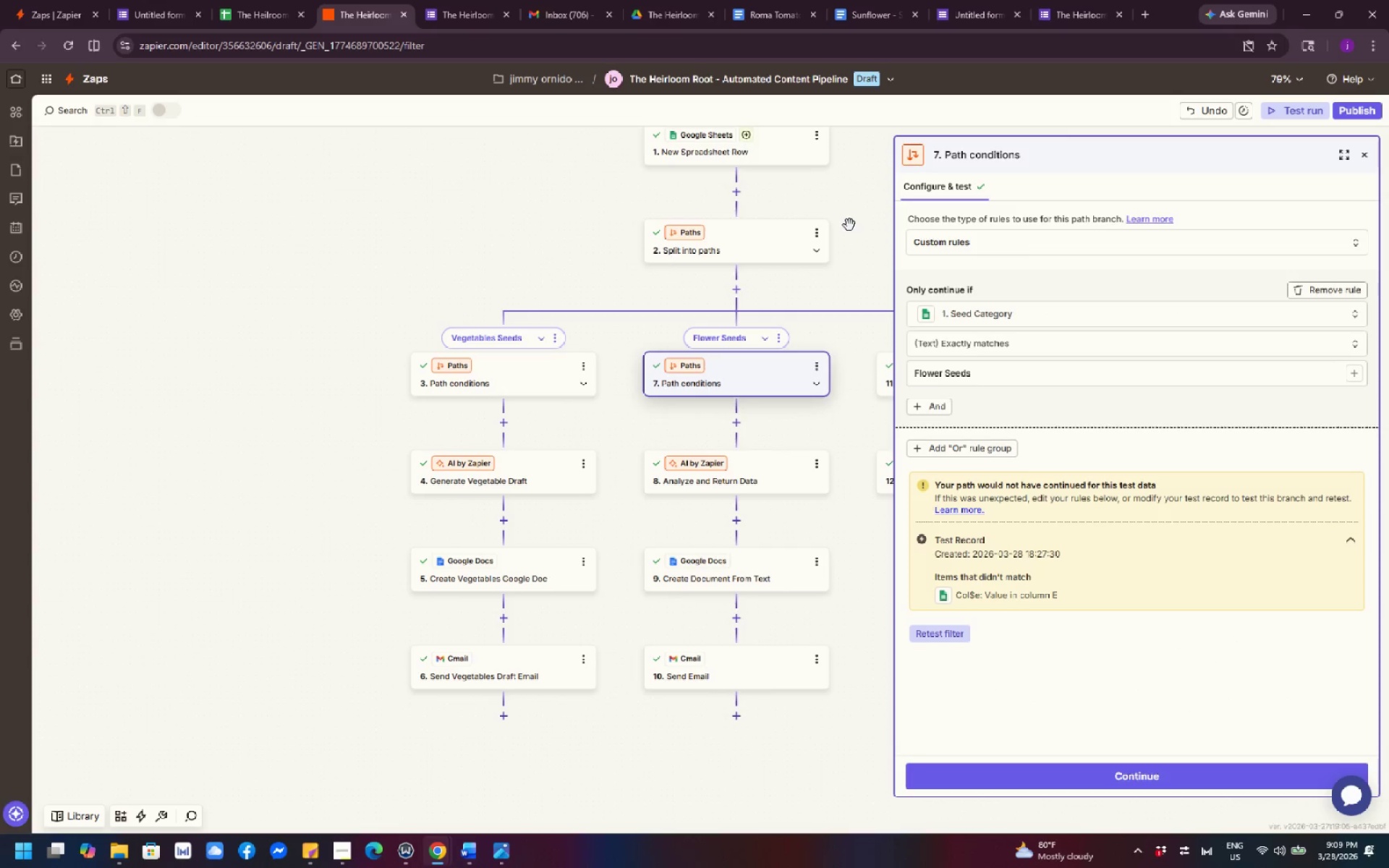 
left_click([1362, 163])
 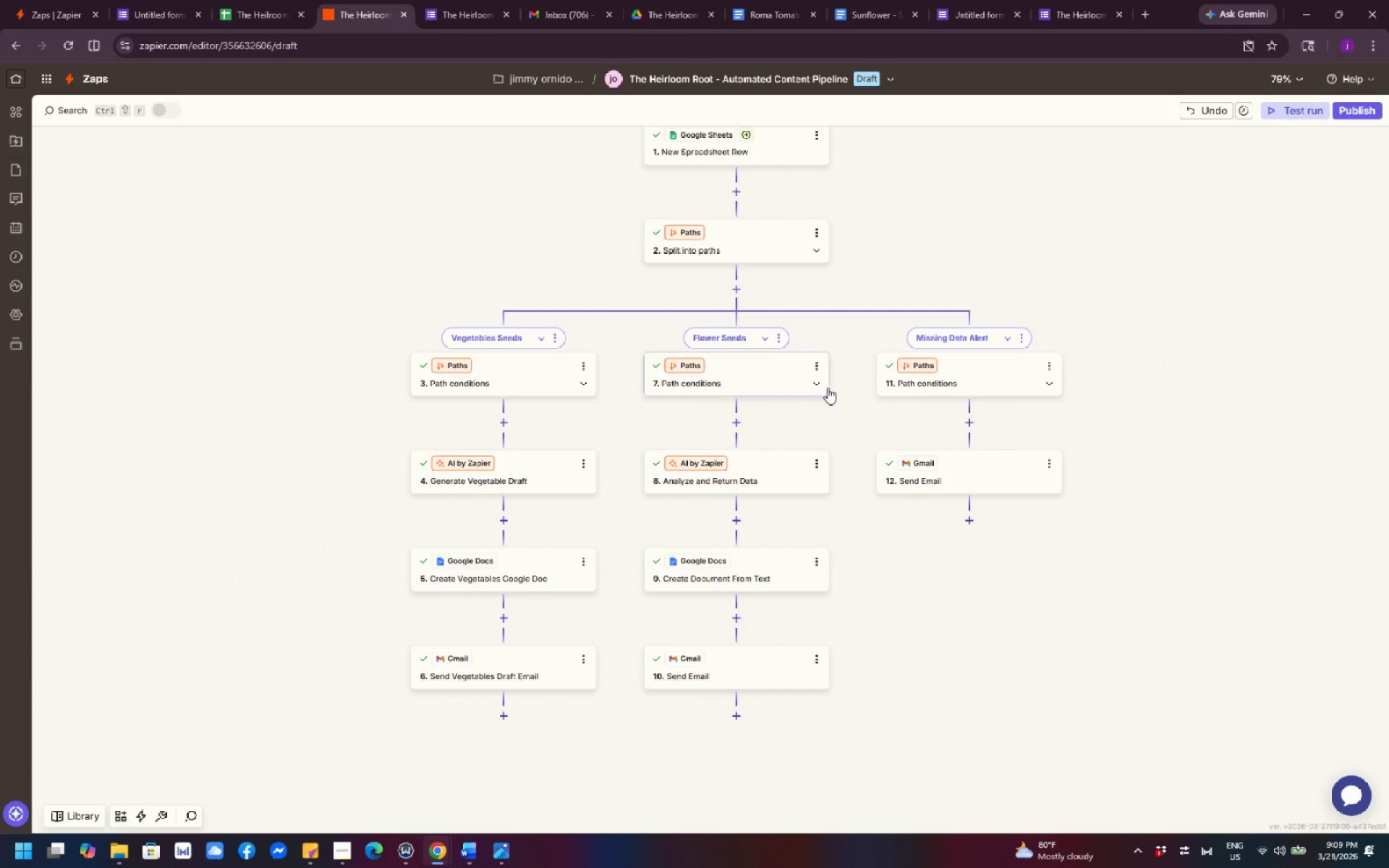 
left_click([820, 367])
 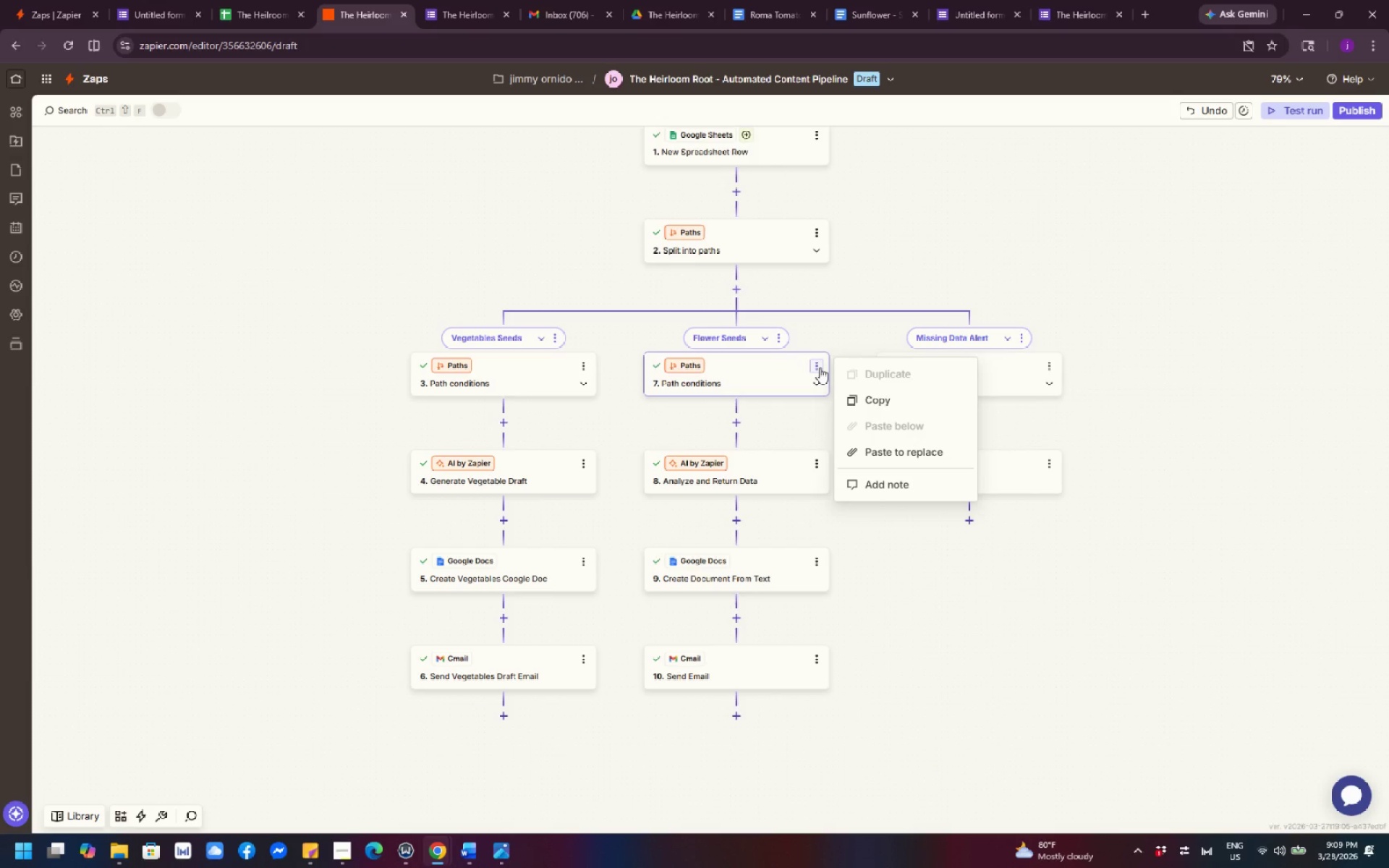 
right_click([820, 367])
 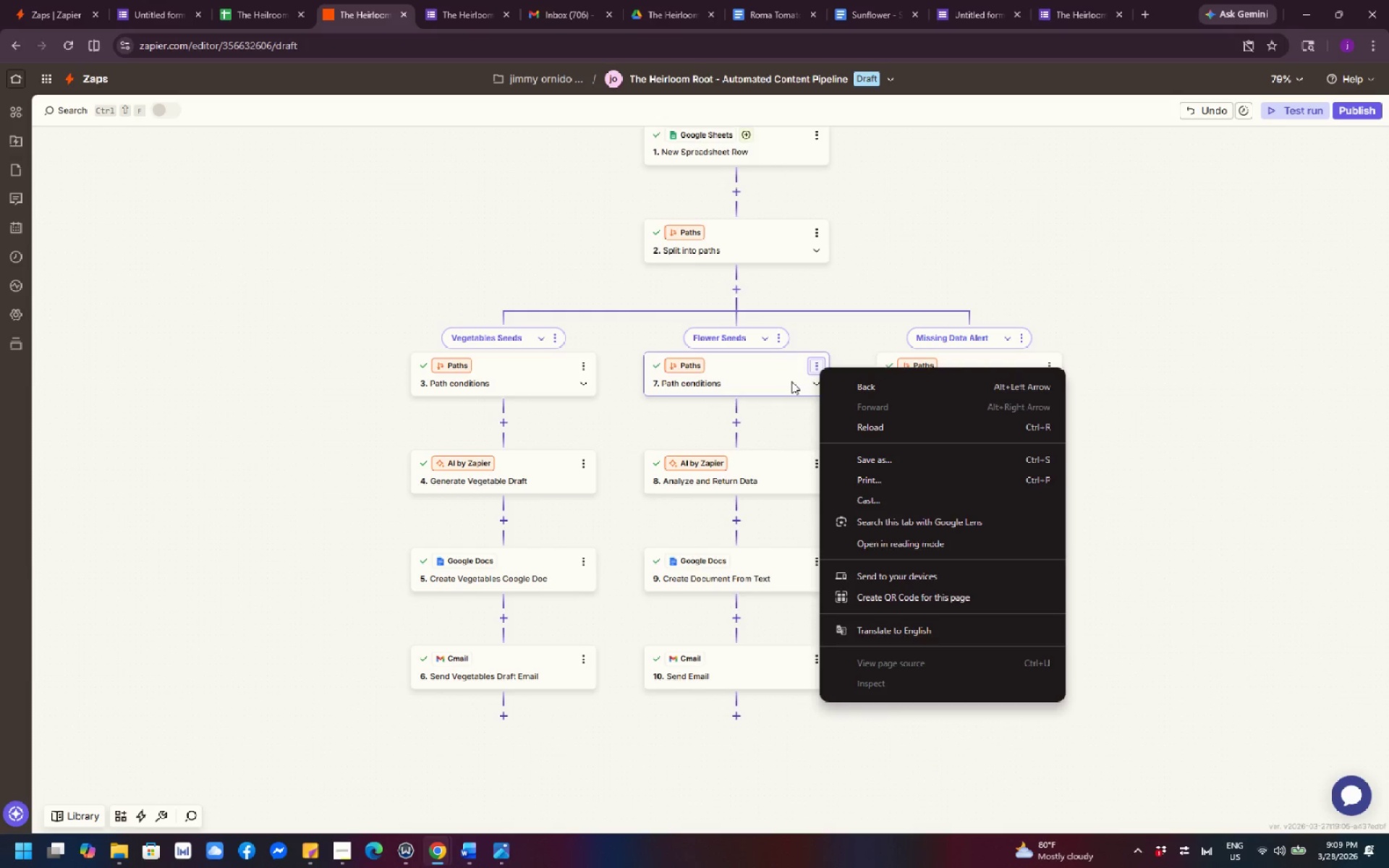 
left_click([791, 381])
 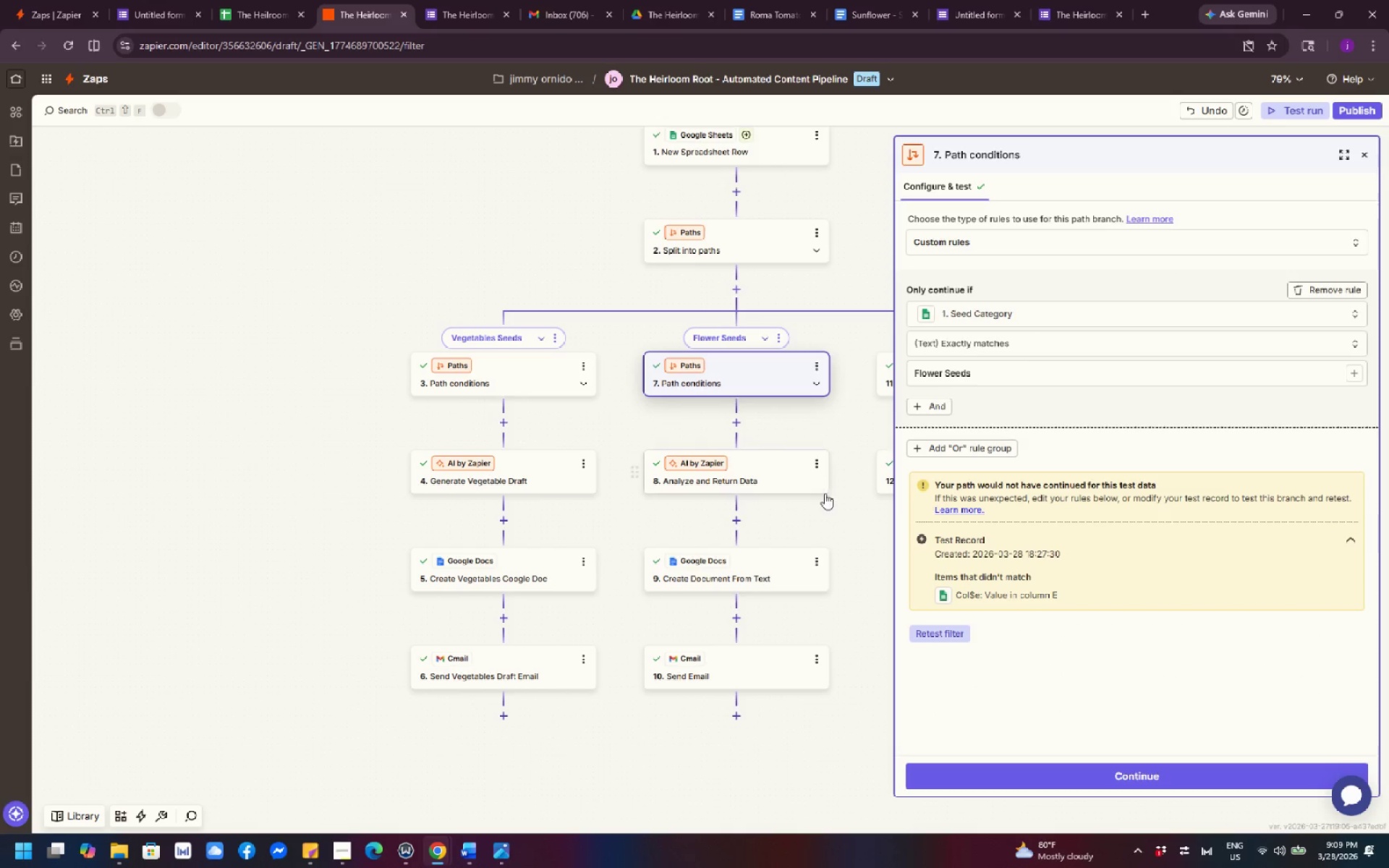 
left_click([852, 536])
 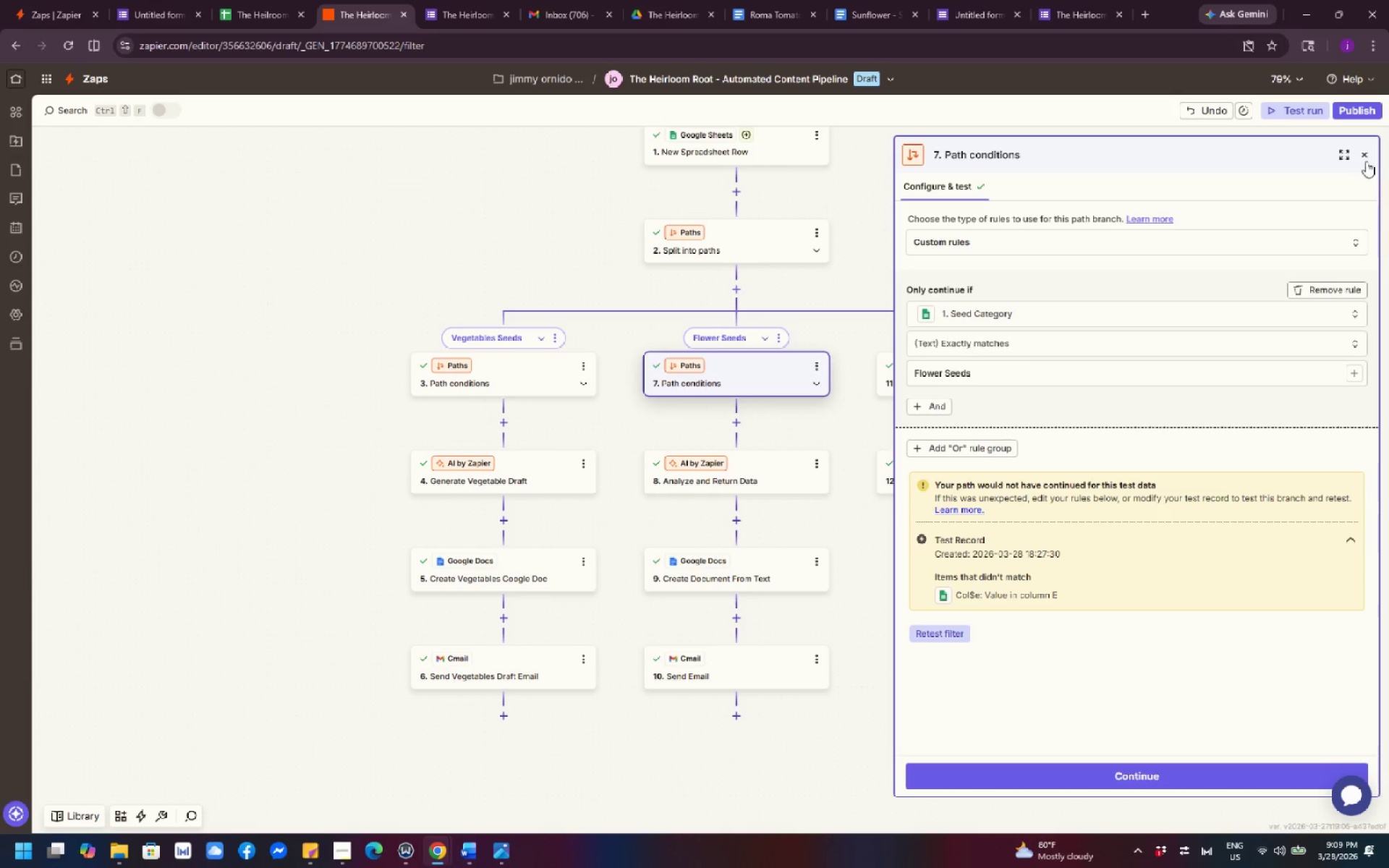 
left_click([1369, 154])
 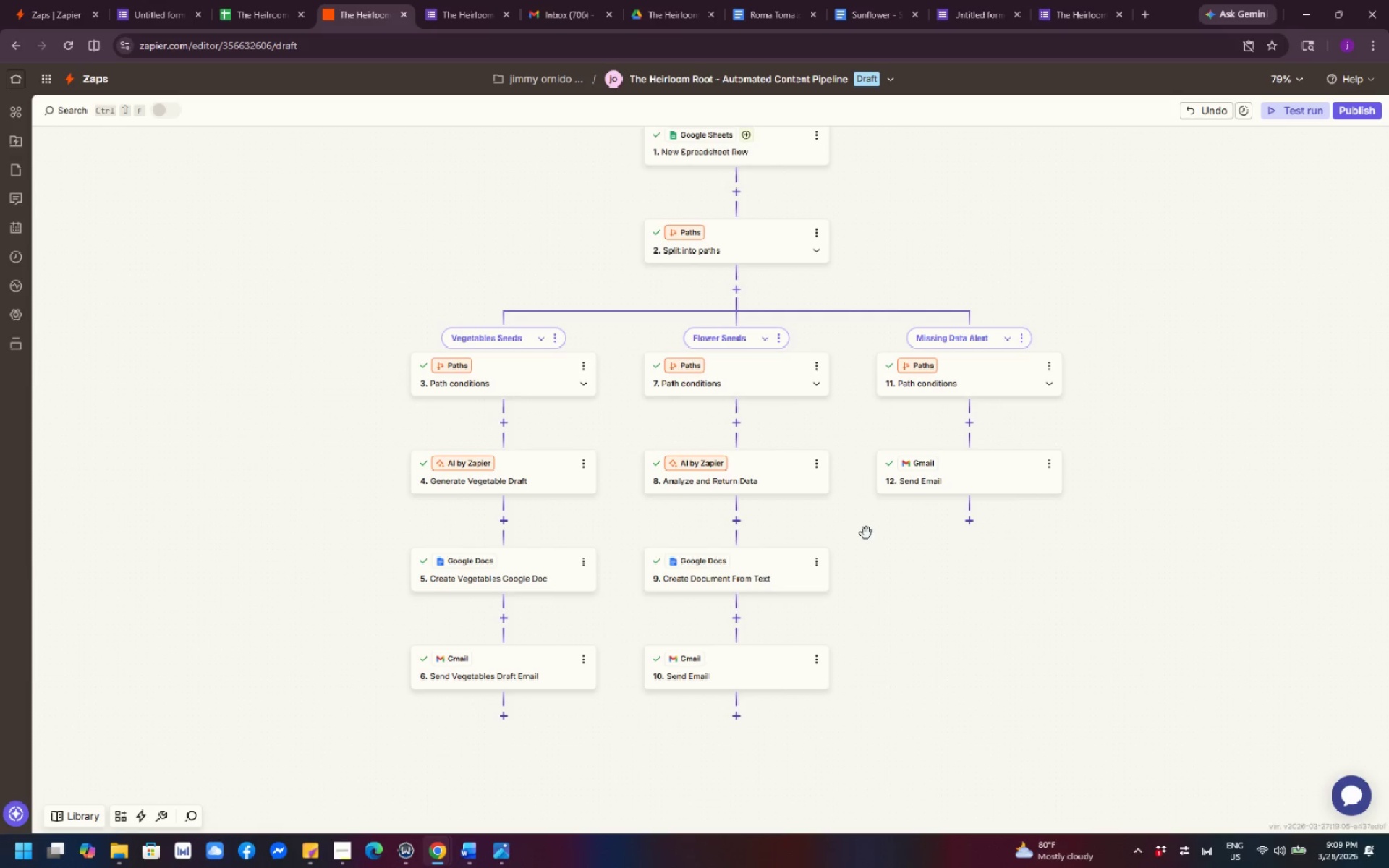 
left_click([815, 468])
 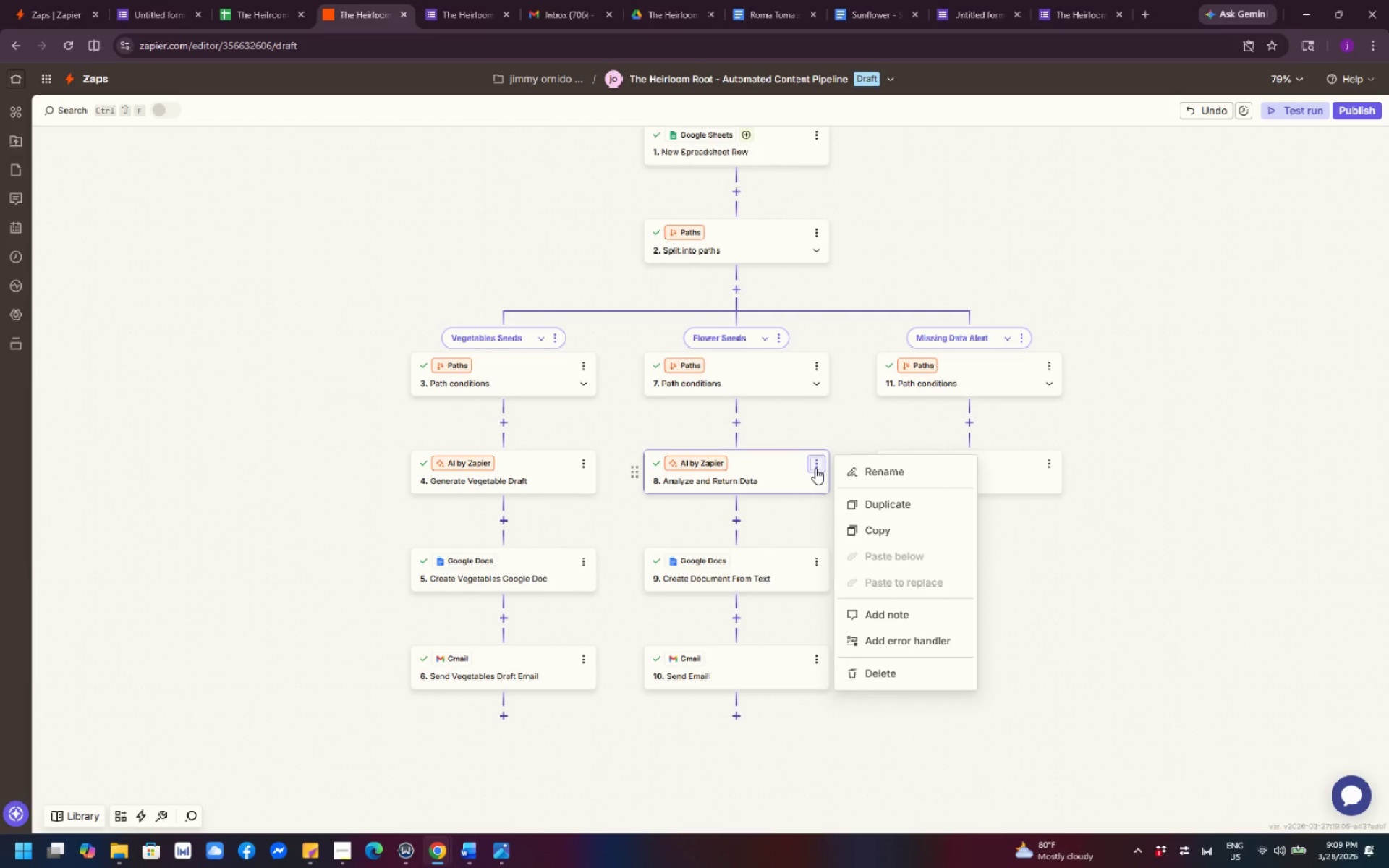 
wait(6.47)
 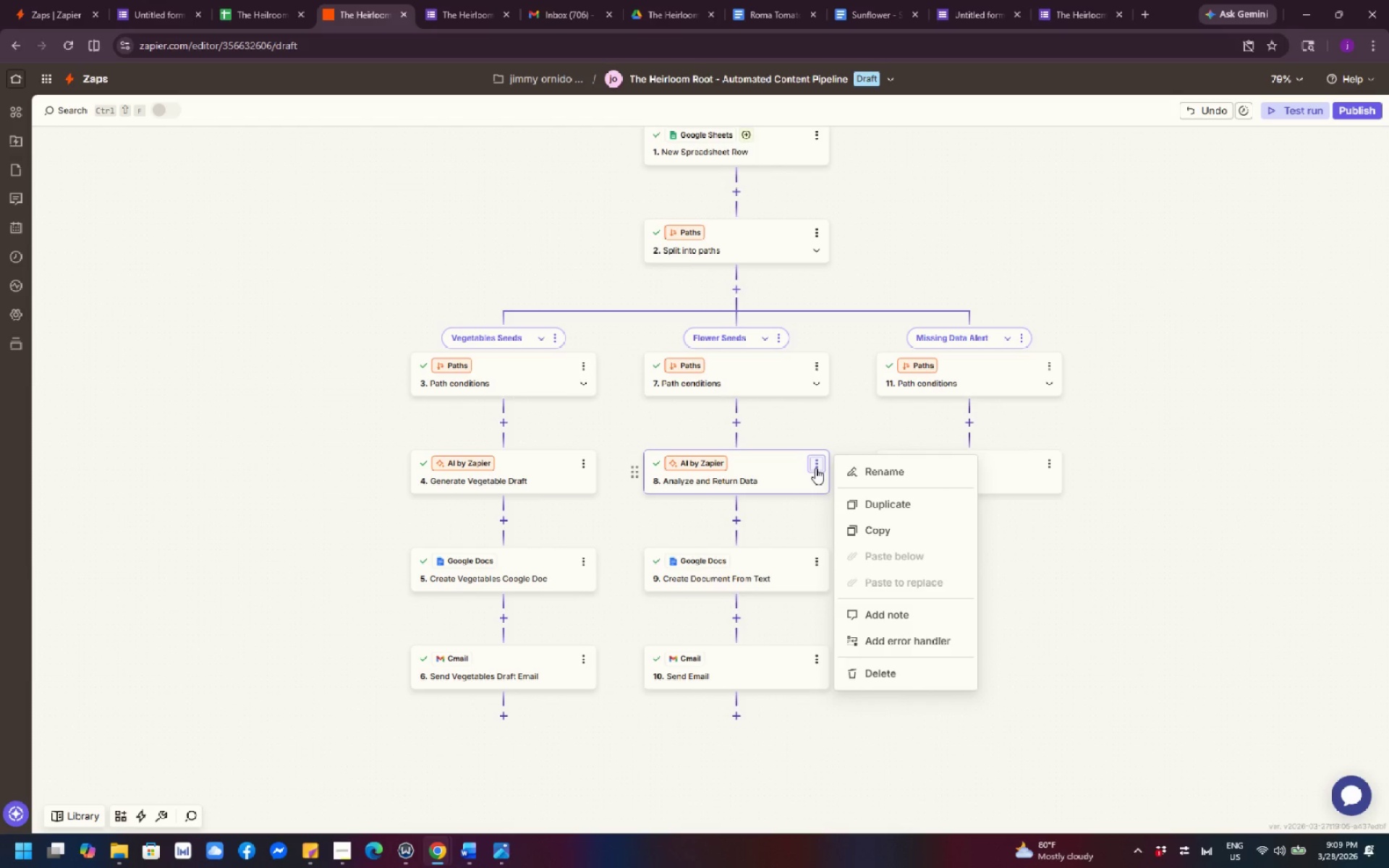 
left_click([878, 468])
 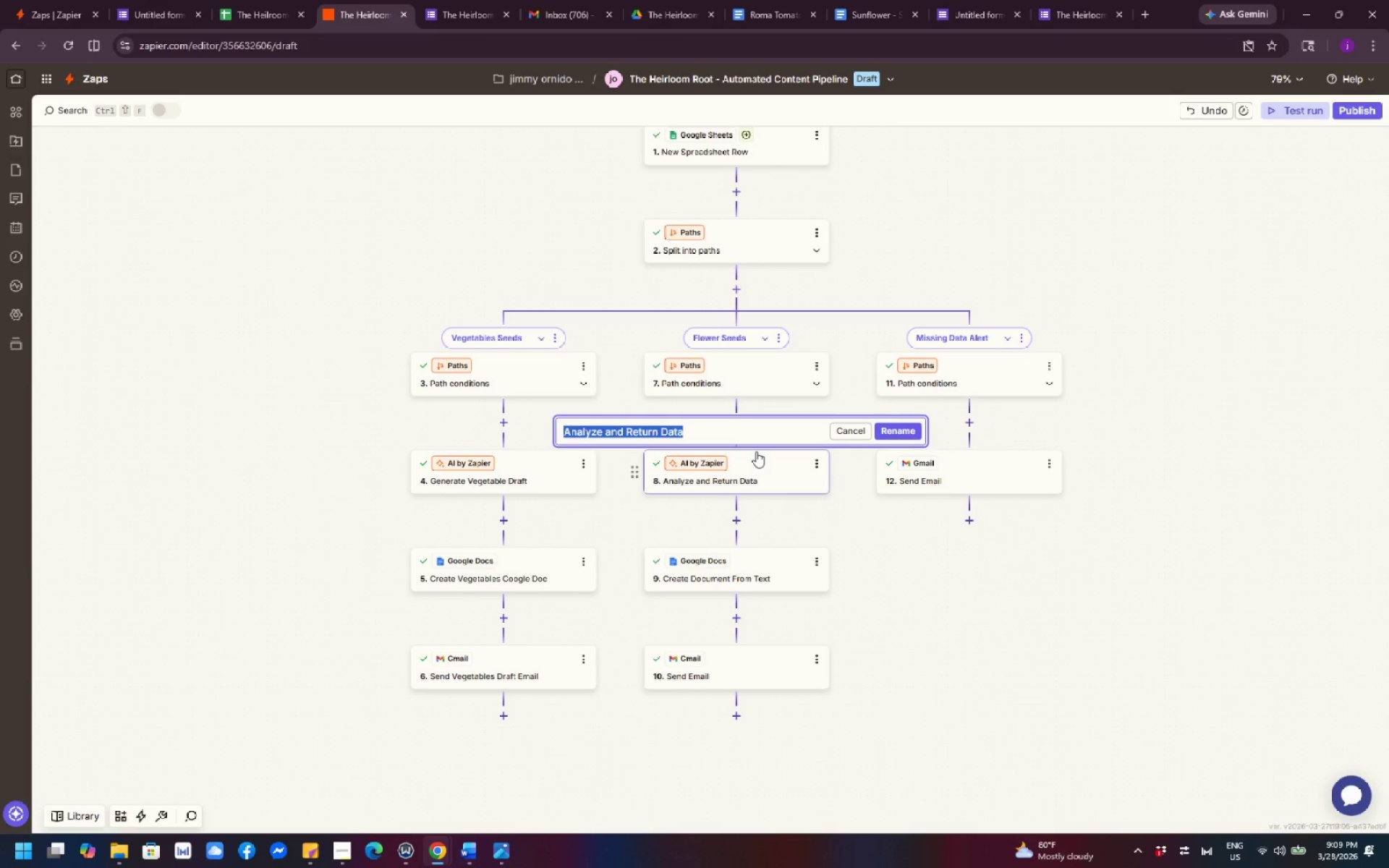 
type(Generate Flower Draft)
 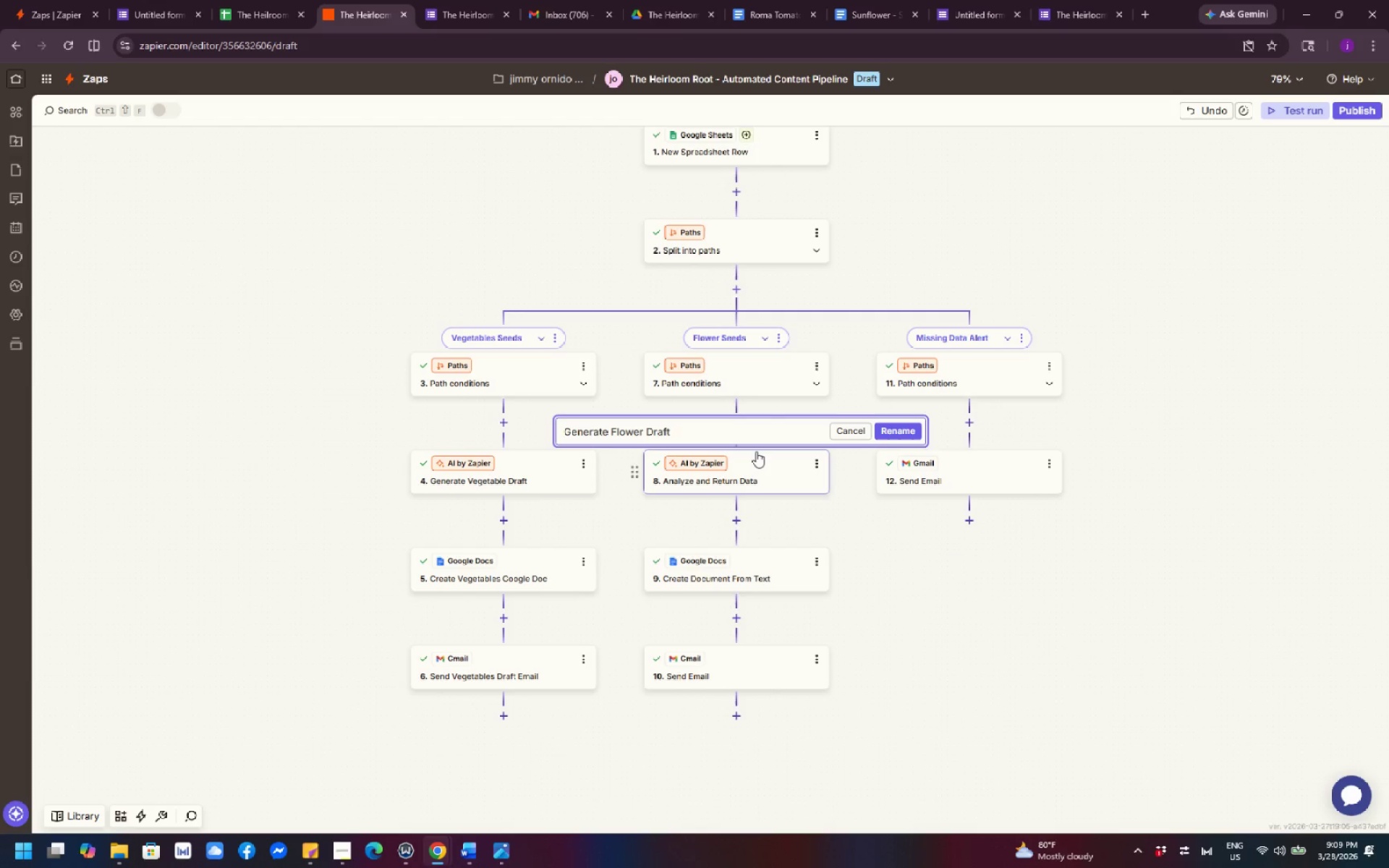 
left_click([897, 431])
 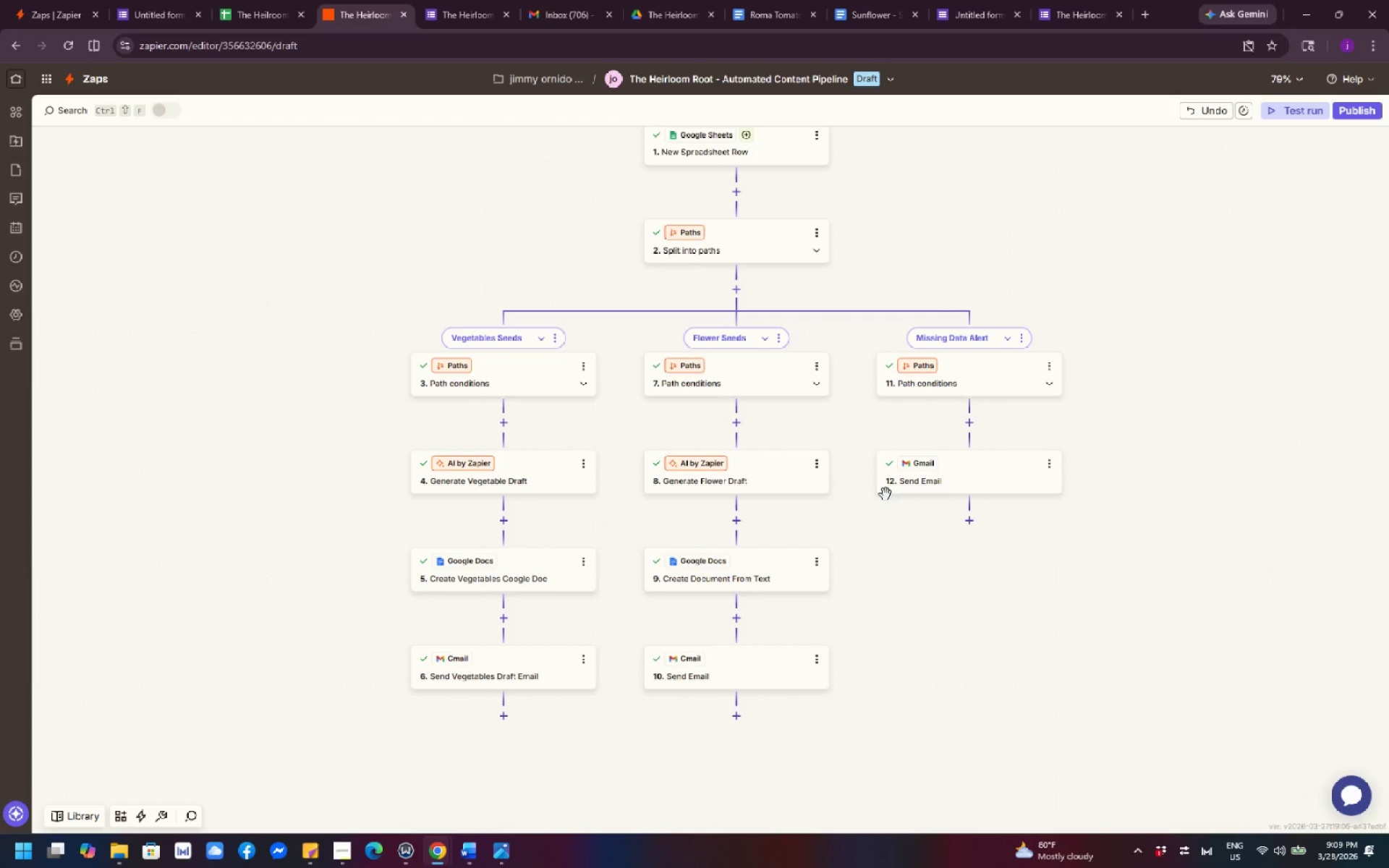 
scroll: coordinate [885, 494], scroll_direction: down, amount: 2.0
 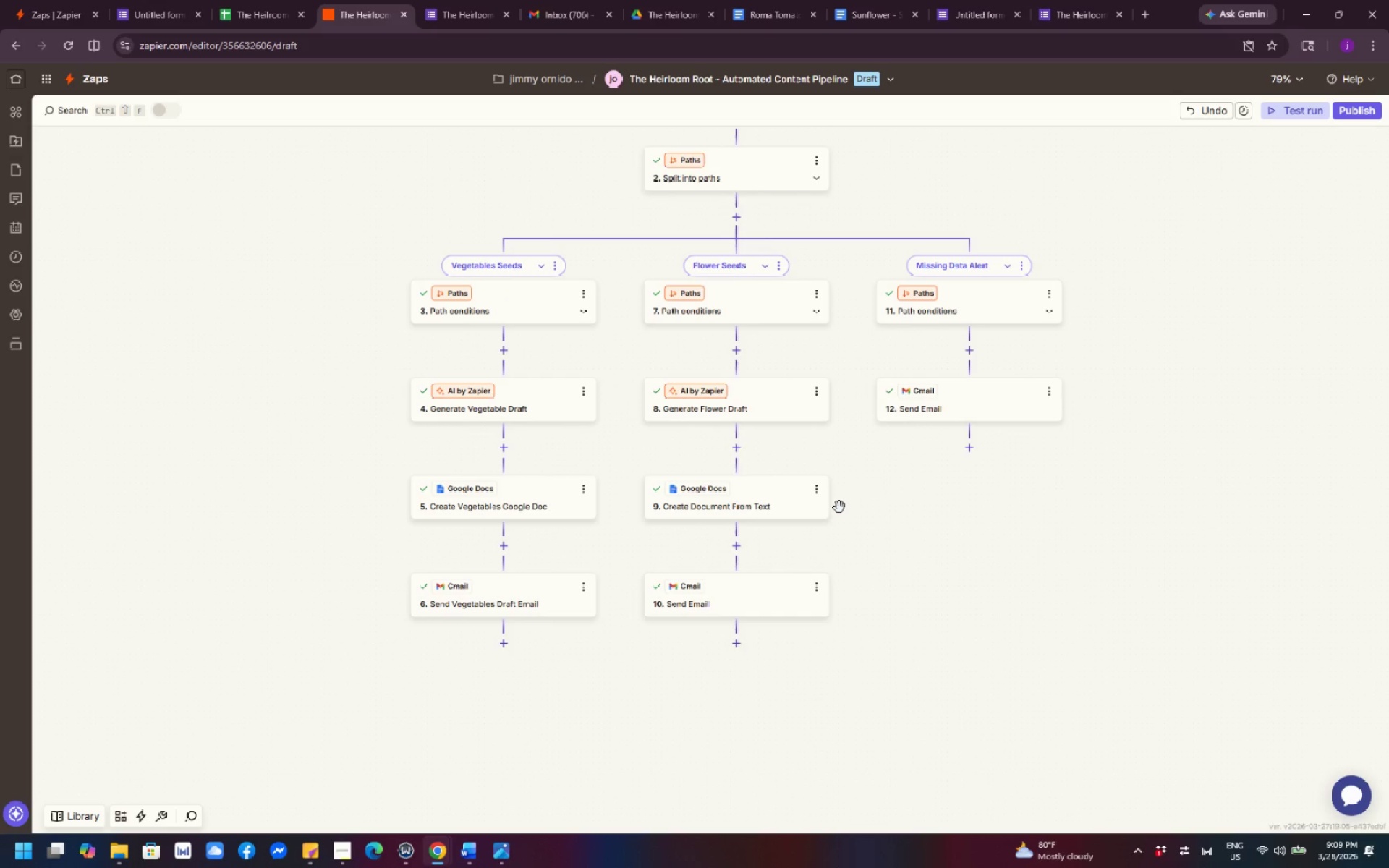 
left_click([822, 497])
 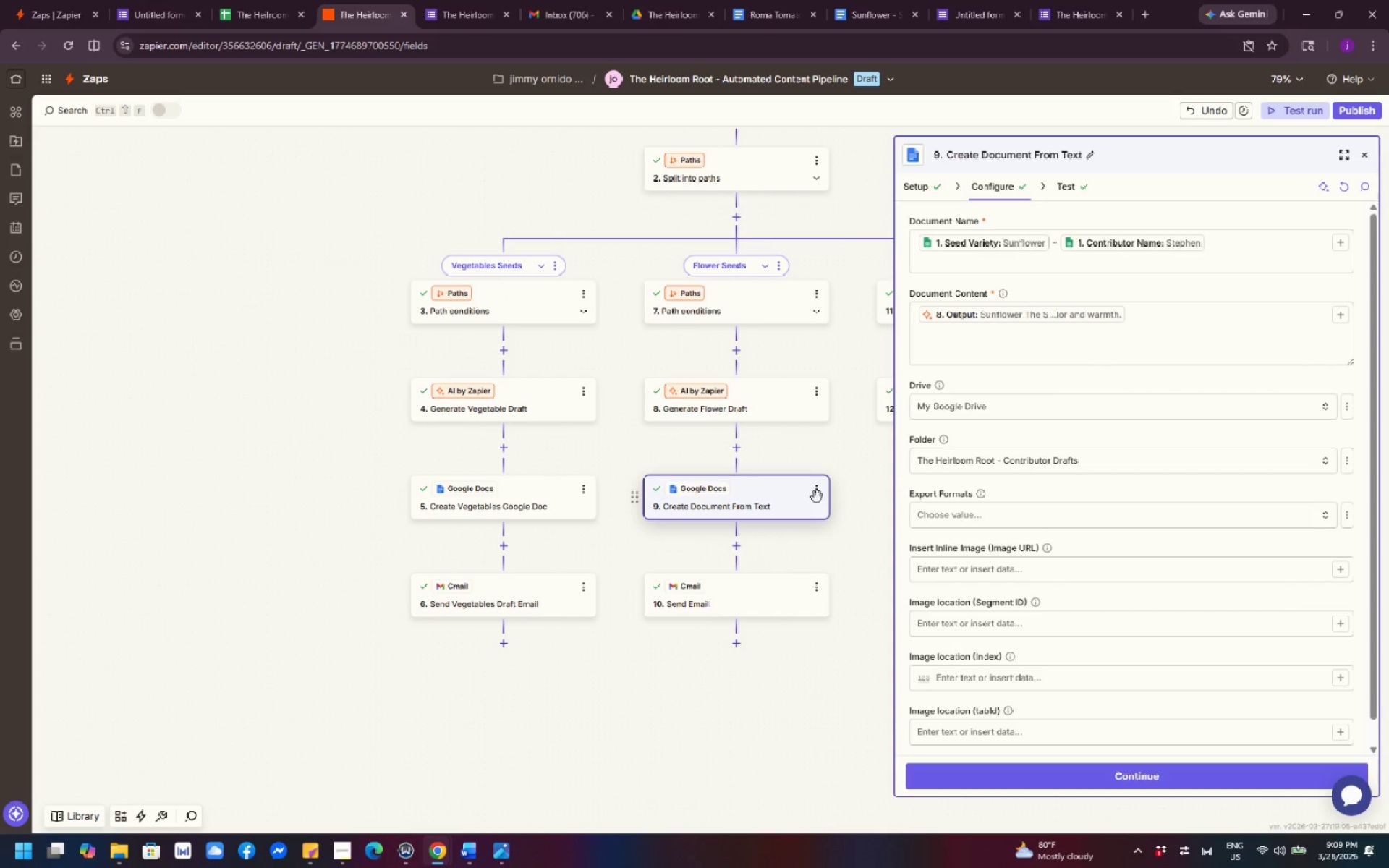 
left_click([817, 489])
 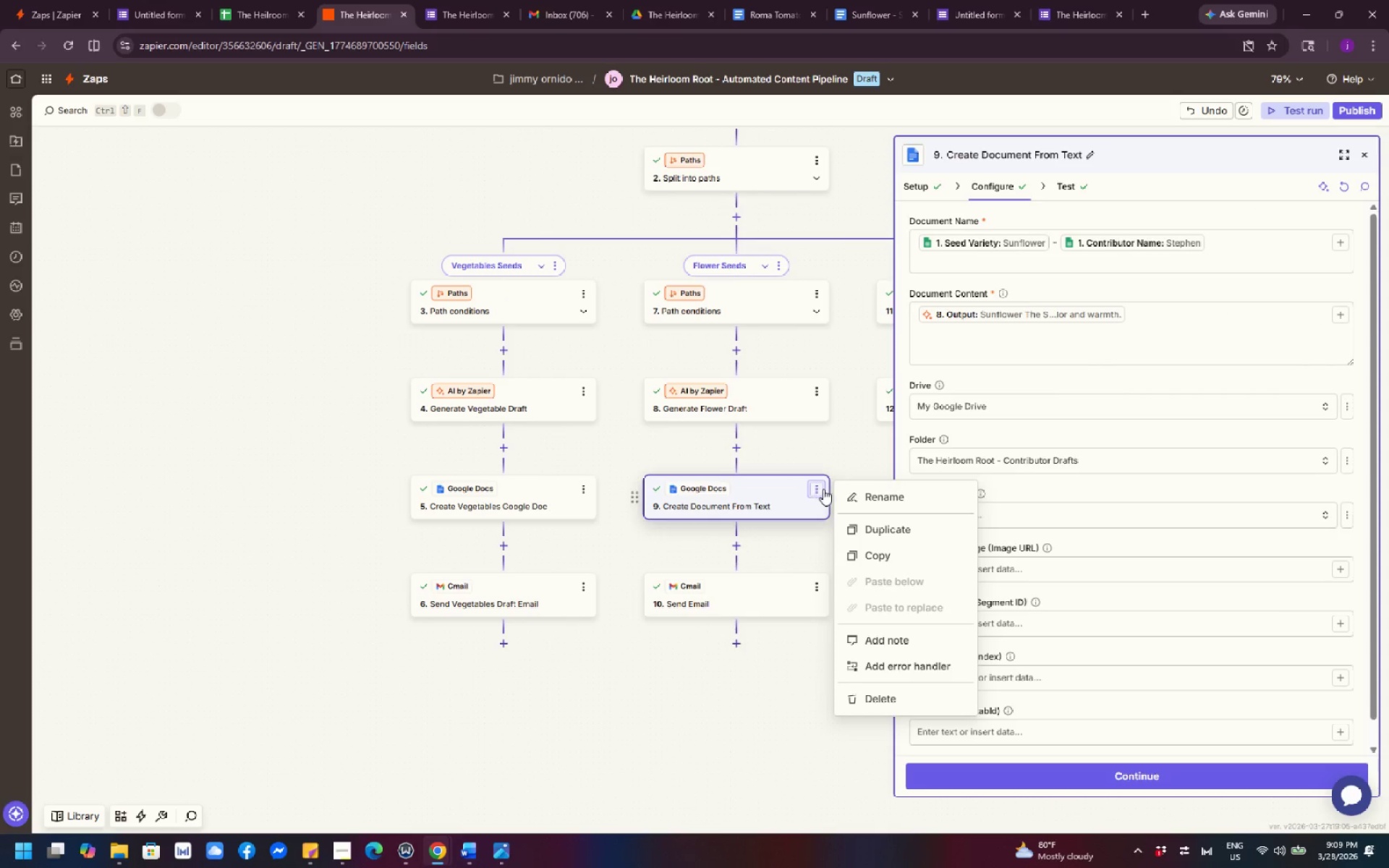 
left_click([870, 490])
 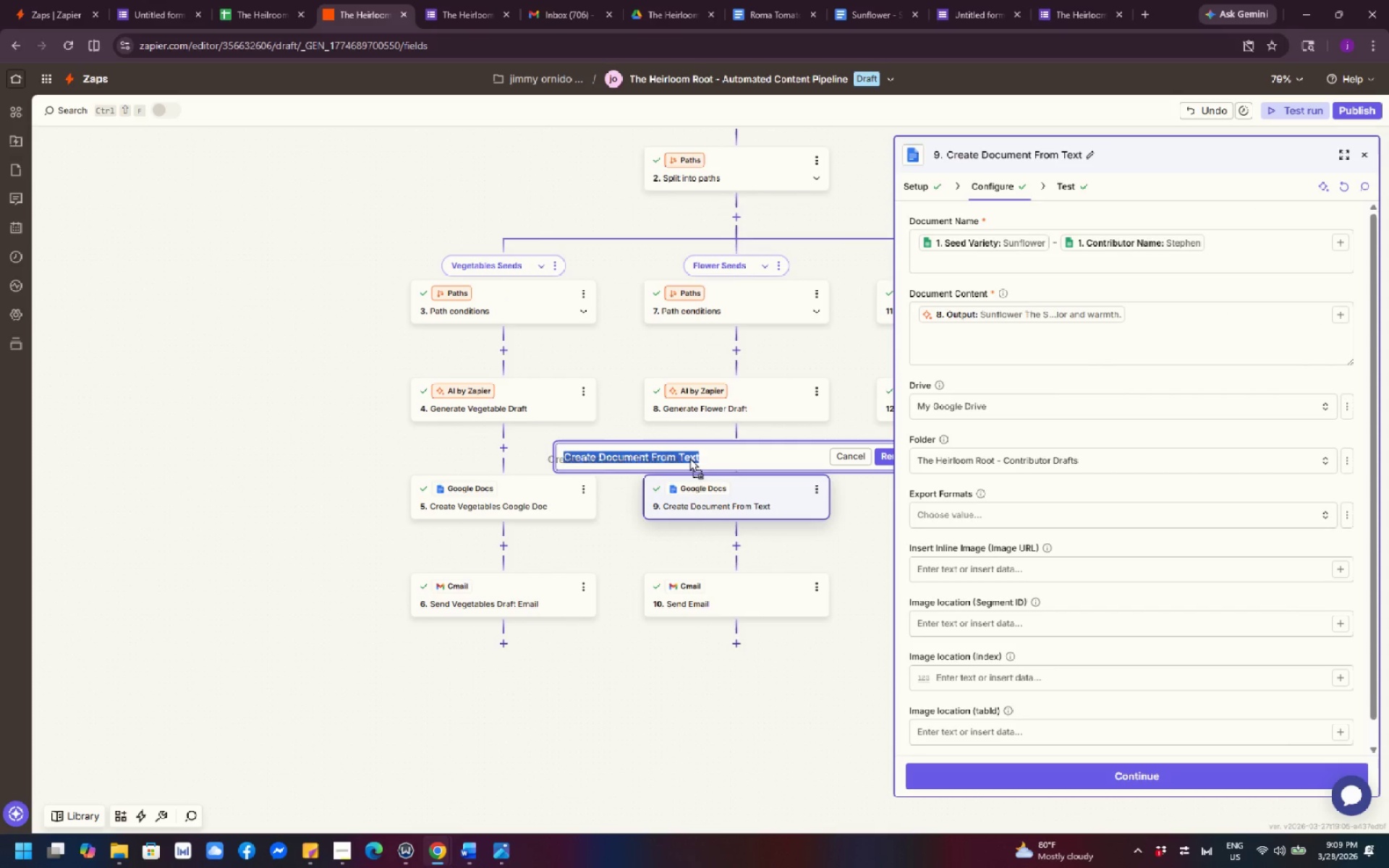 
left_click([713, 458])
 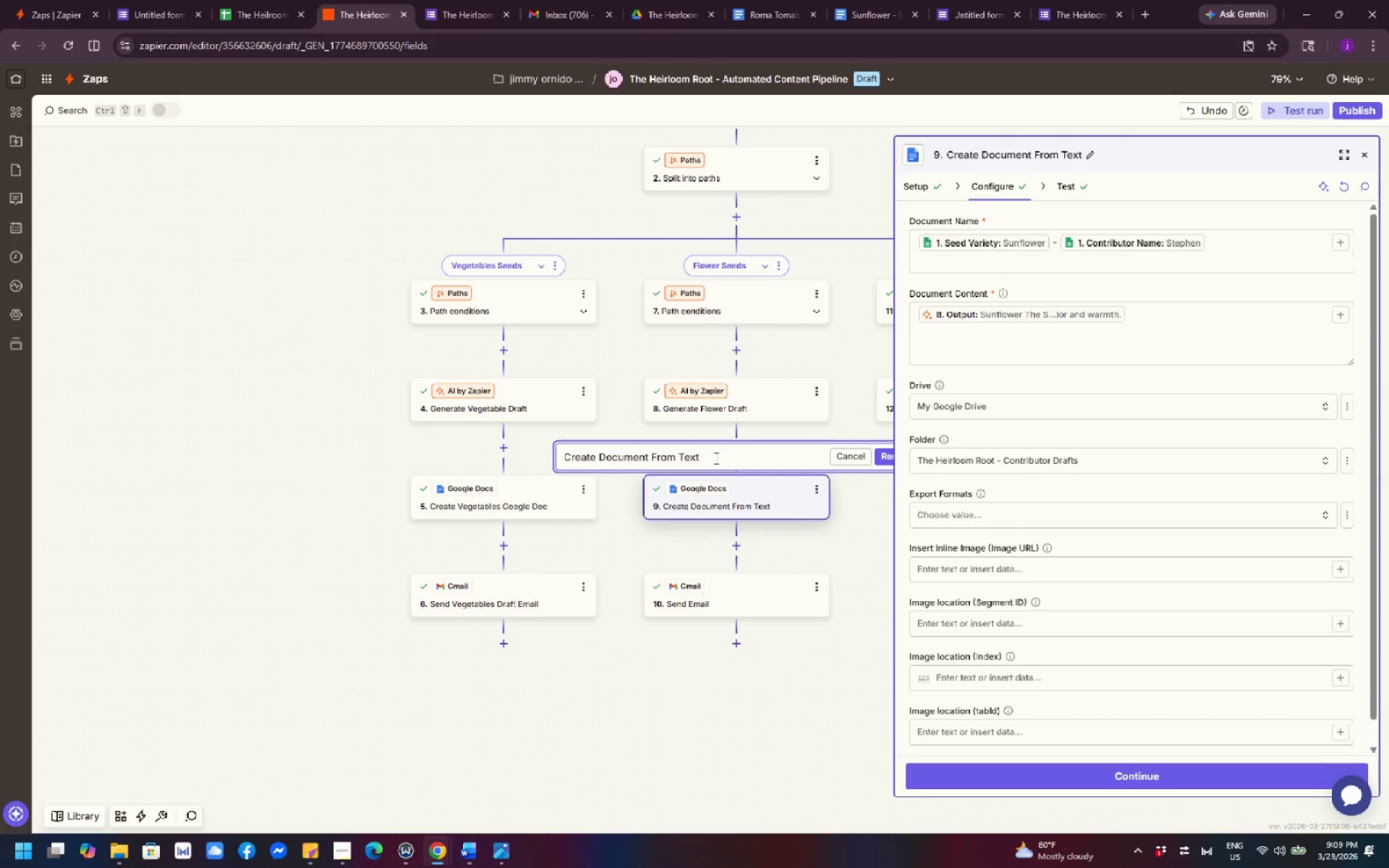 
hold_key(key=Backspace, duration=0.86)
 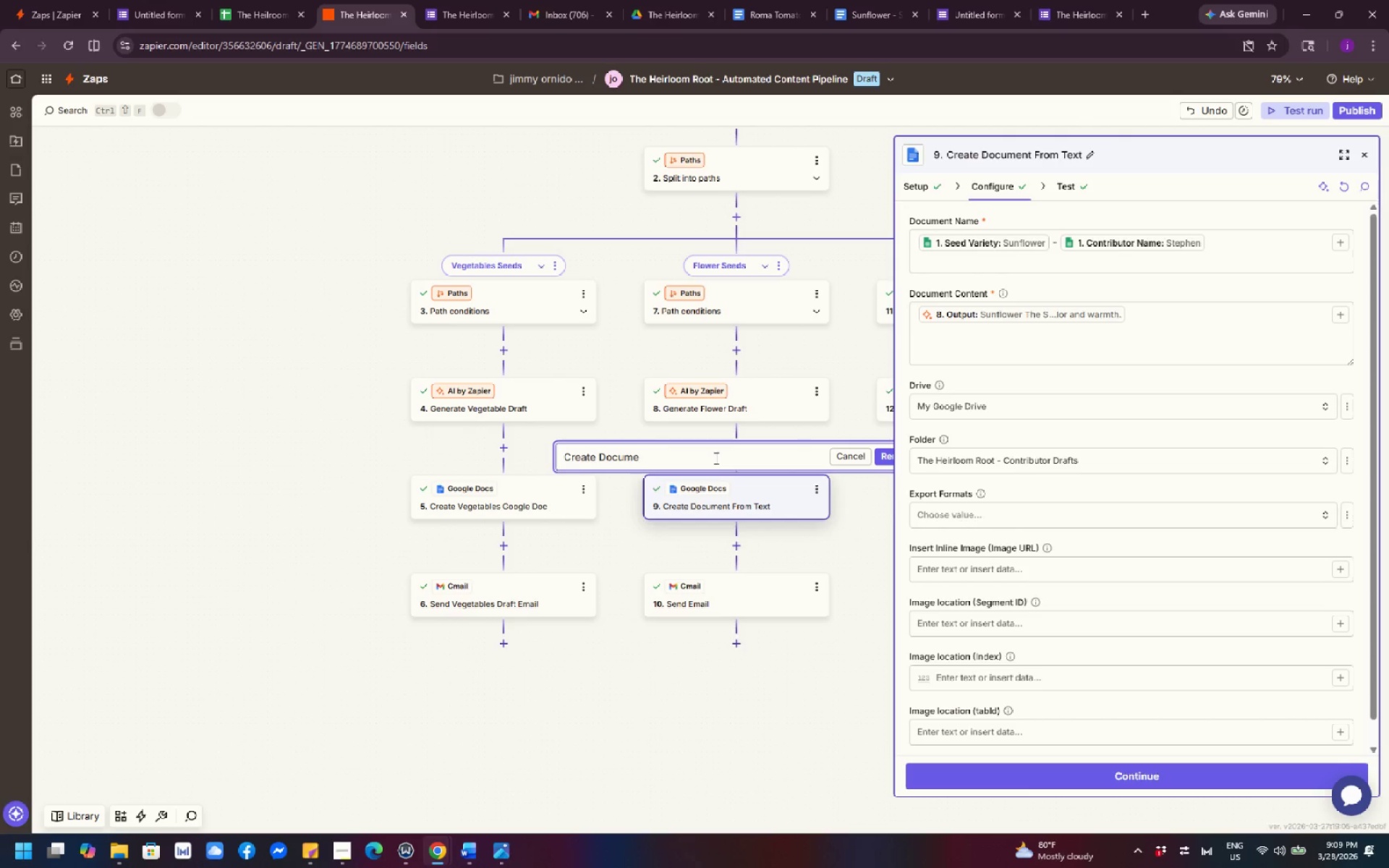 
key(Backspace)
key(Backspace)
key(Backspace)
key(Backspace)
key(Backspace)
key(Backspace)
type(fruits Google Dov)
key(Backspace)
type(c)
 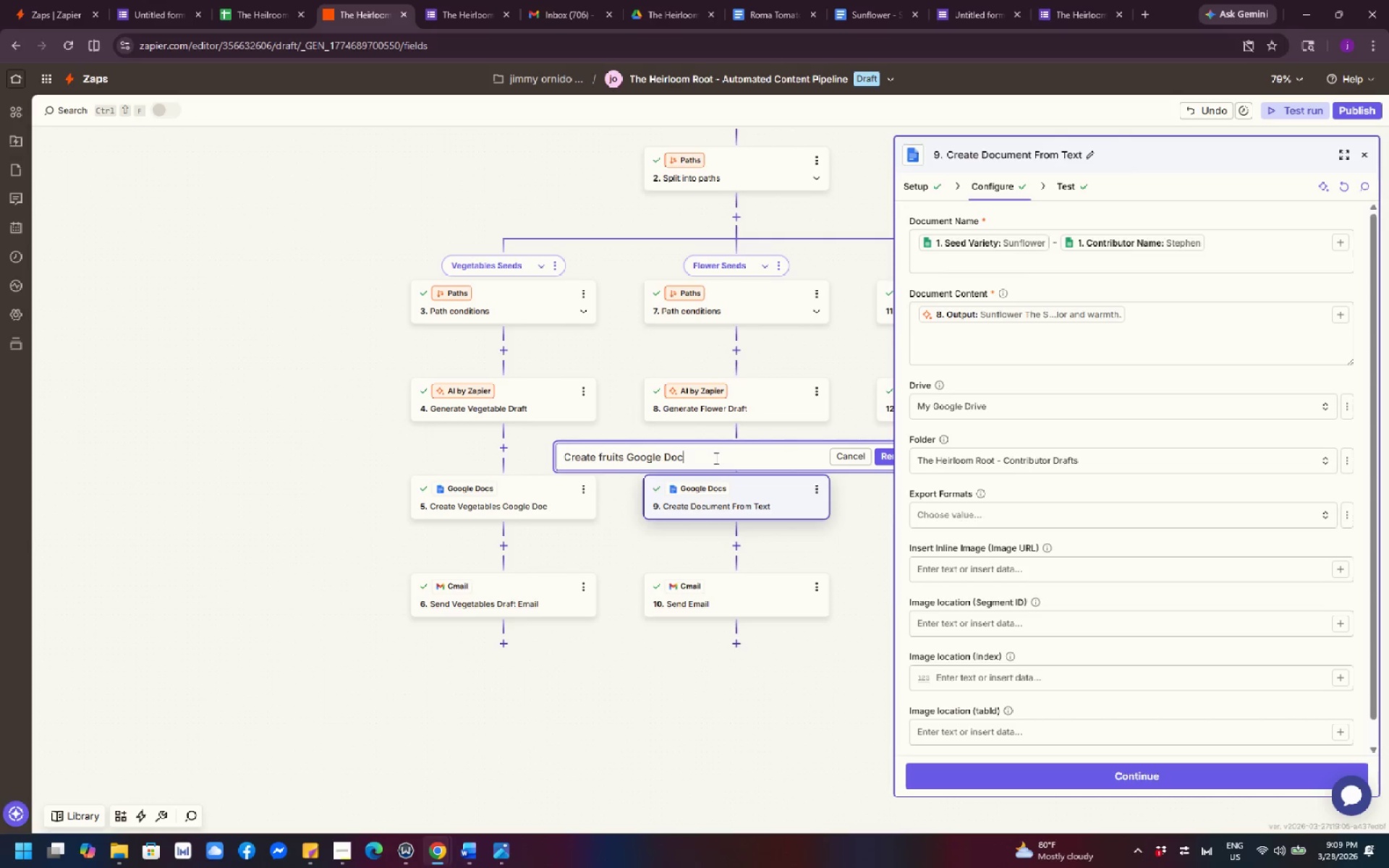 
left_click([884, 454])
 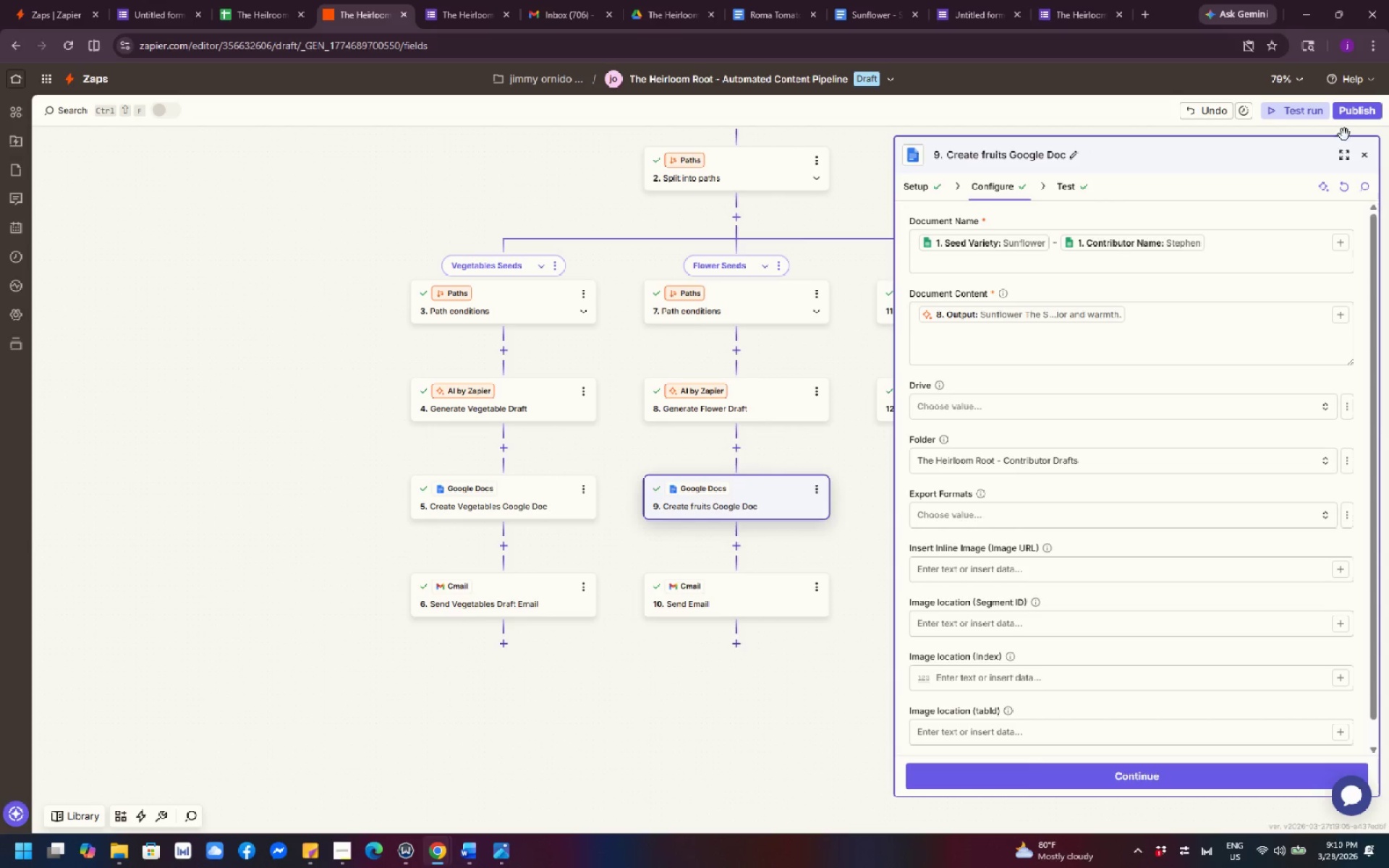 
left_click([1368, 158])
 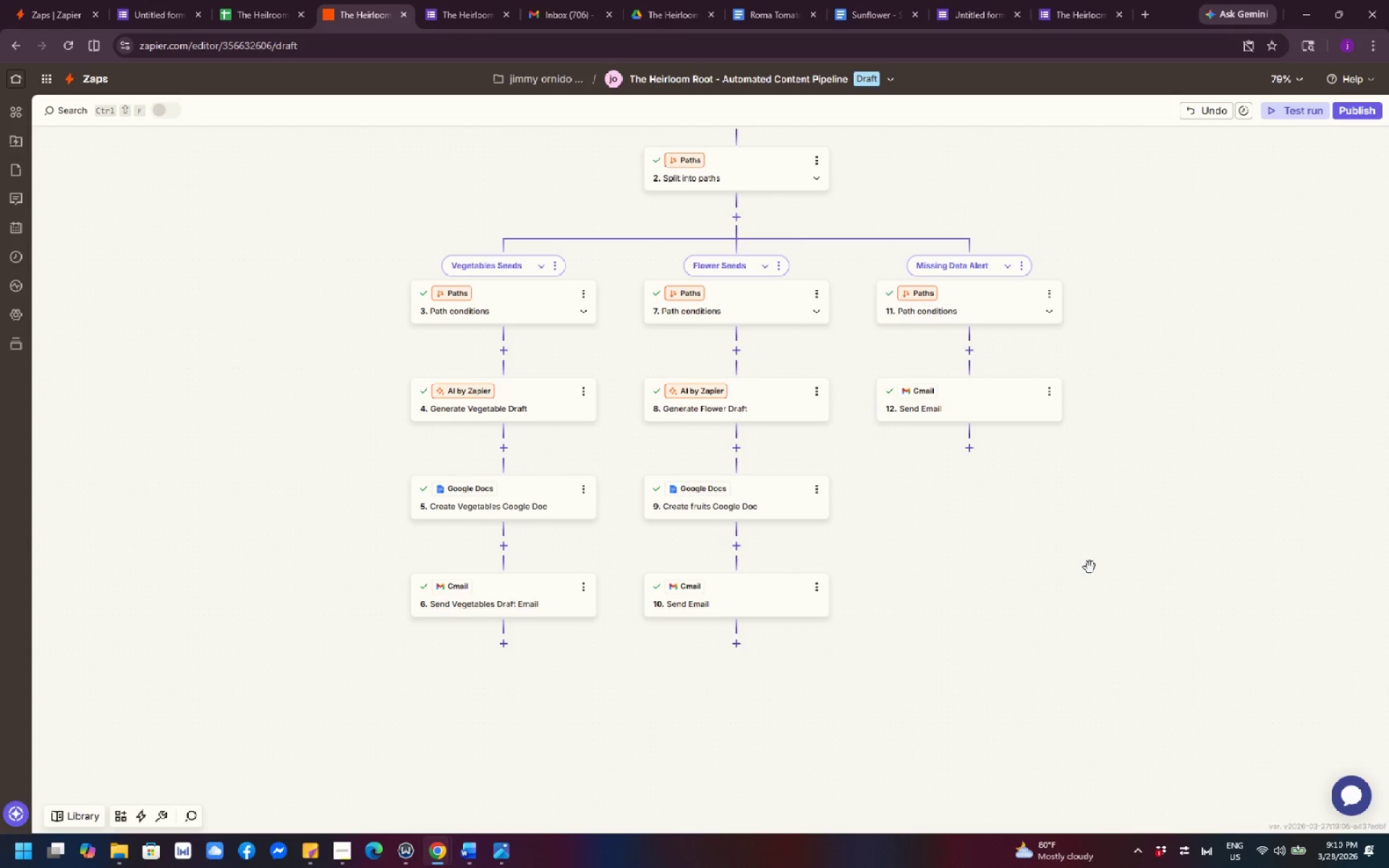 
wait(7.19)
 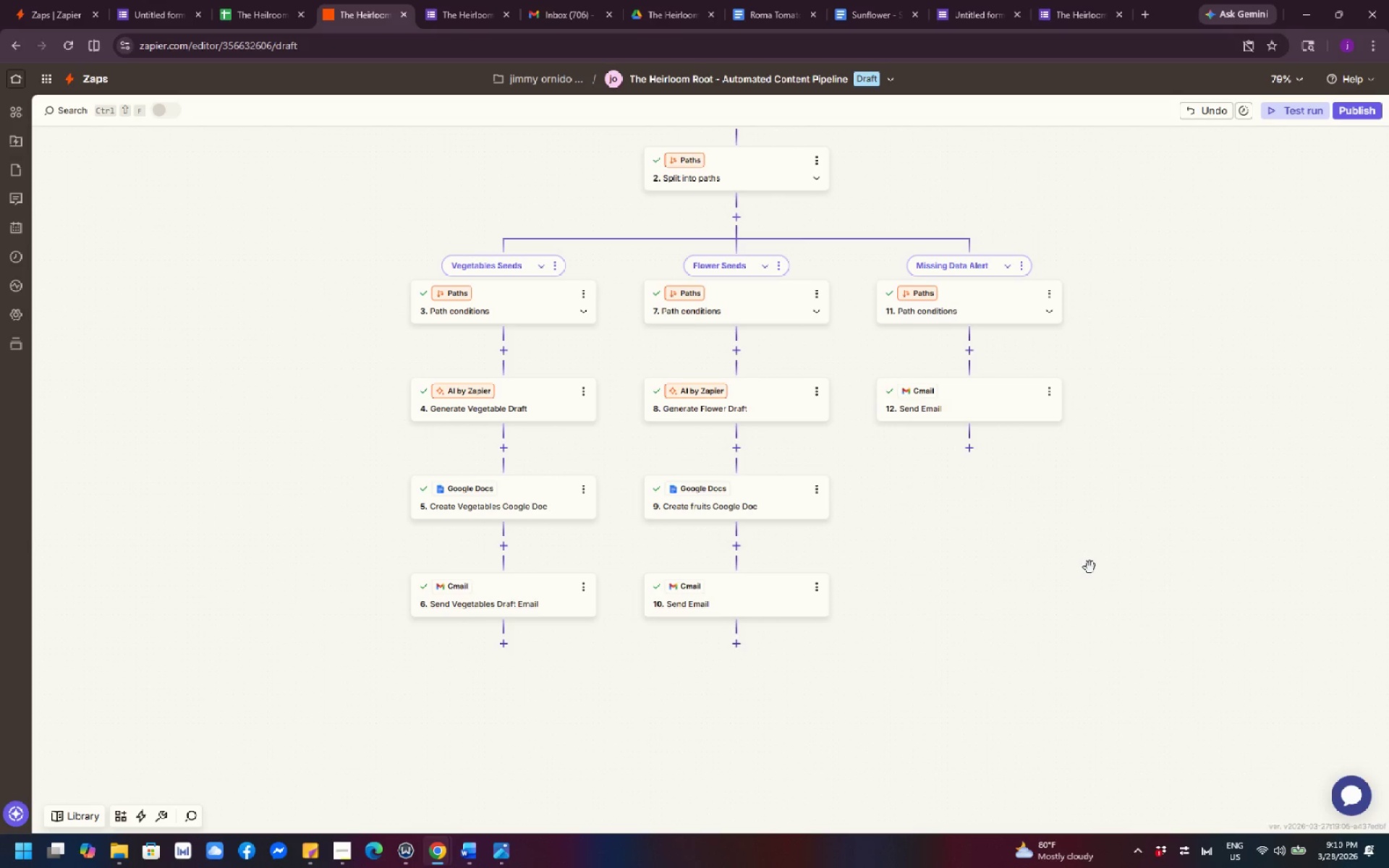 
left_click([815, 490])
 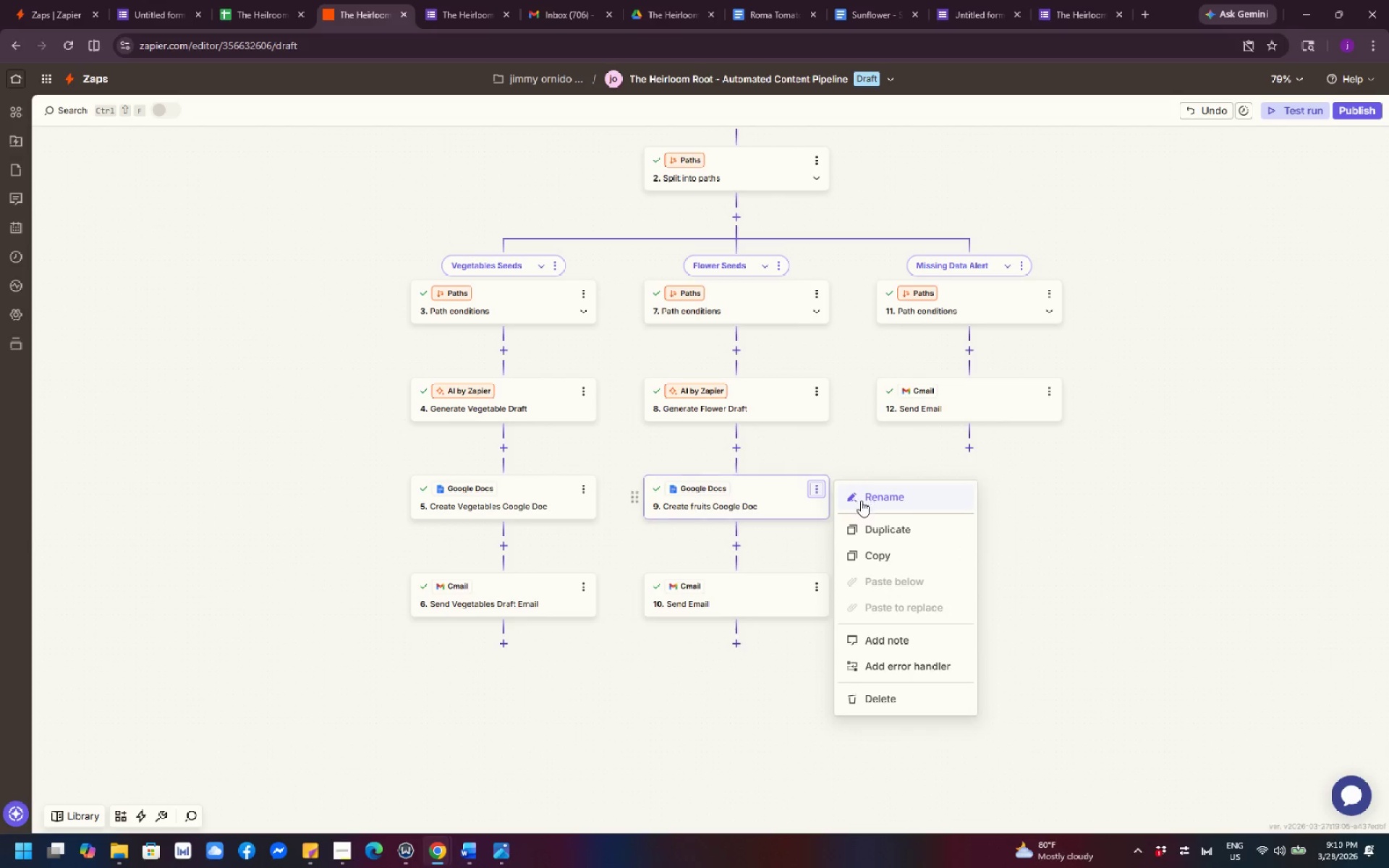 
left_click([872, 504])
 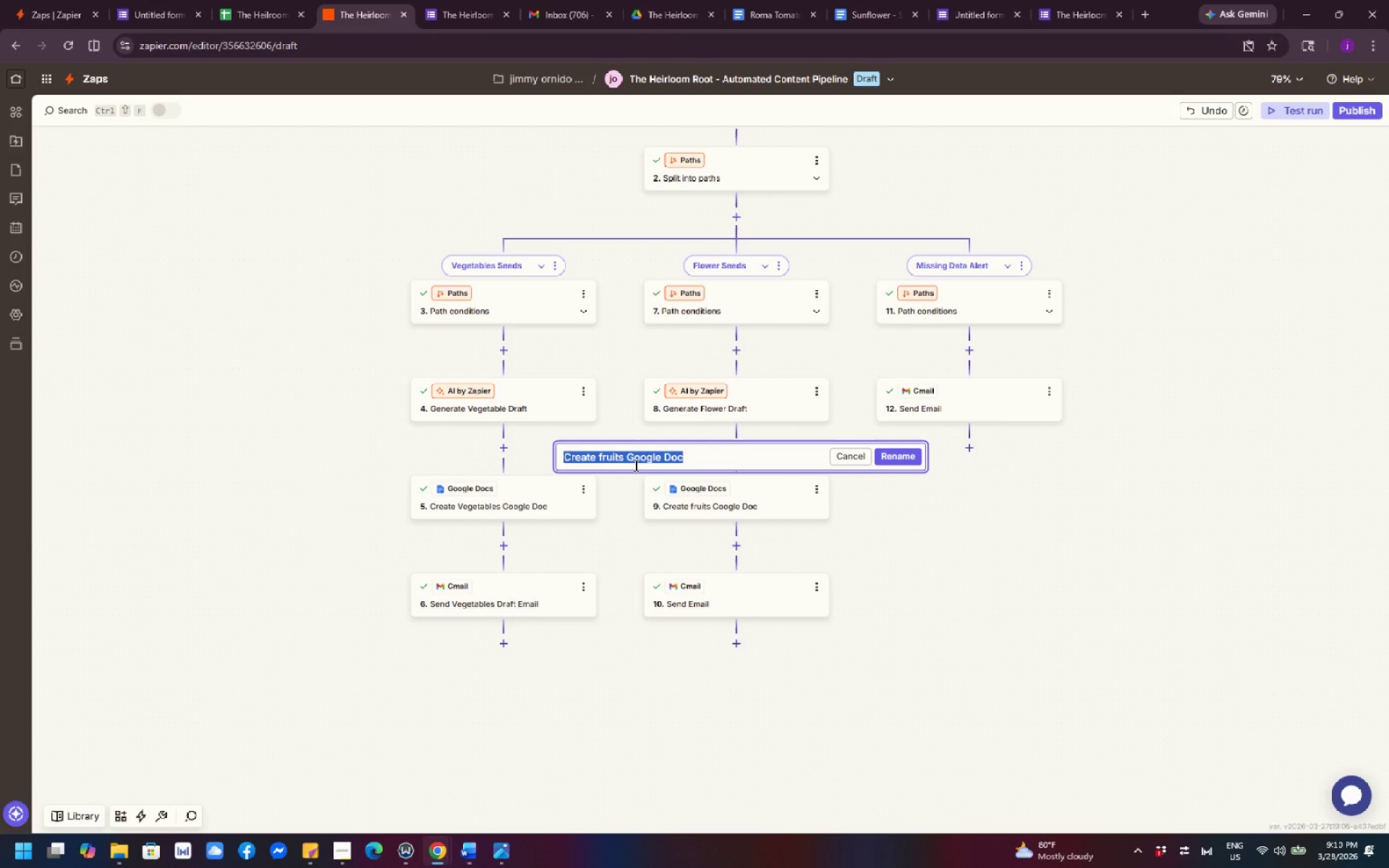 
left_click([628, 462])
 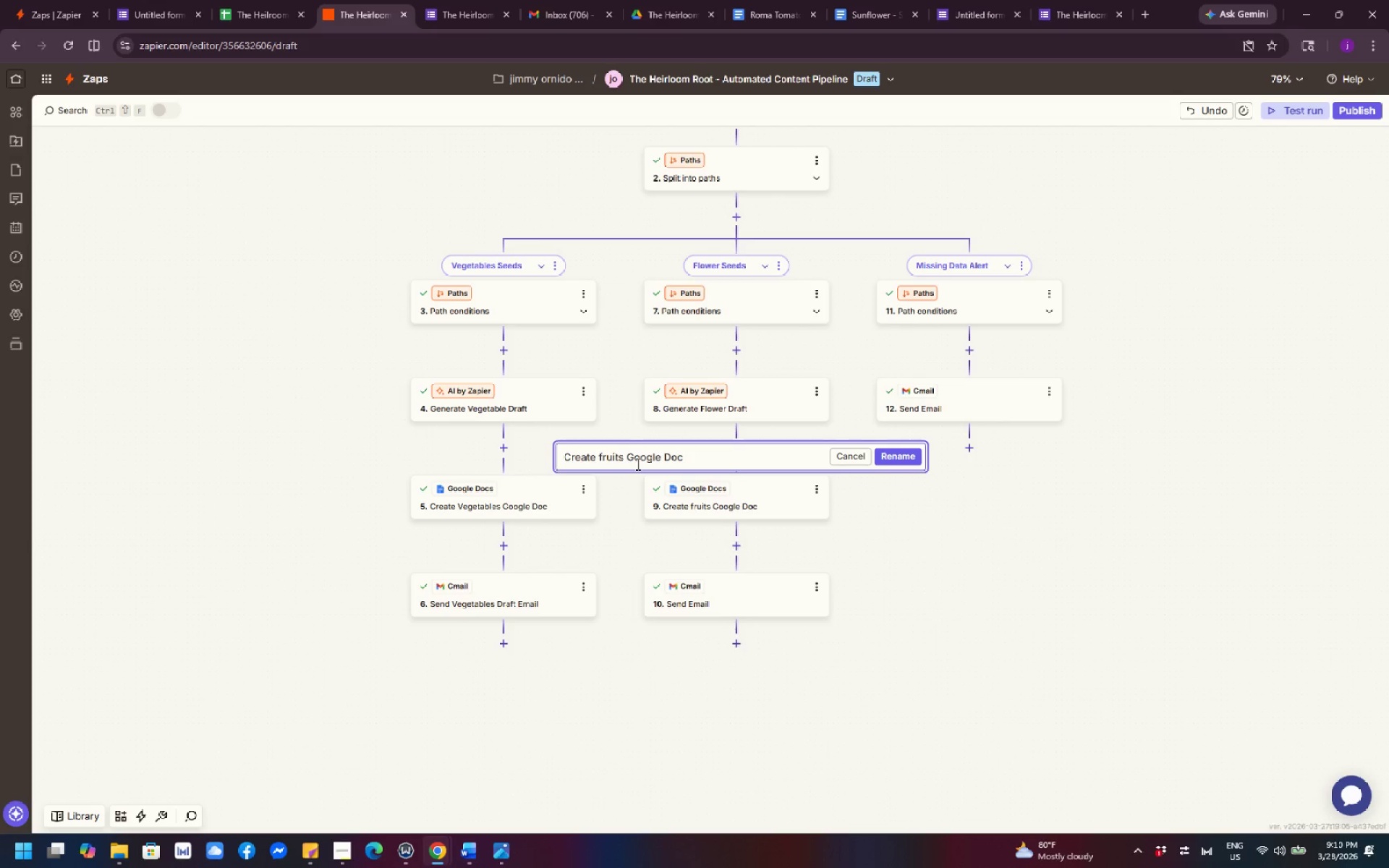 
key(ArrowLeft)
 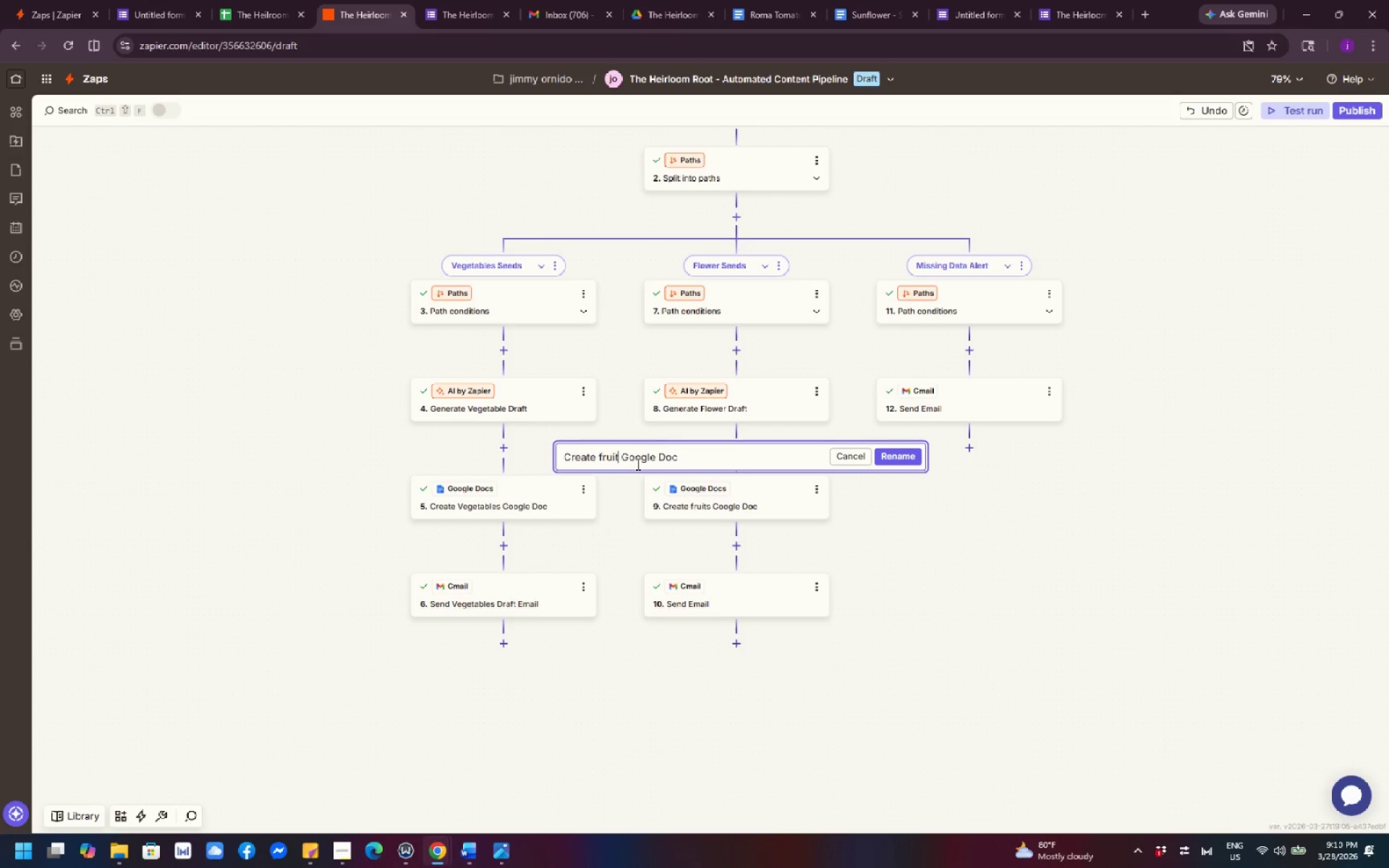 
key(Backspace)
key(Backspace)
key(Backspace)
key(Backspace)
key(Backspace)
key(Backspace)
type(Flower)
 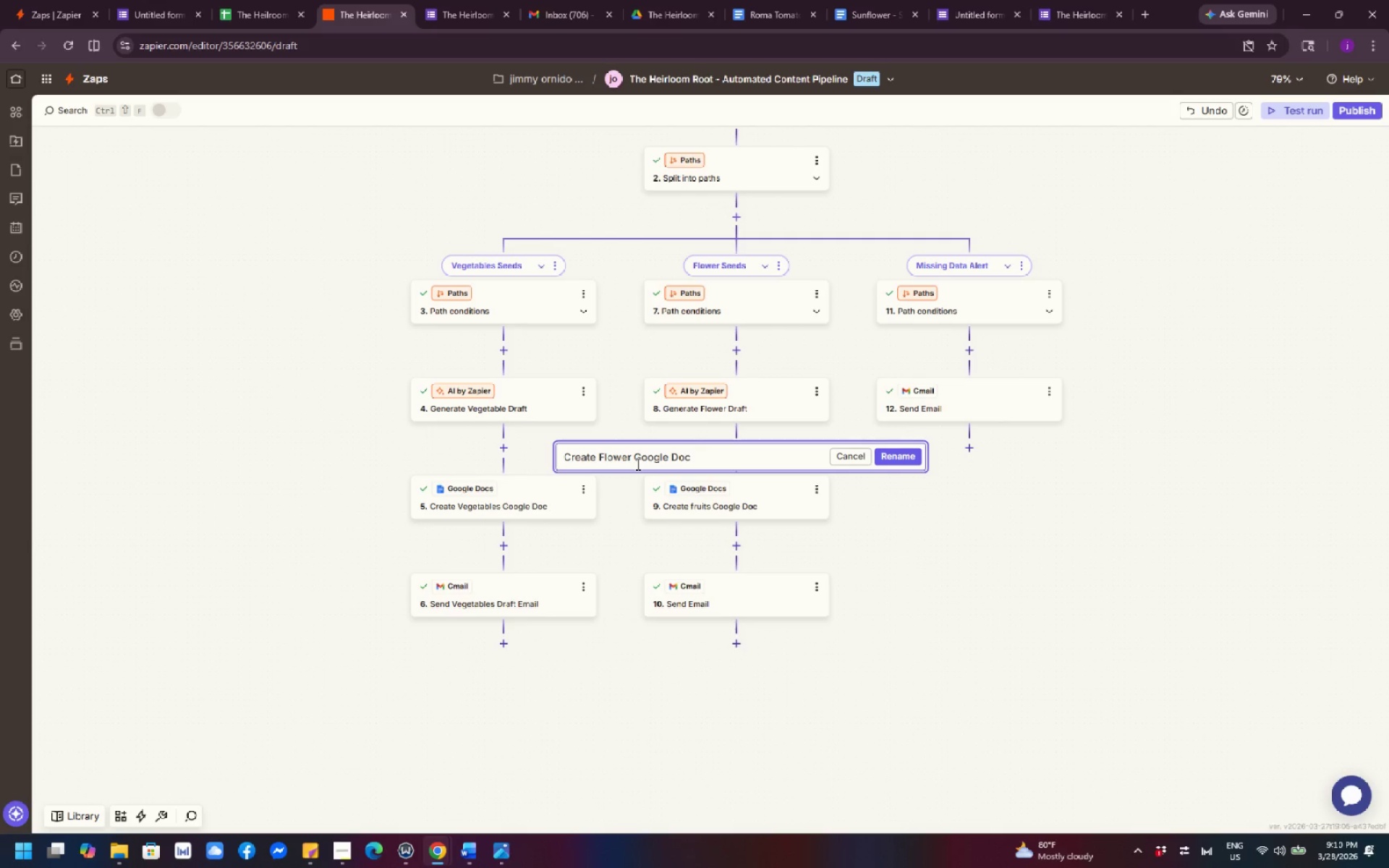 
left_click([897, 459])
 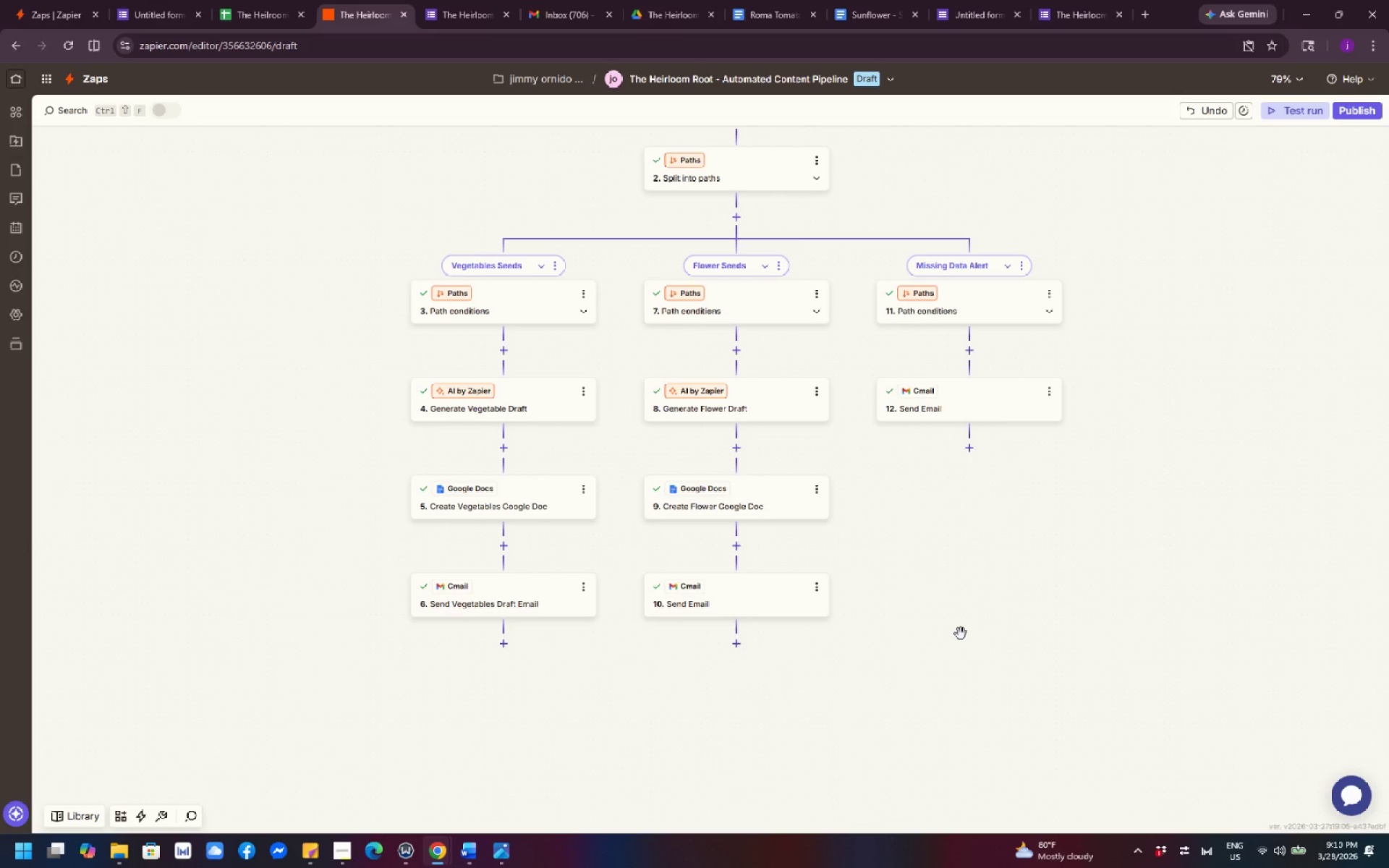 
wait(5.25)
 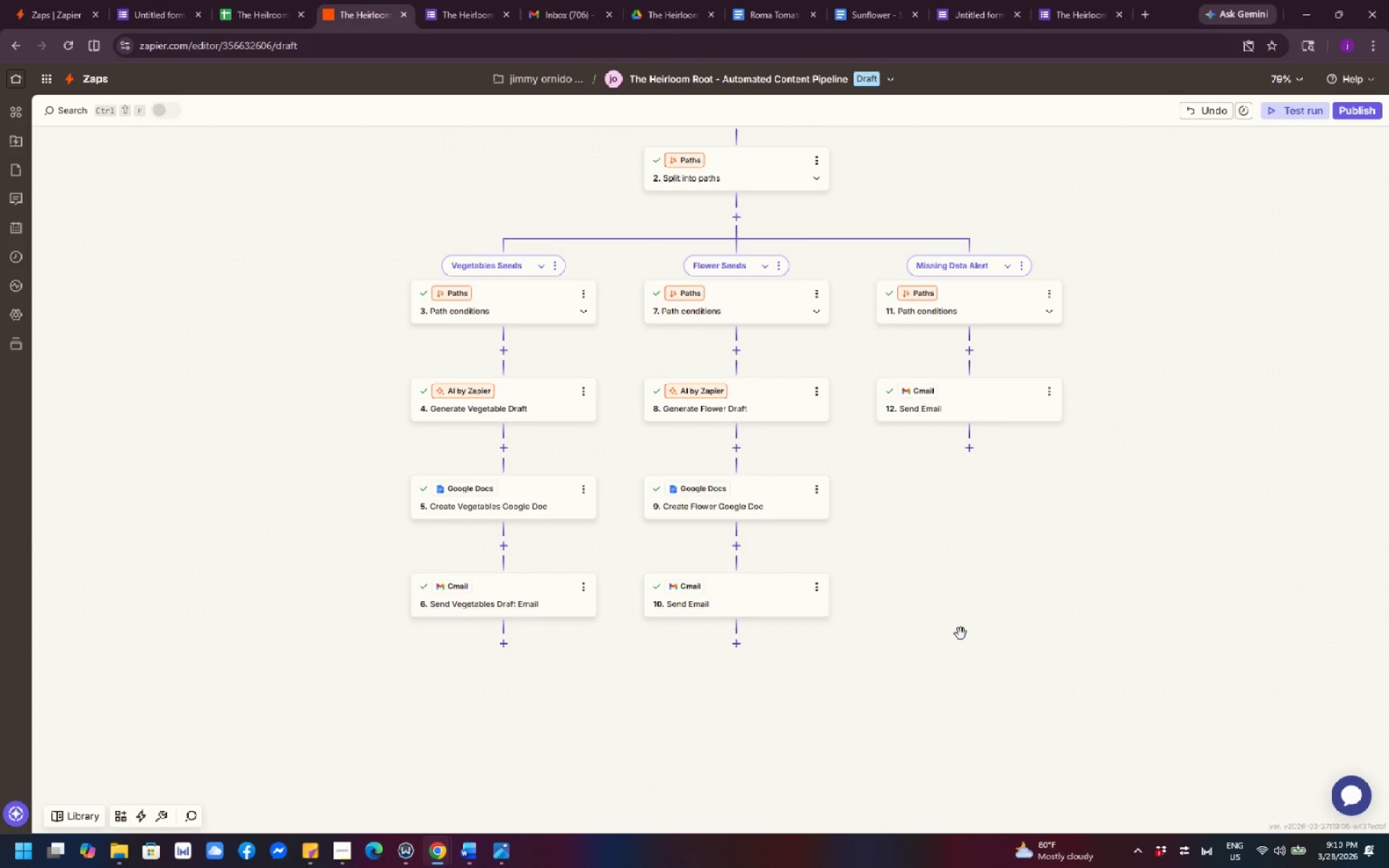 
left_click([997, 595])
 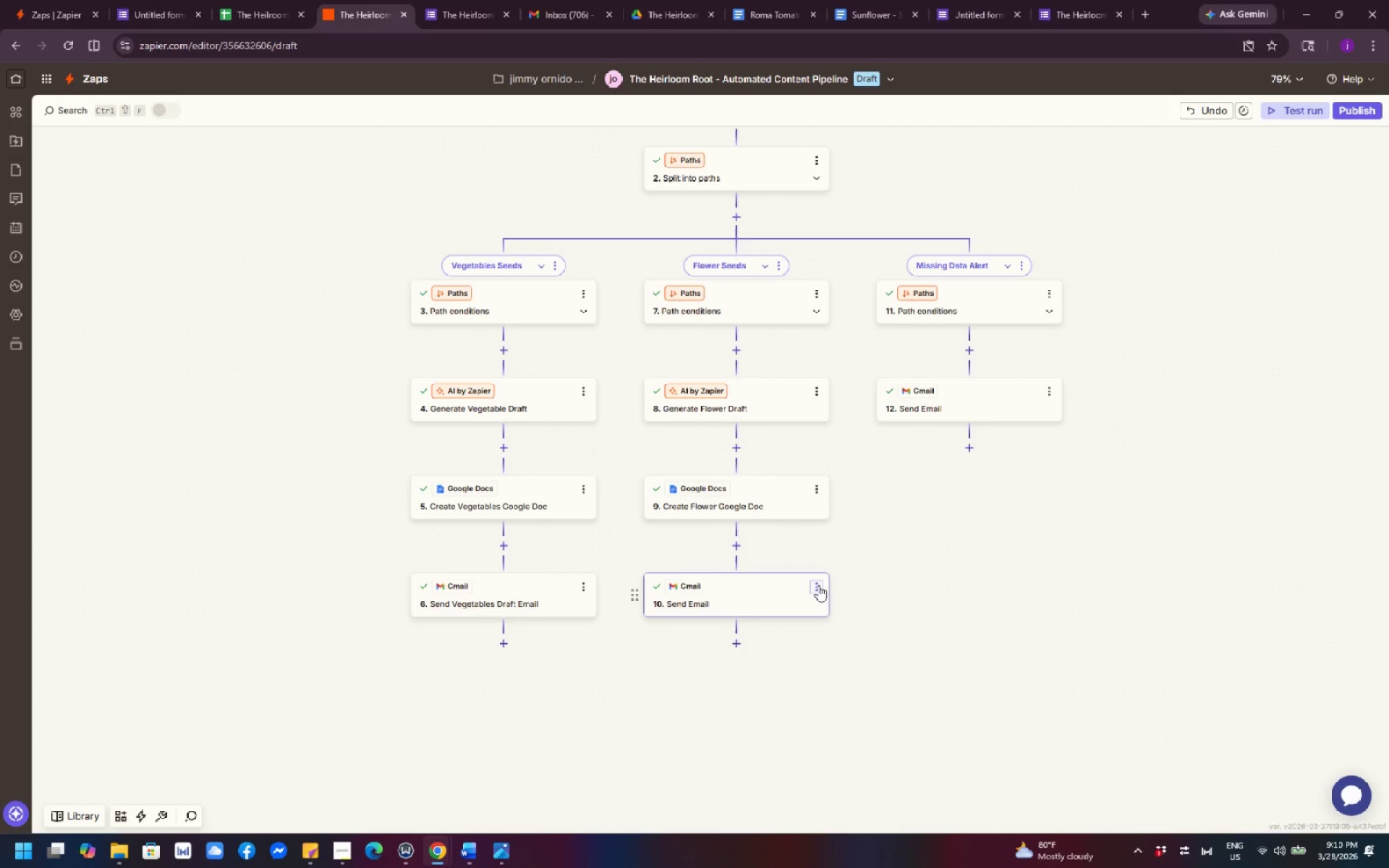 
left_click([818, 585])
 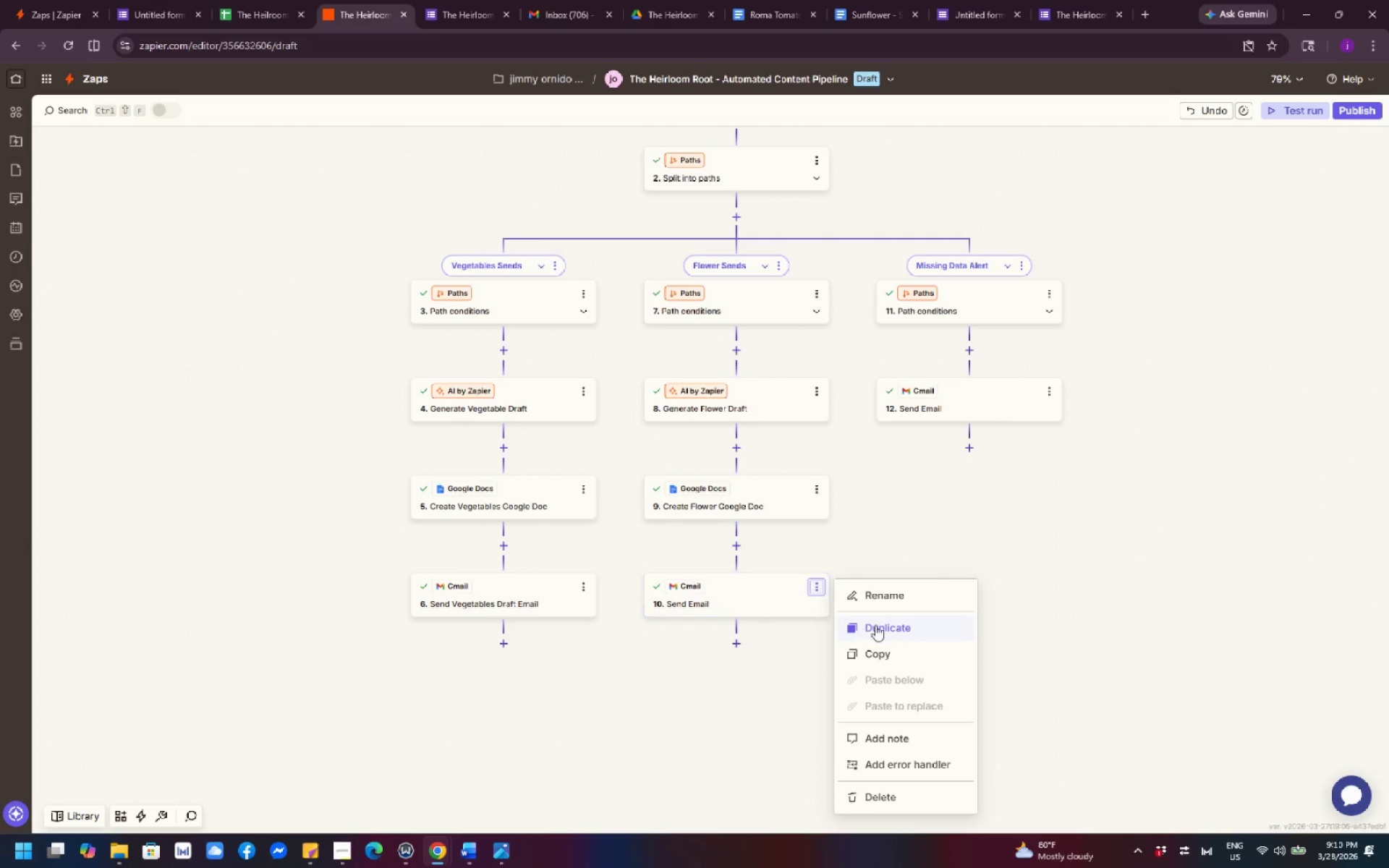 
left_click([891, 598])
 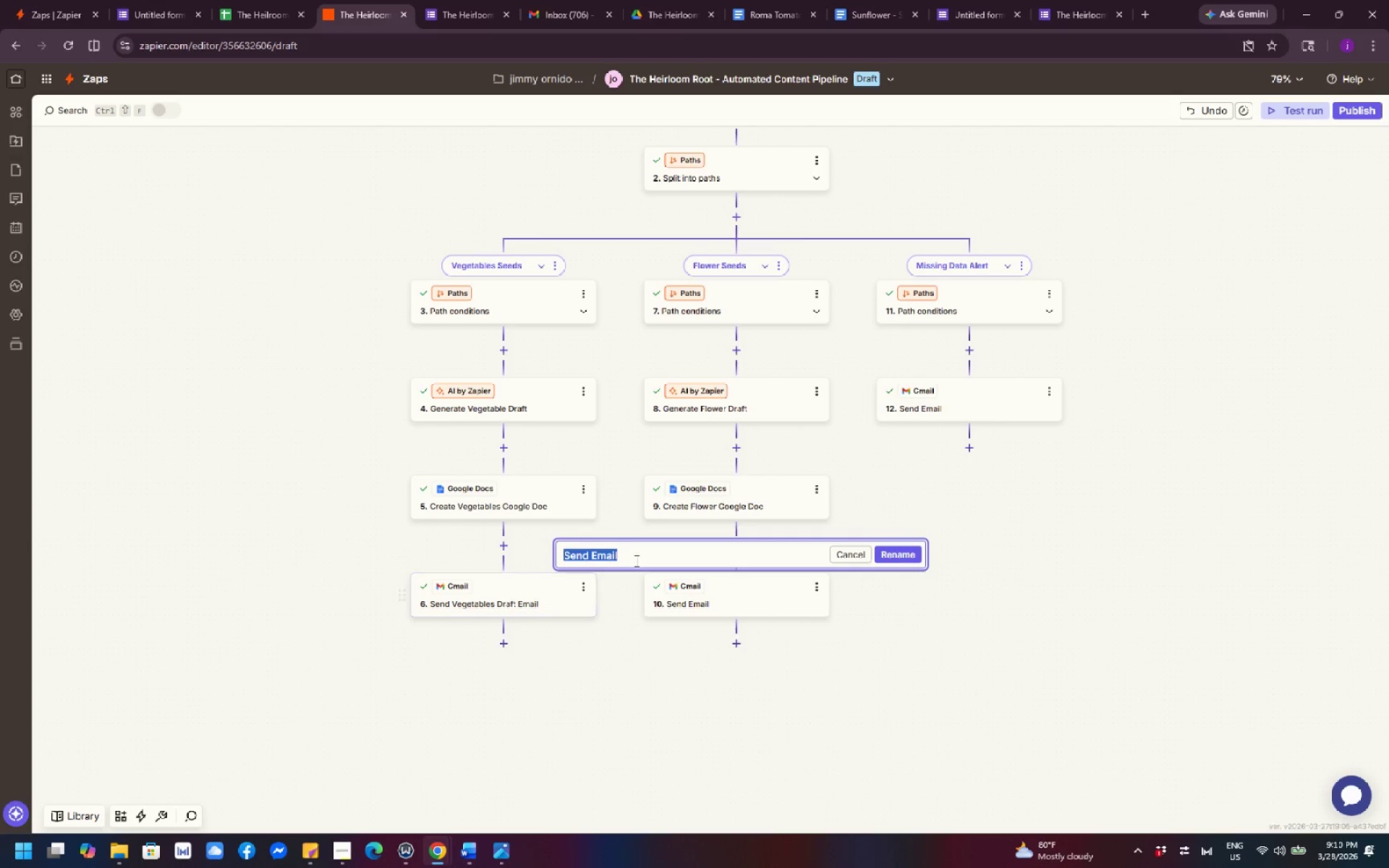 
left_click([641, 558])
 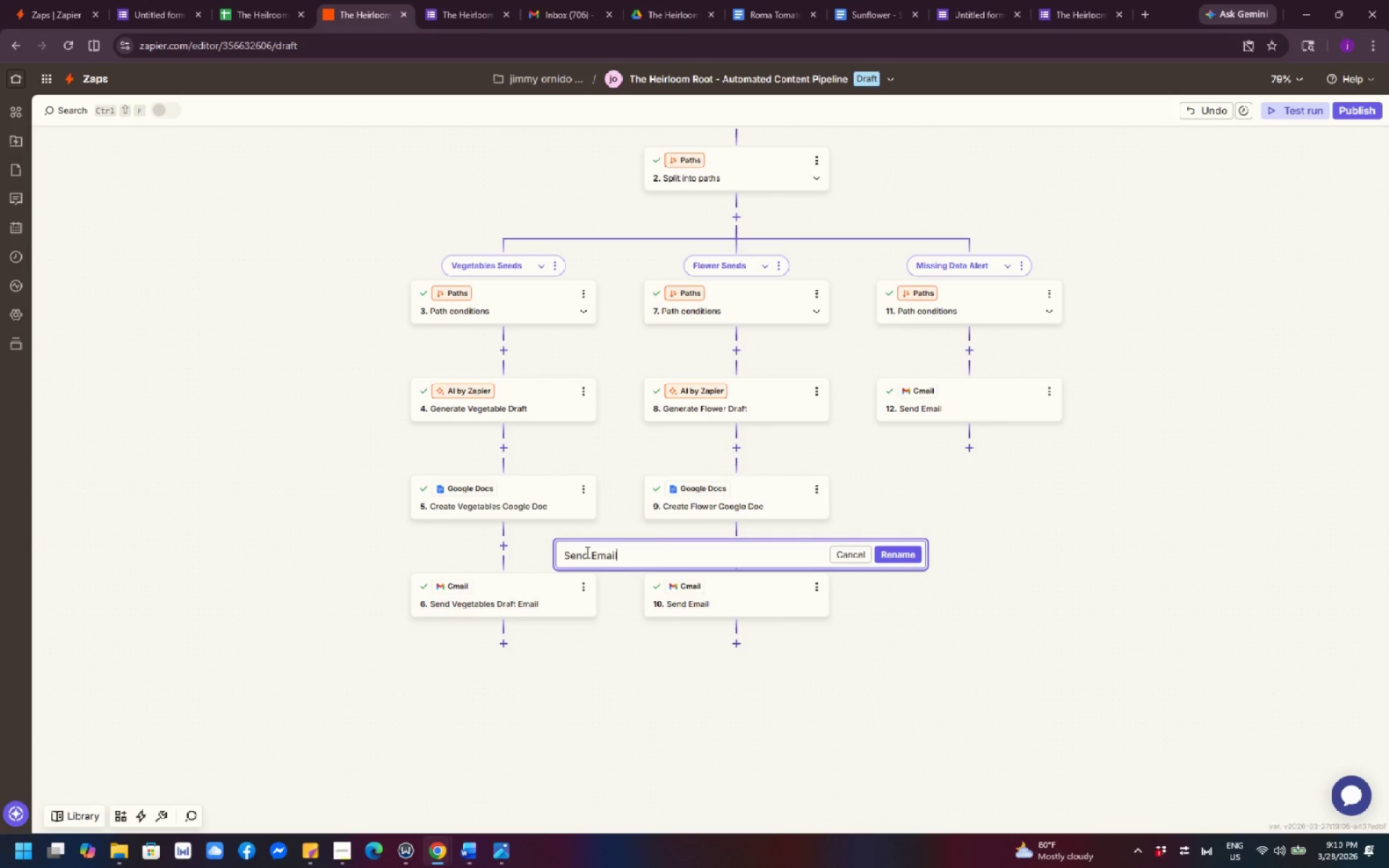 
left_click([593, 555])
 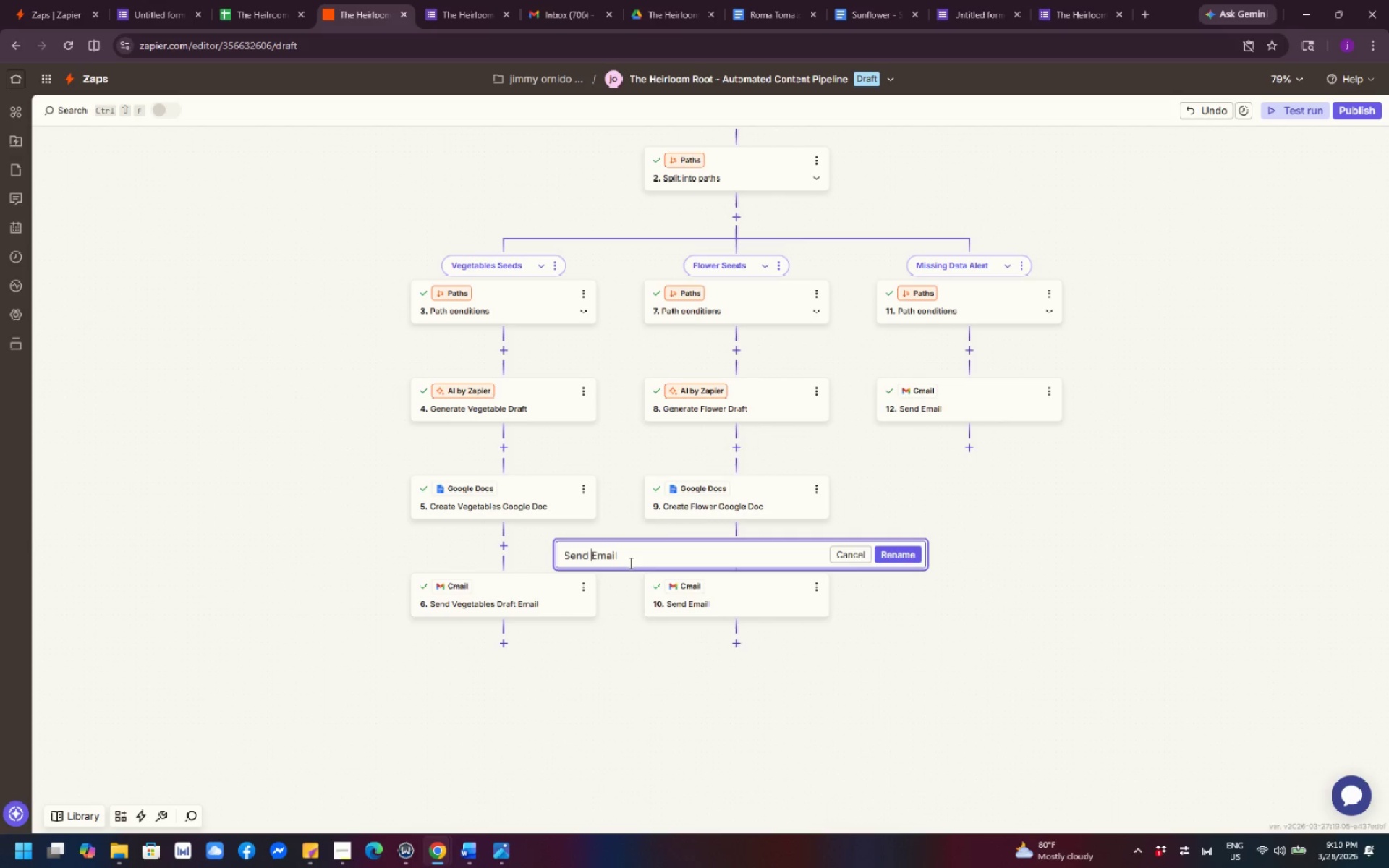 
type(flowers )
 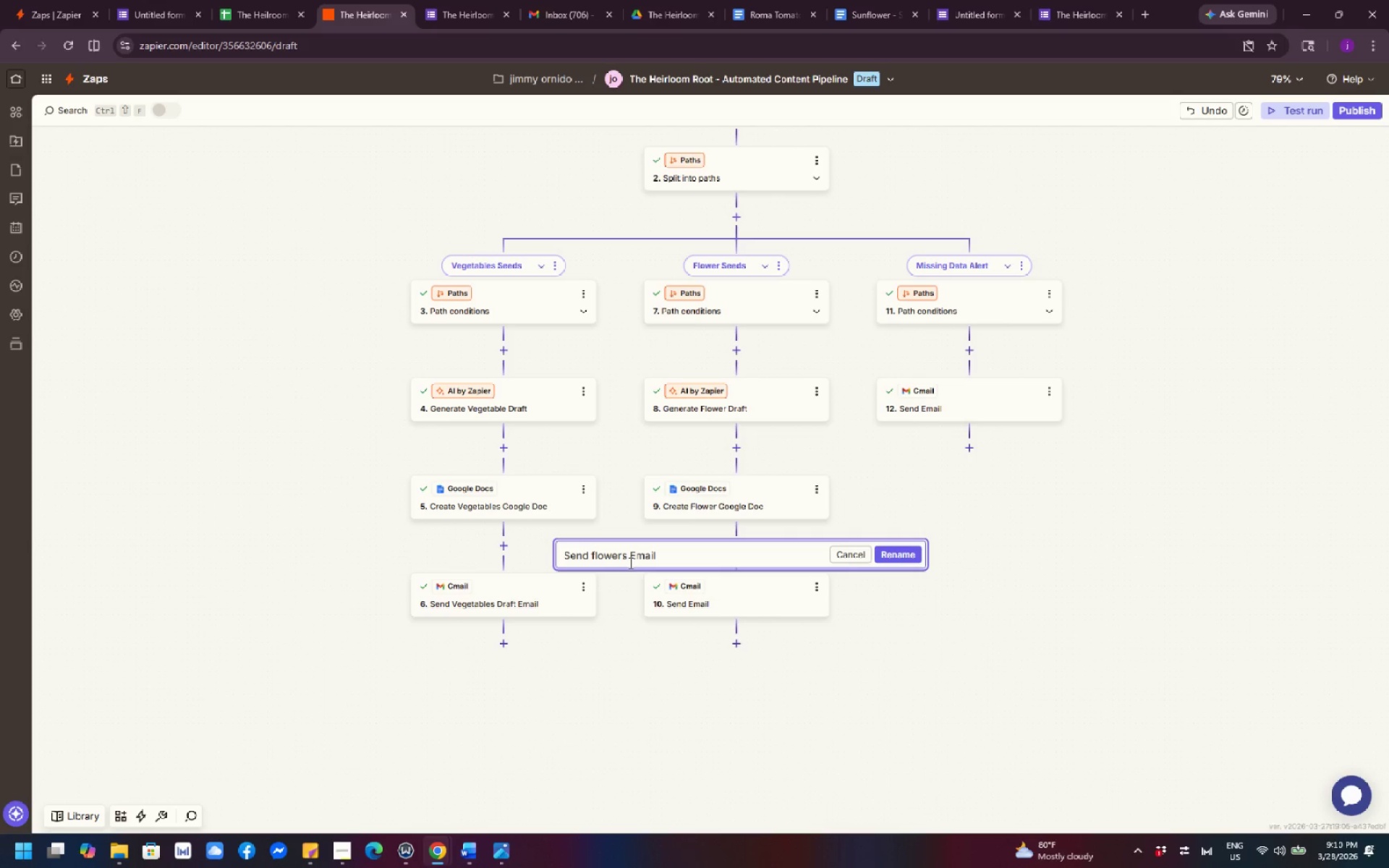 
hold_key(key=ArrowLeft, duration=0.73)
 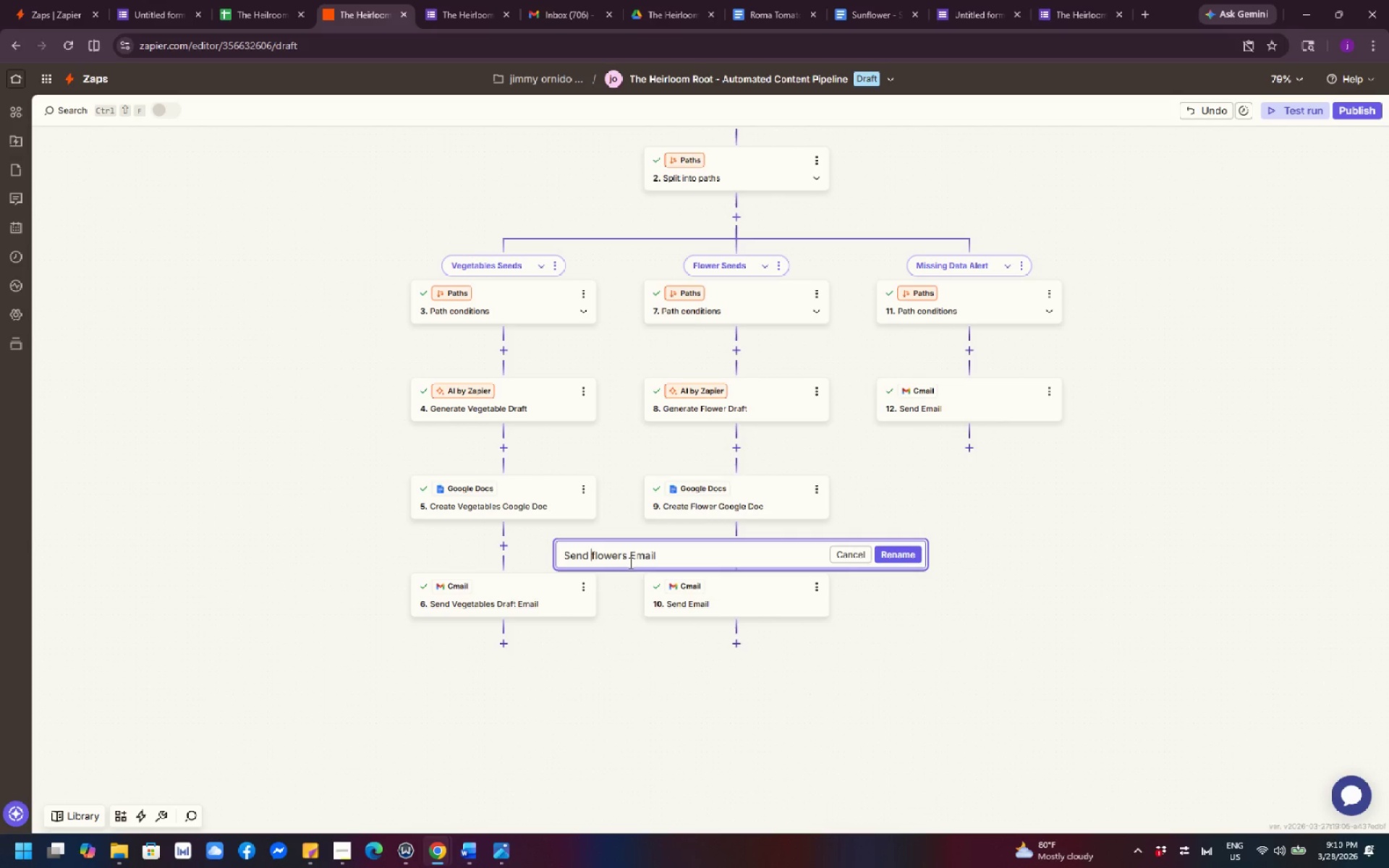 
key(ArrowRight)
 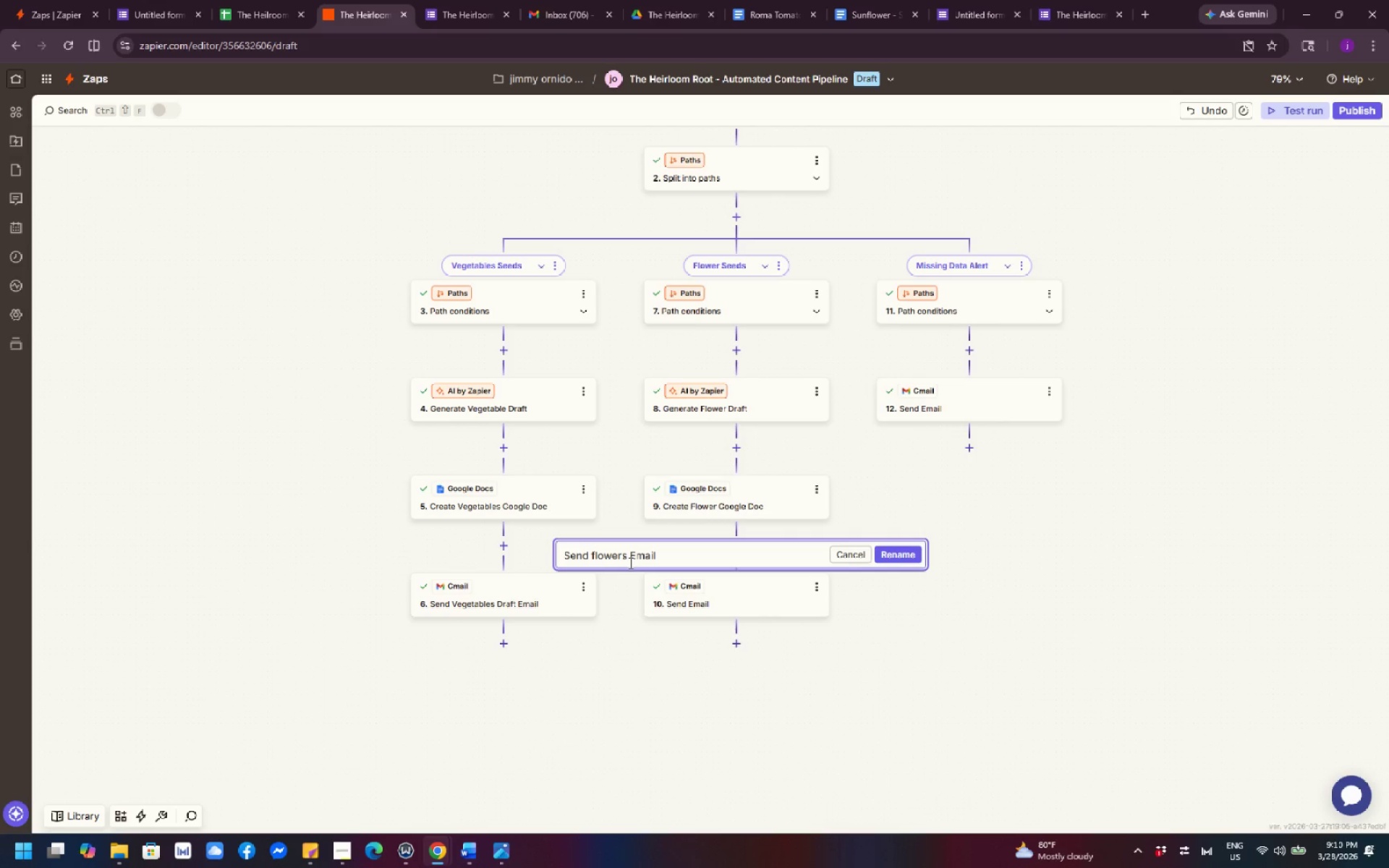 
key(Backspace)
 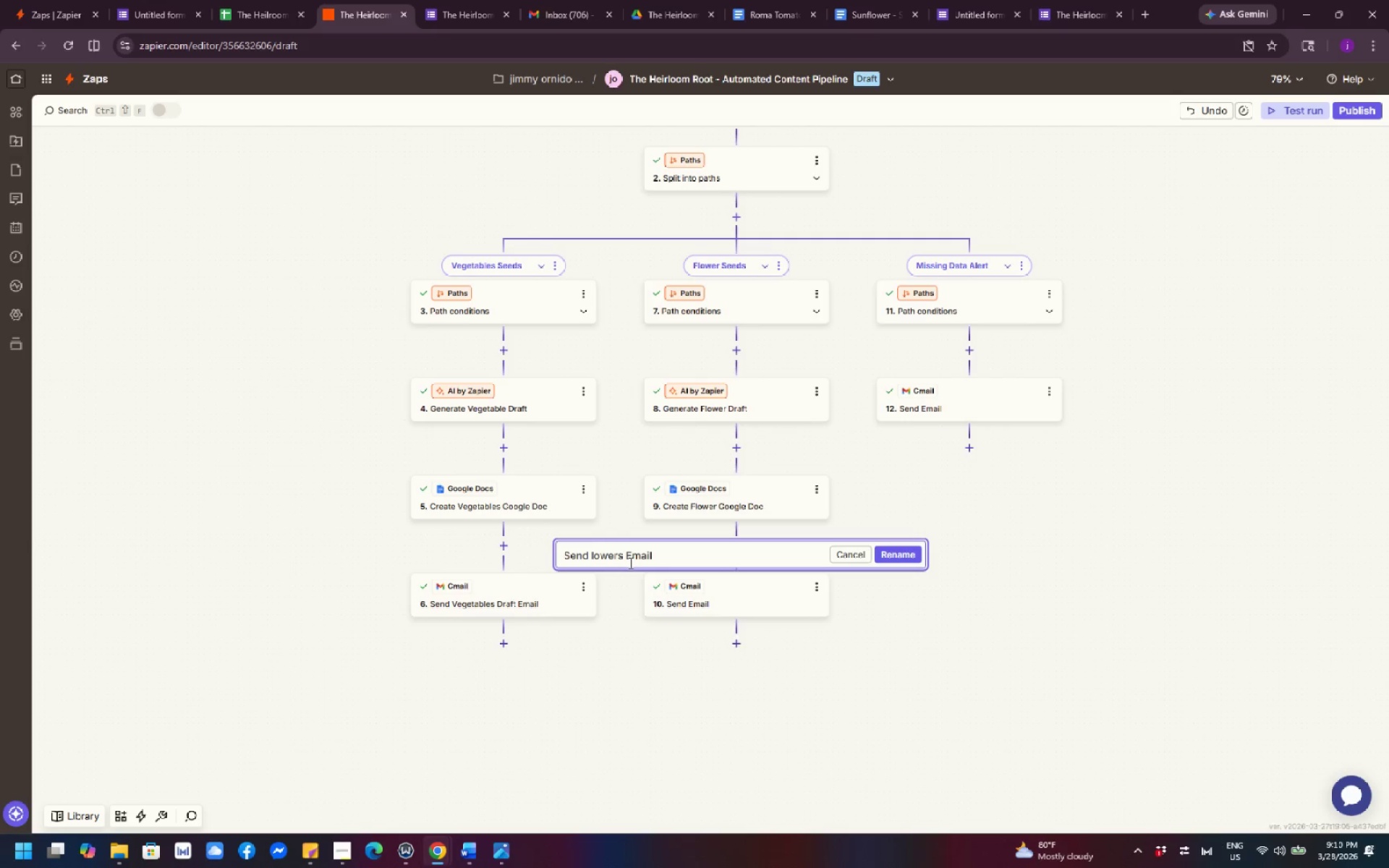 
key(Shift+F)
 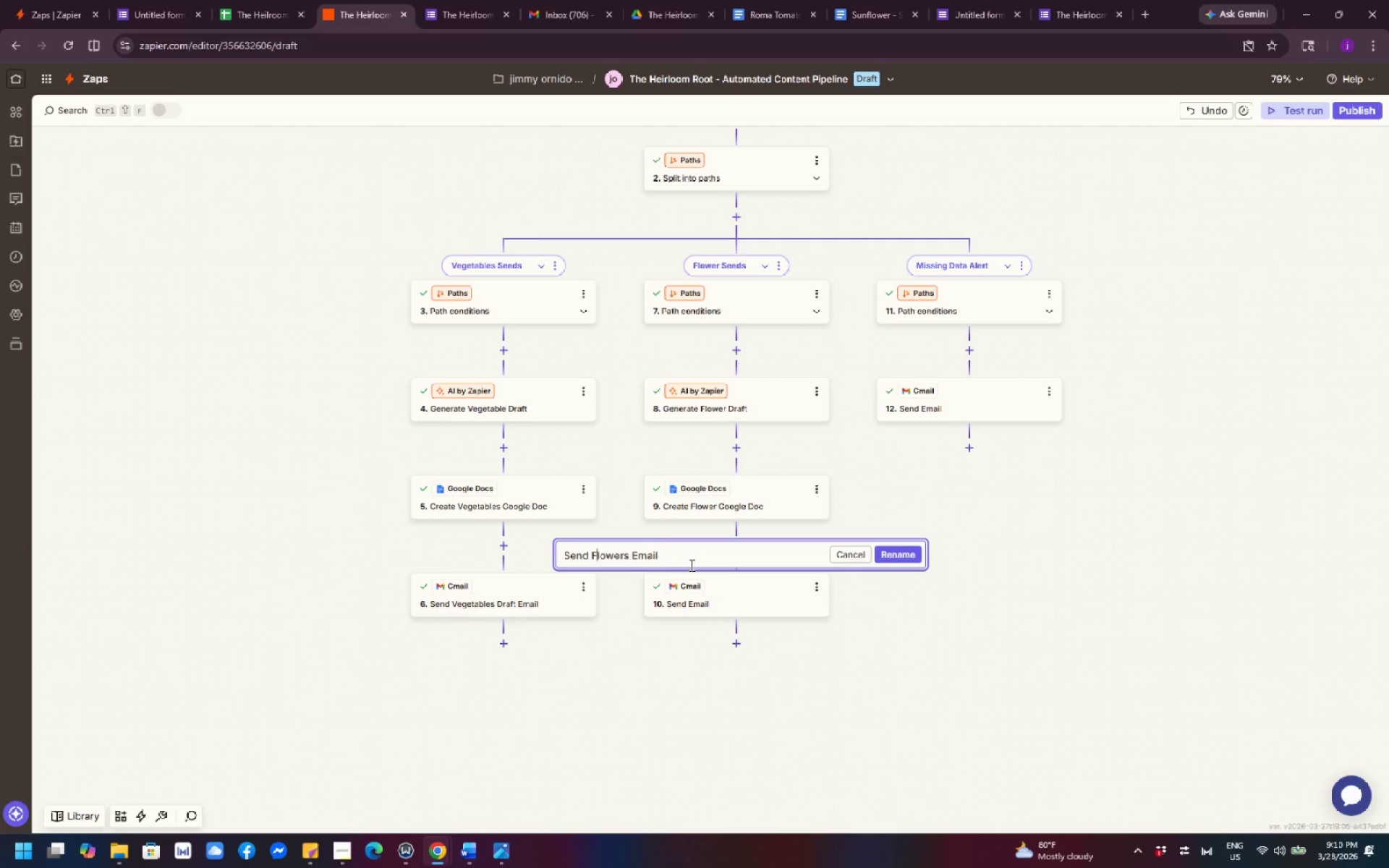 
left_click([633, 557])
 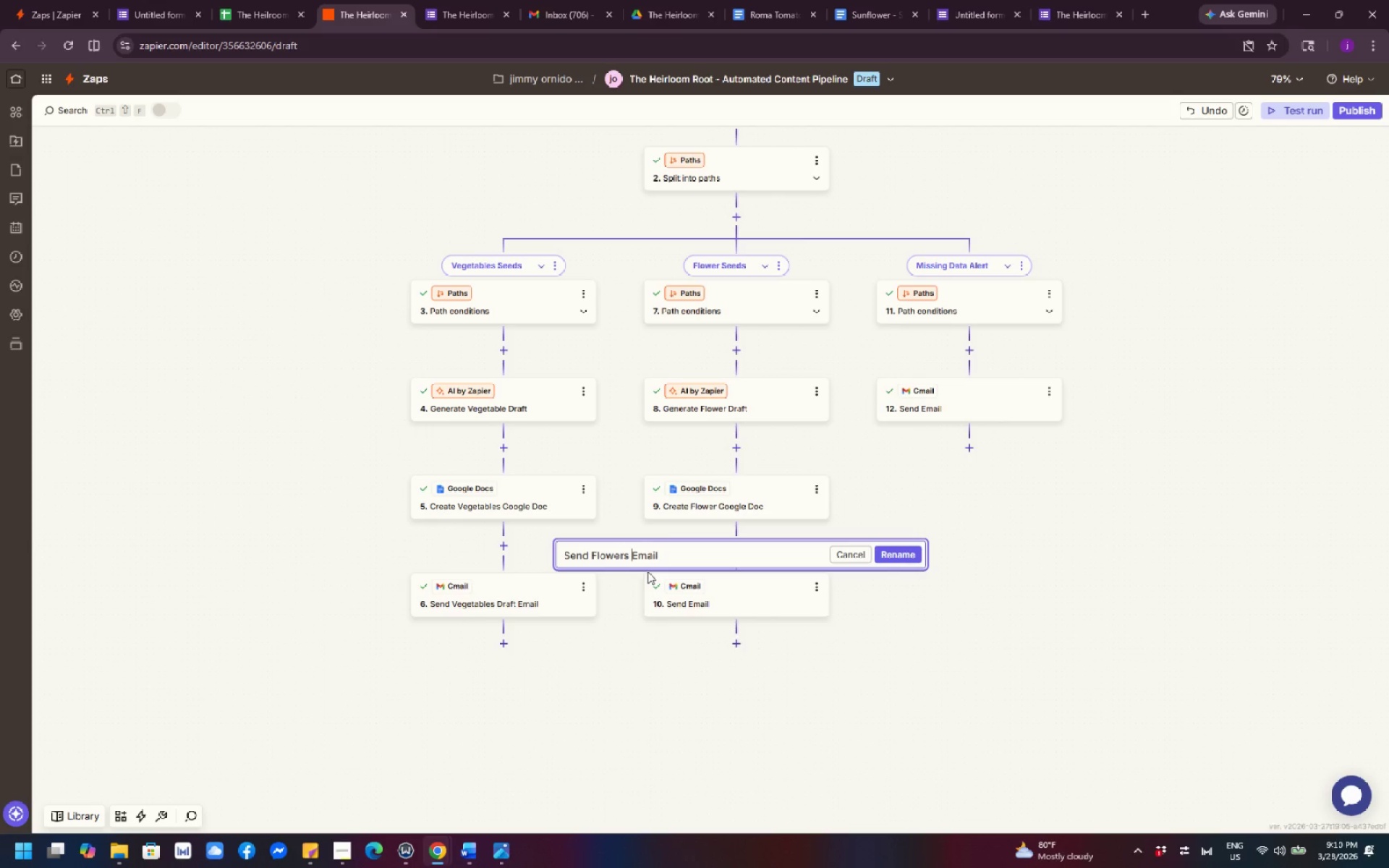 
type(Draft )
 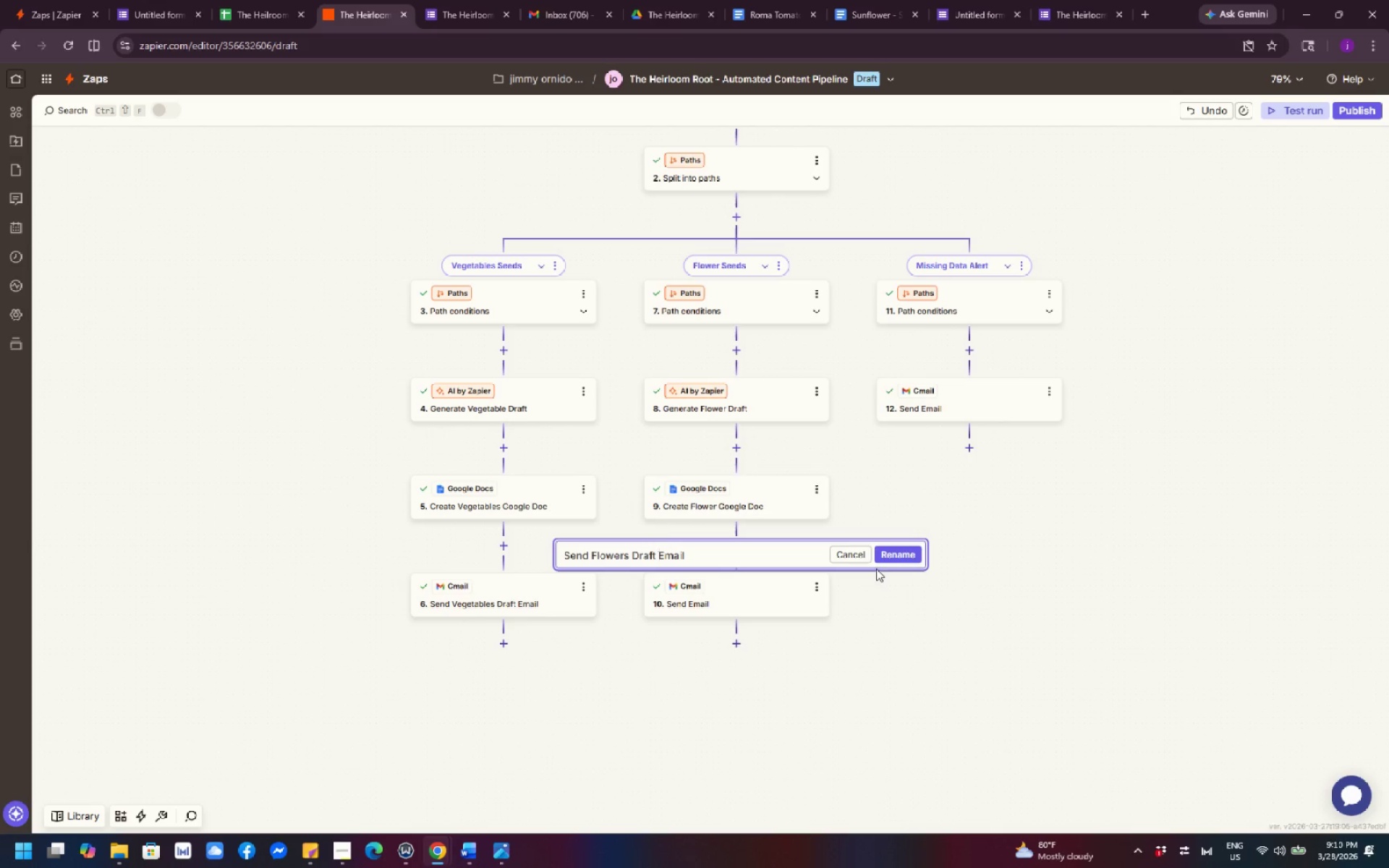 
left_click([904, 558])
 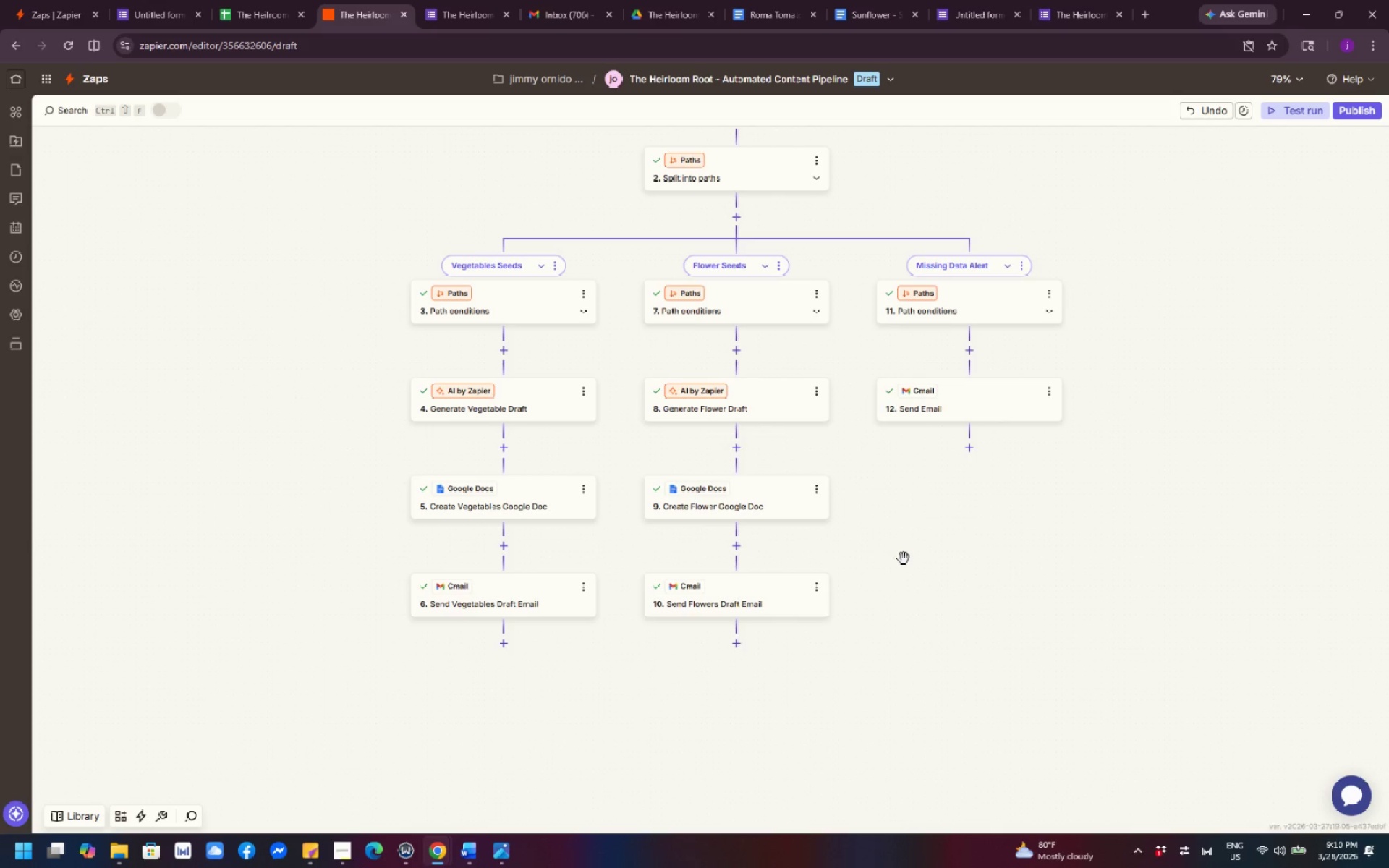 
left_click([919, 558])
 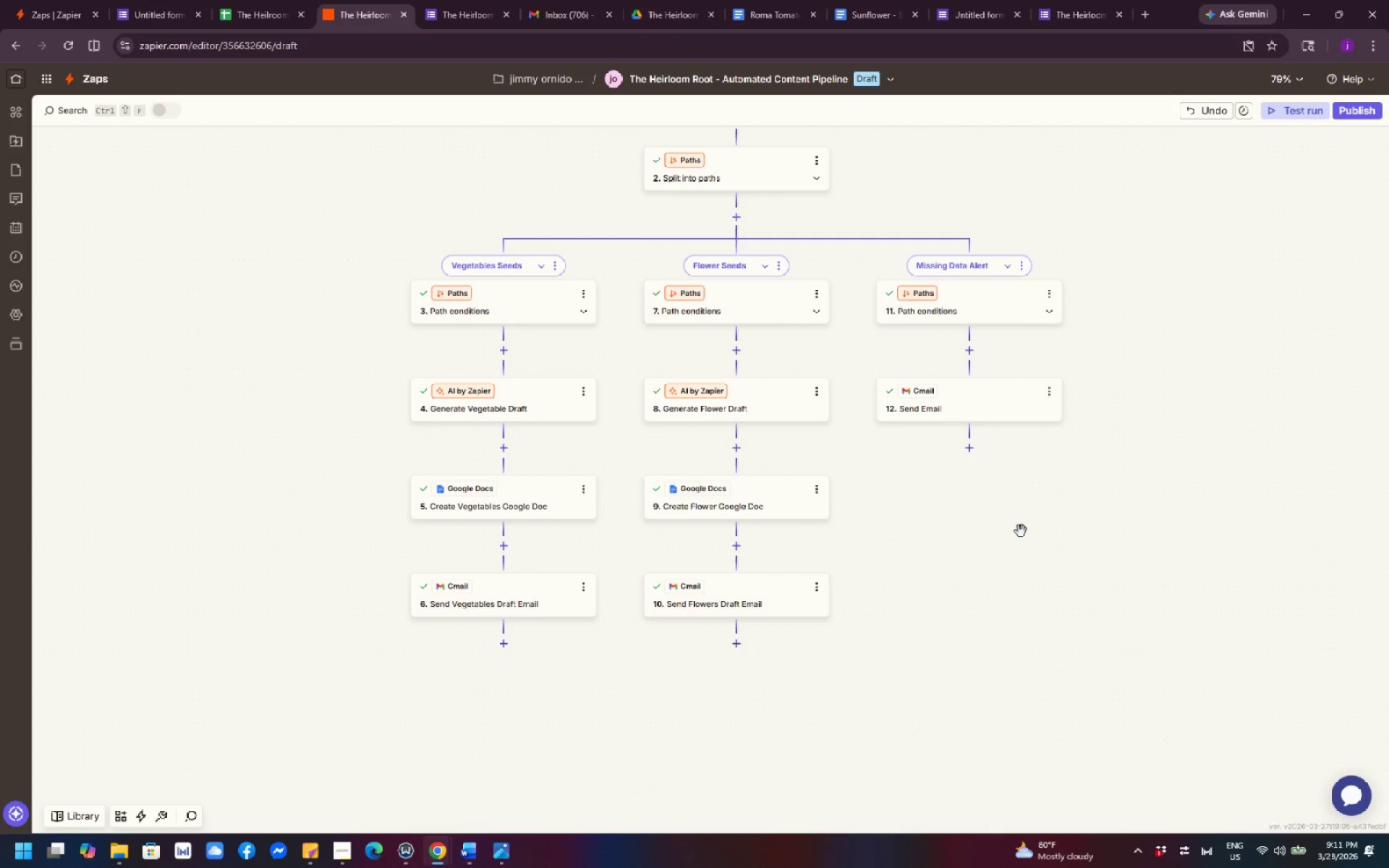 
wait(13.26)
 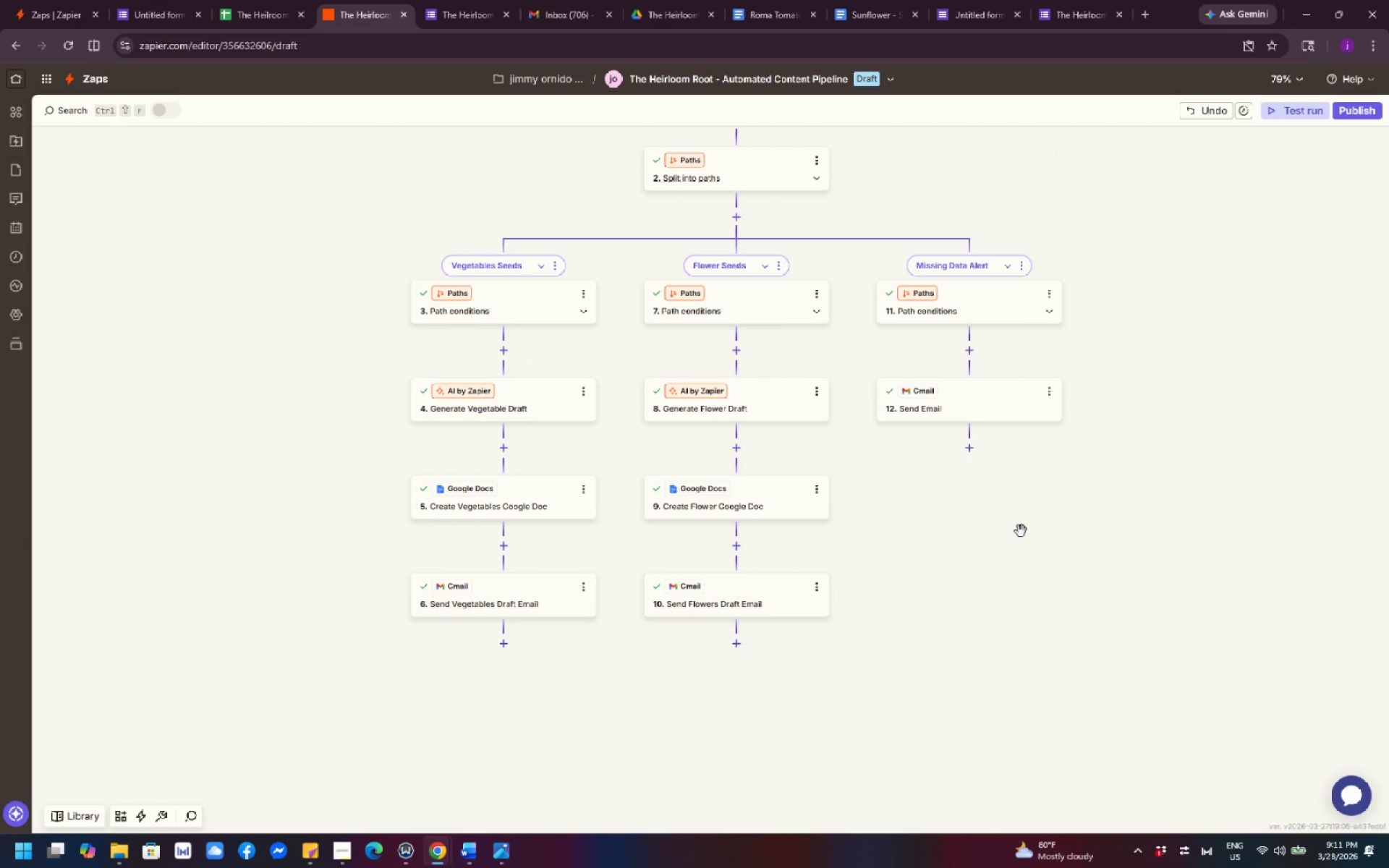 
left_click([1053, 289])
 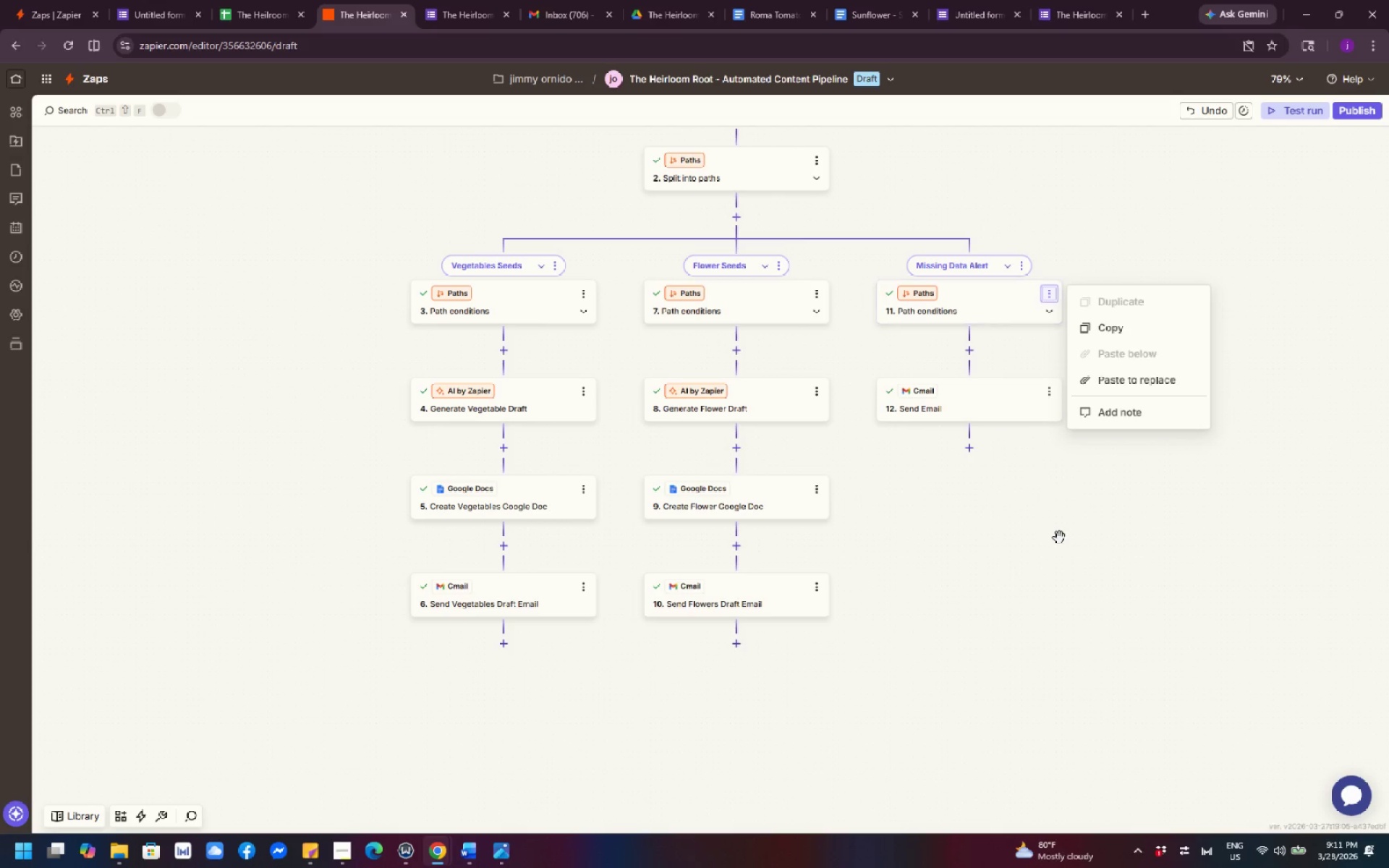 
left_click([1059, 537])
 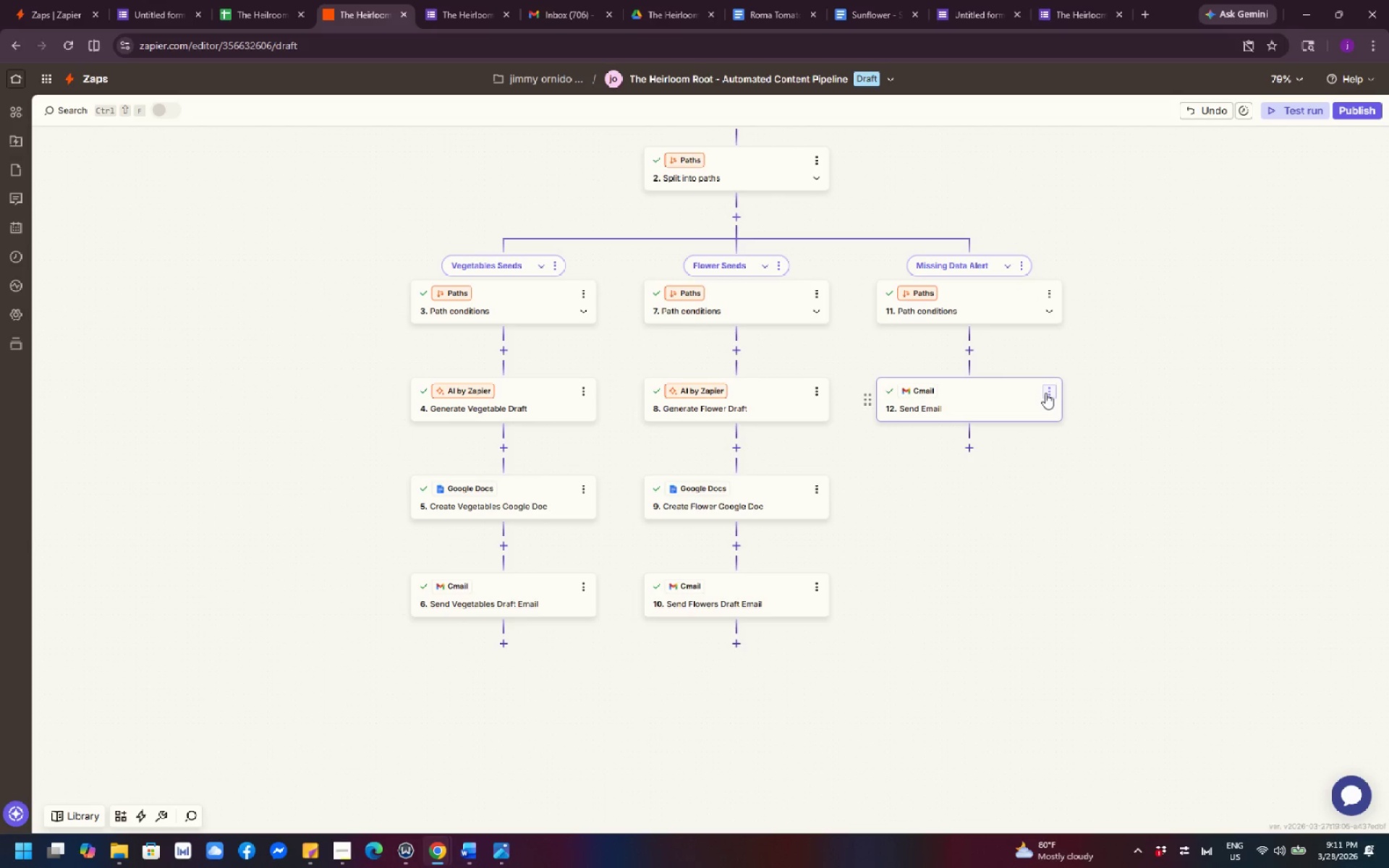 
left_click([1045, 393])
 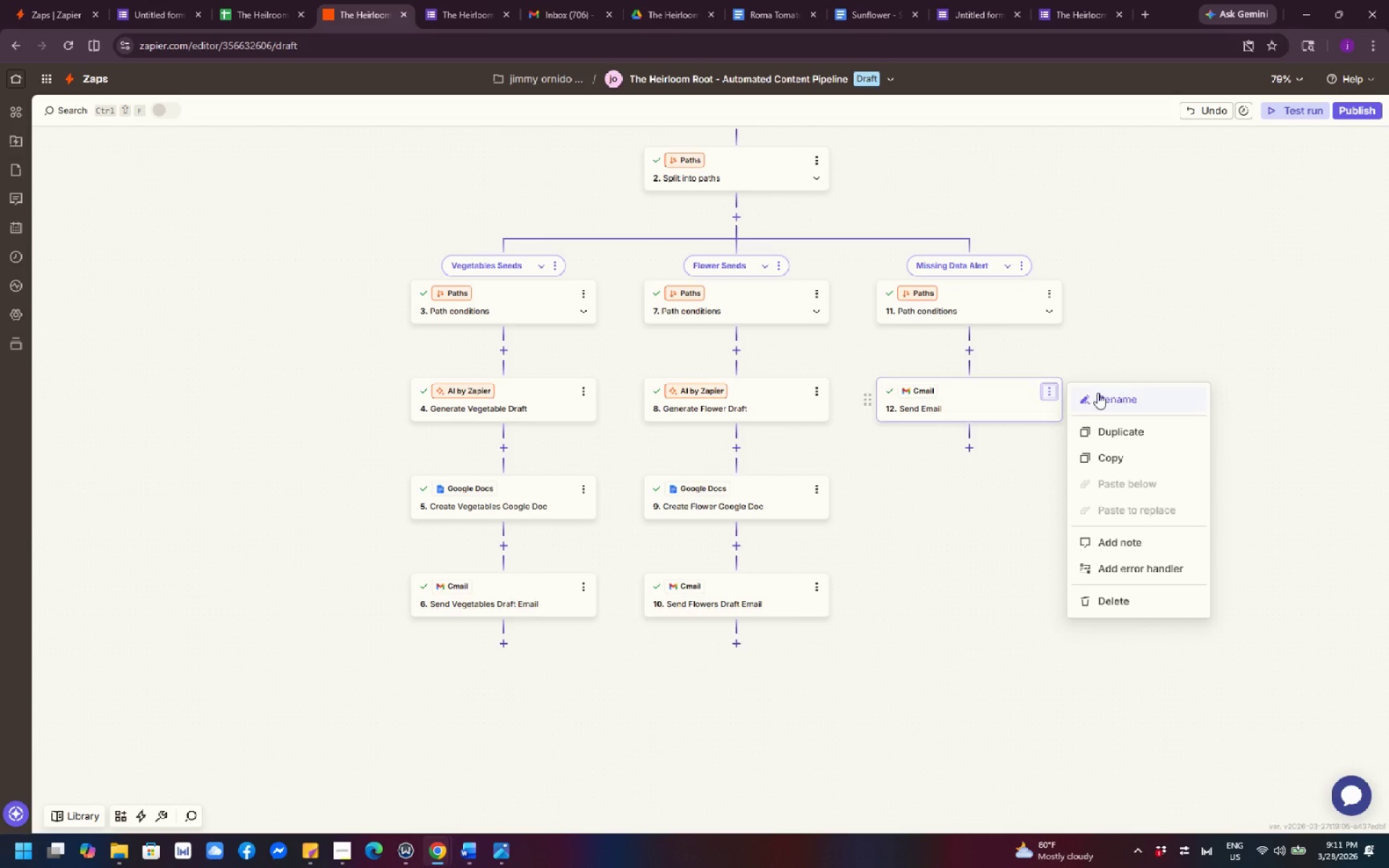 
left_click([1097, 393])
 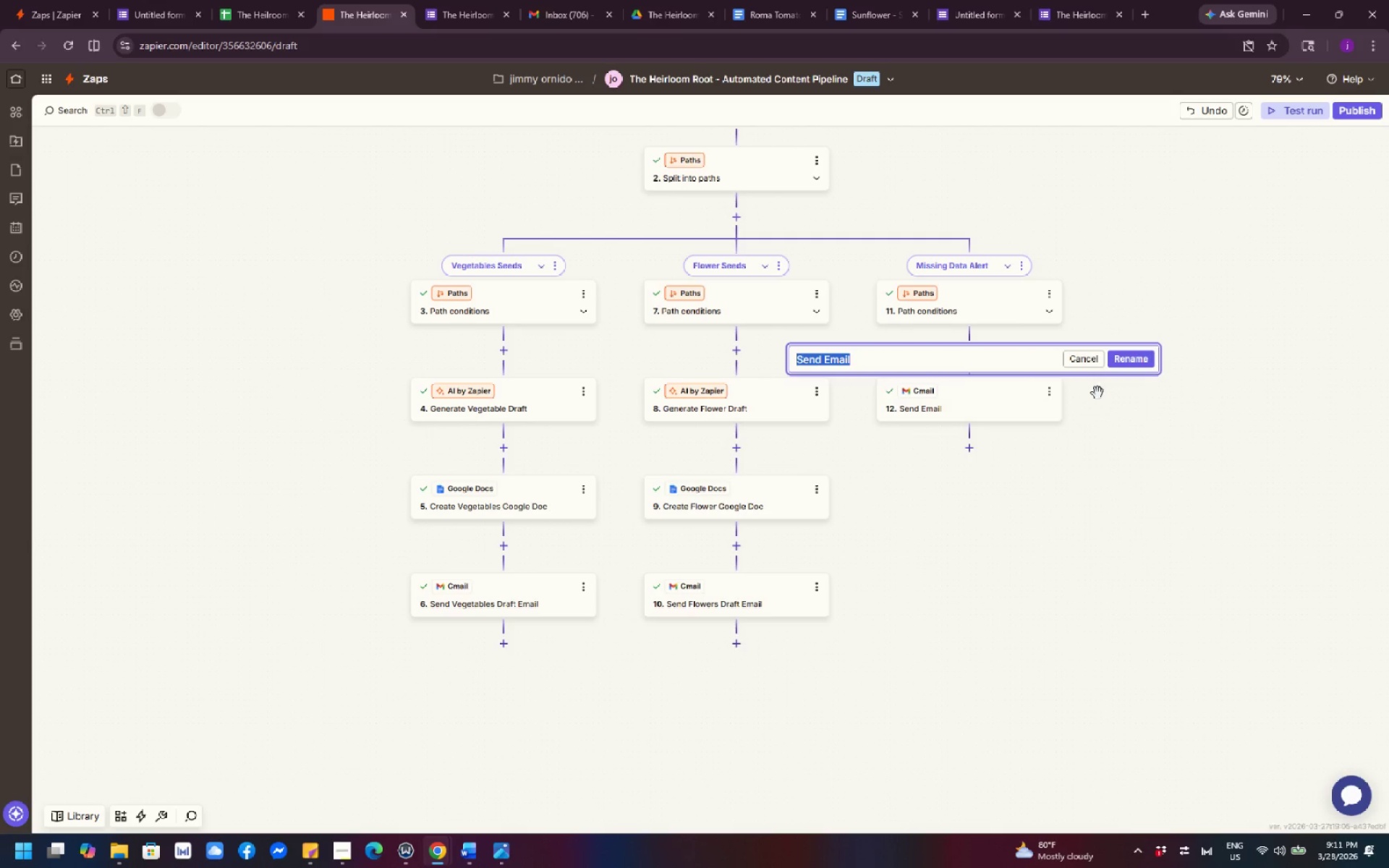 
left_click([819, 364])
 